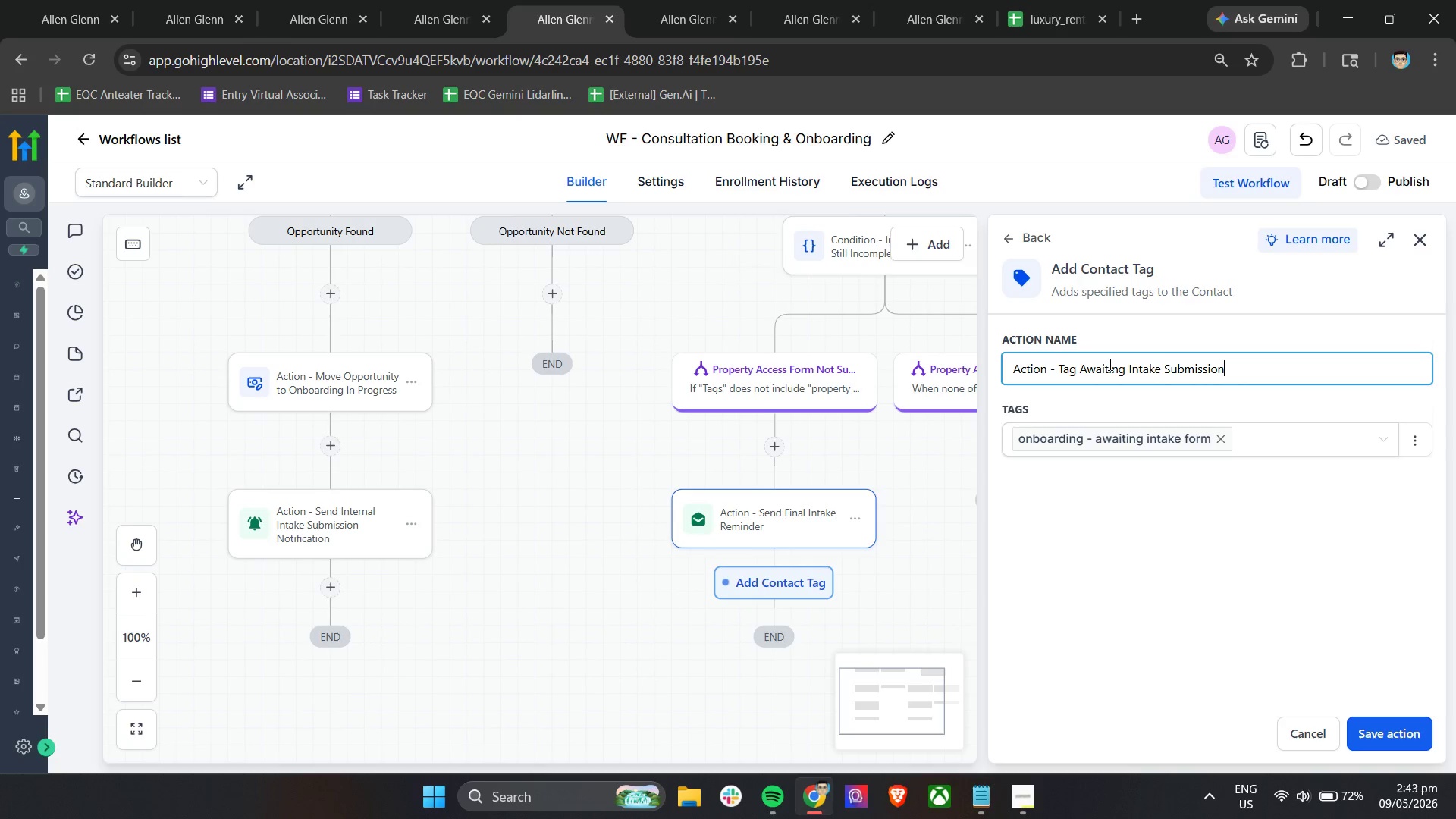 
left_click([1379, 730])
 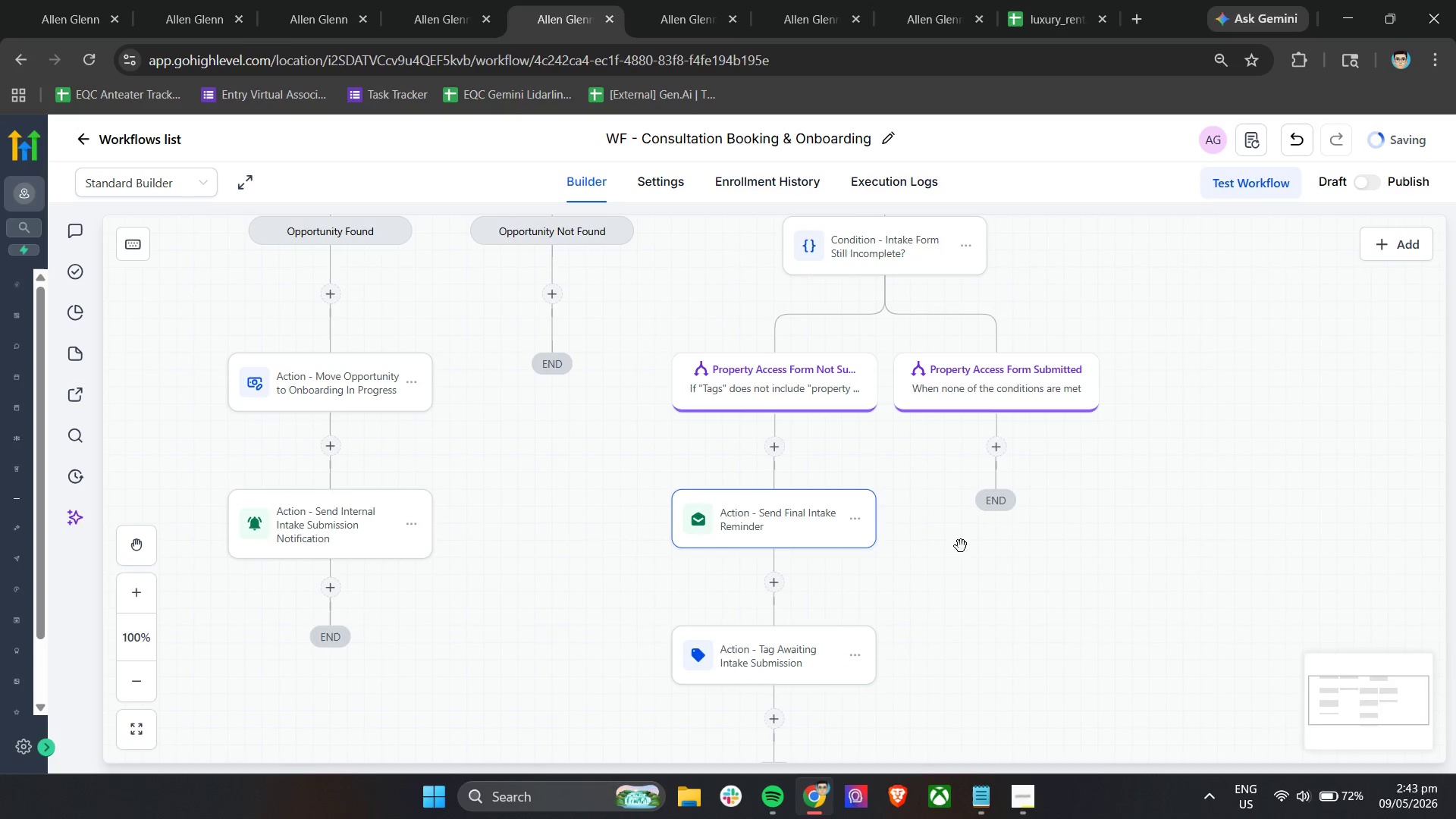 
scroll: coordinate [961, 546], scroll_direction: down, amount: 4.0
 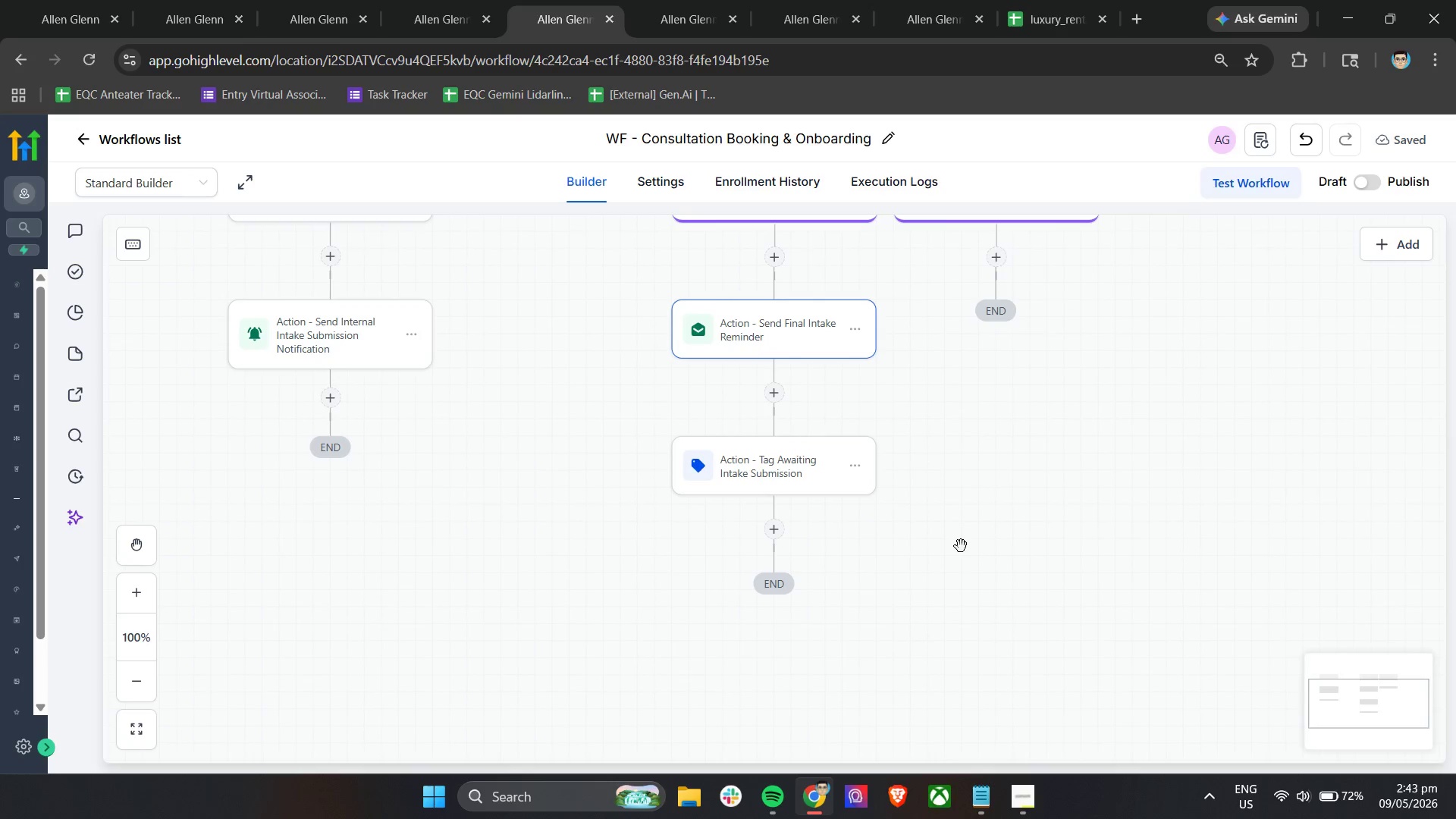 
wait(5.19)
 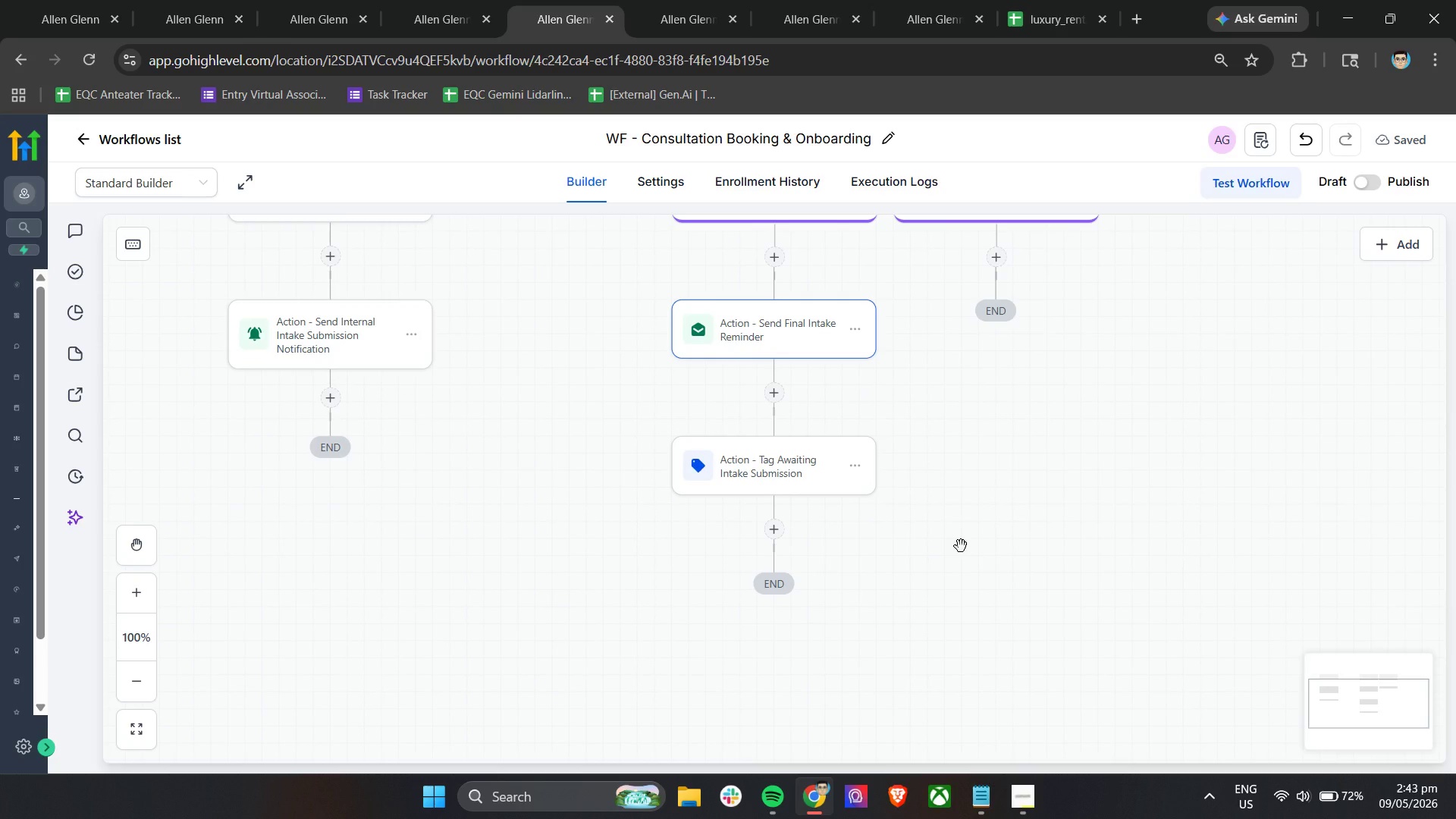 
left_click([783, 526])
 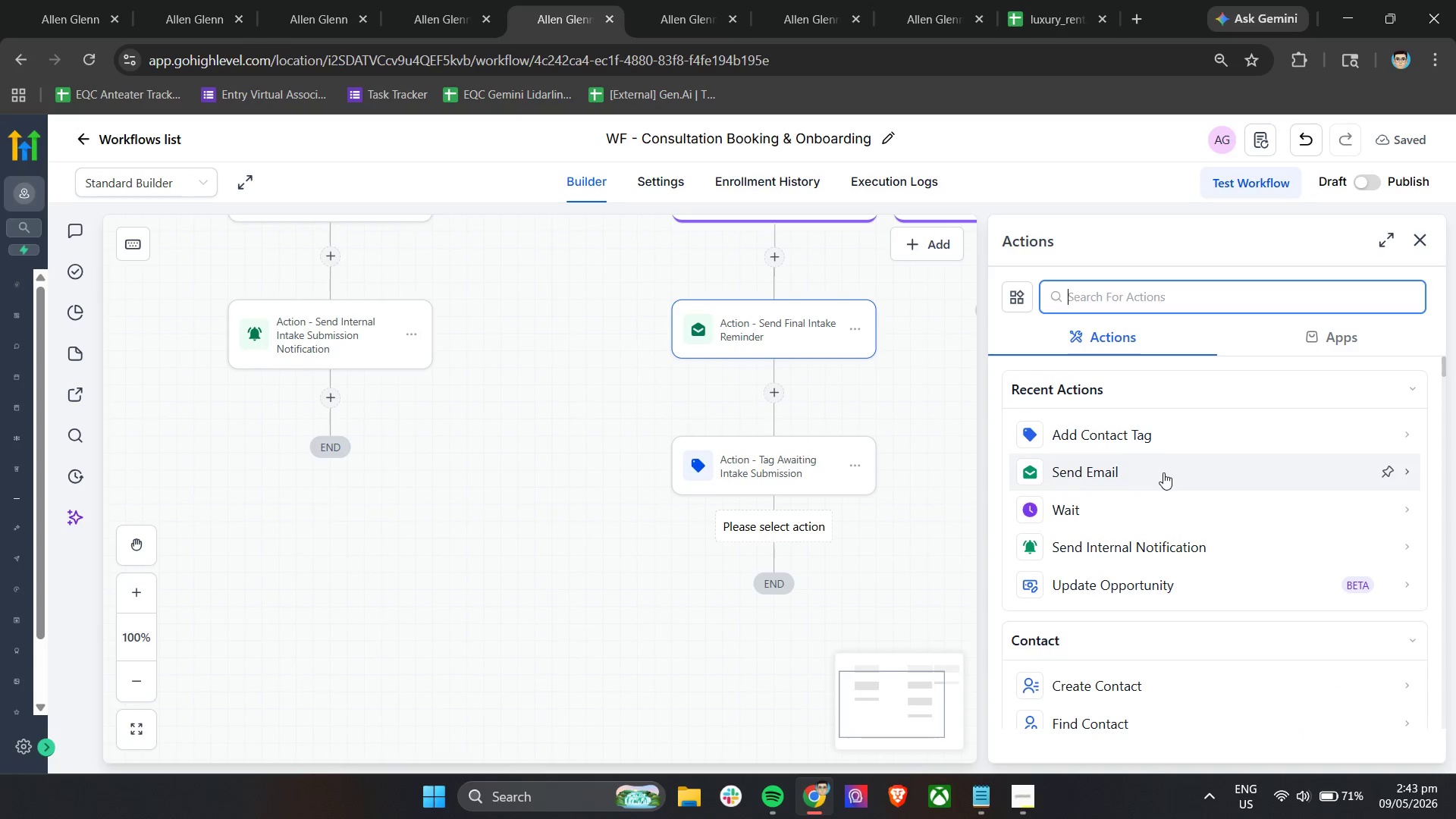 
scroll: coordinate [1159, 514], scroll_direction: down, amount: 4.0
 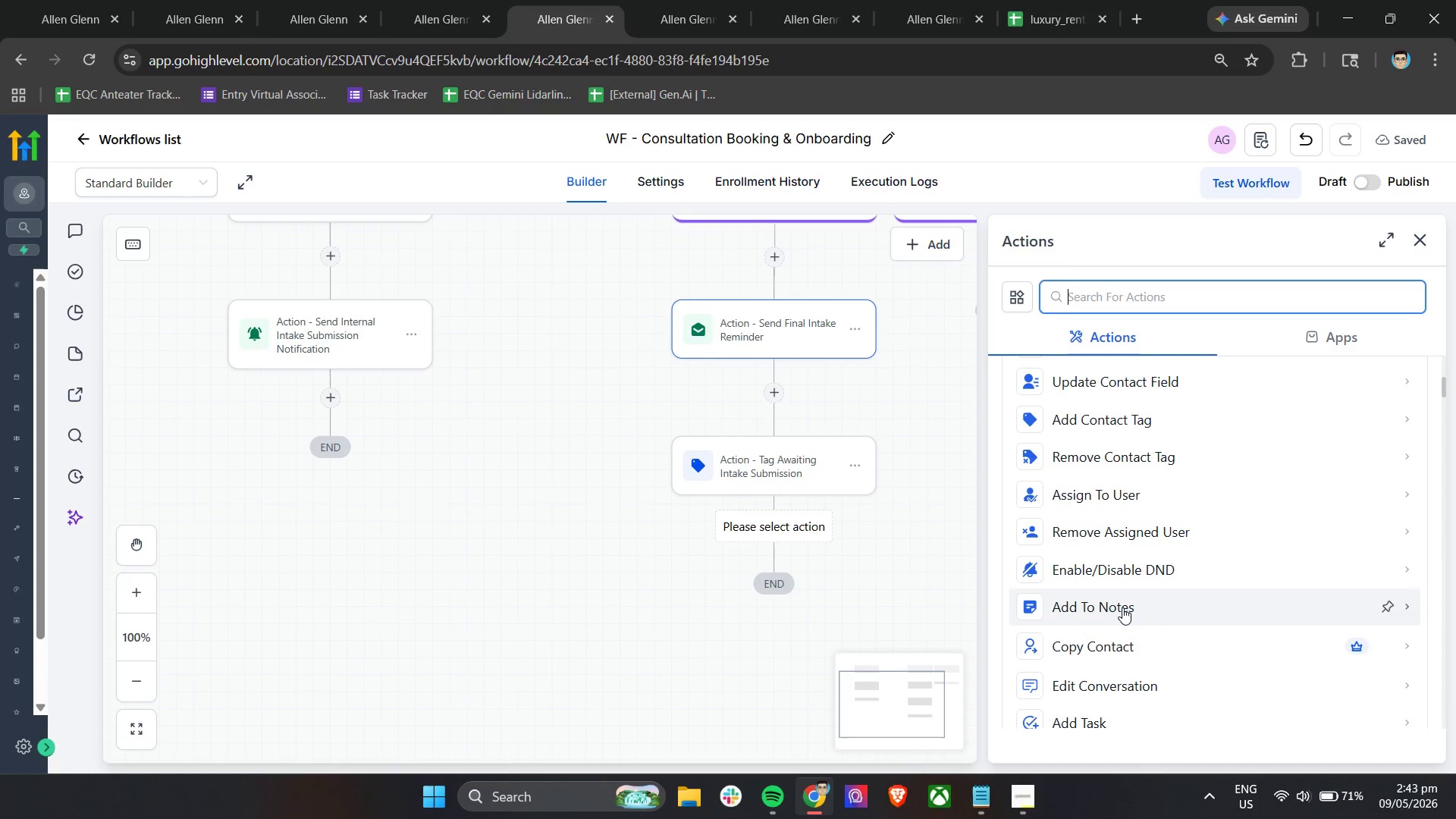 
left_click([1122, 607])
 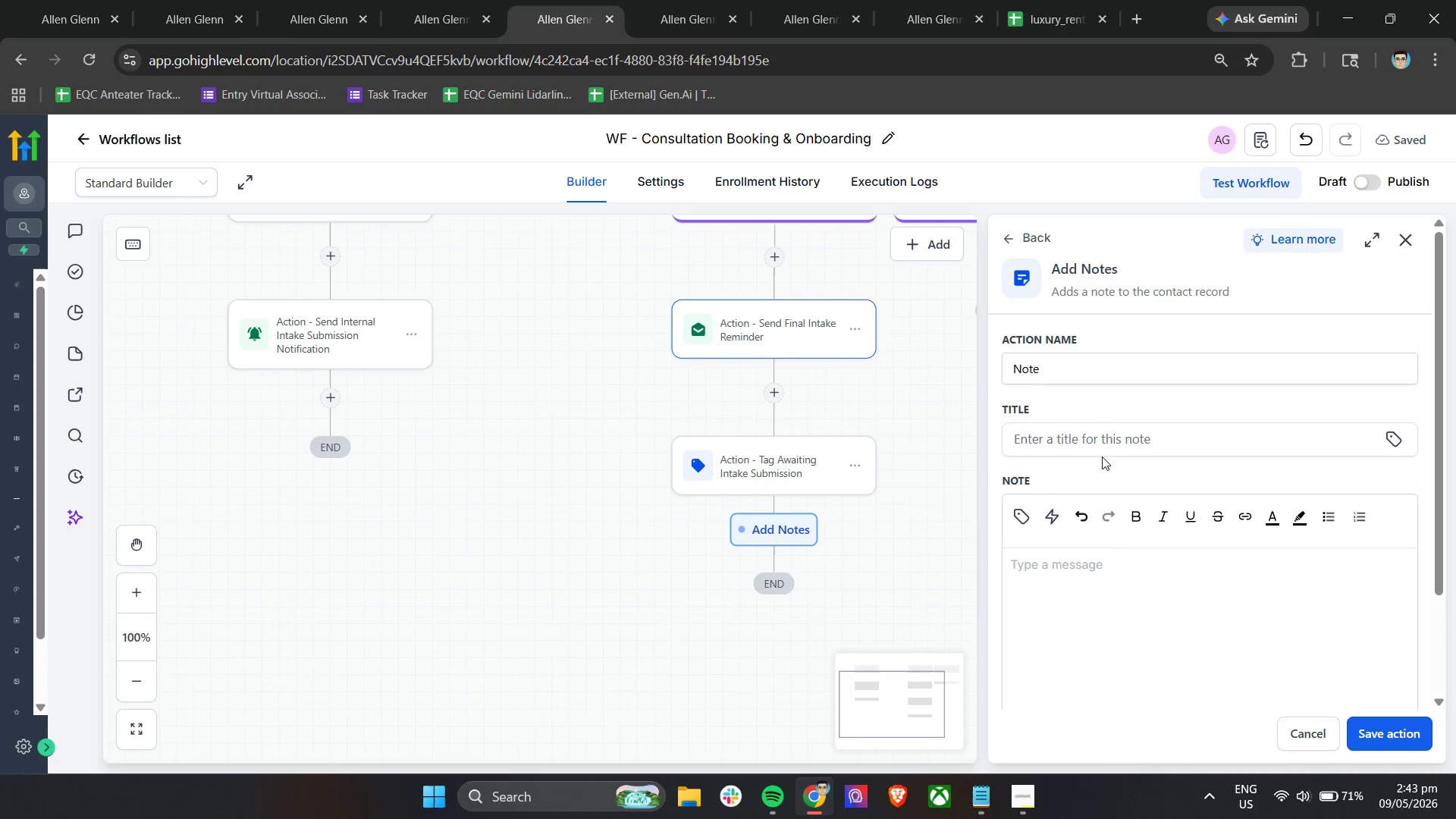 
wait(12.58)
 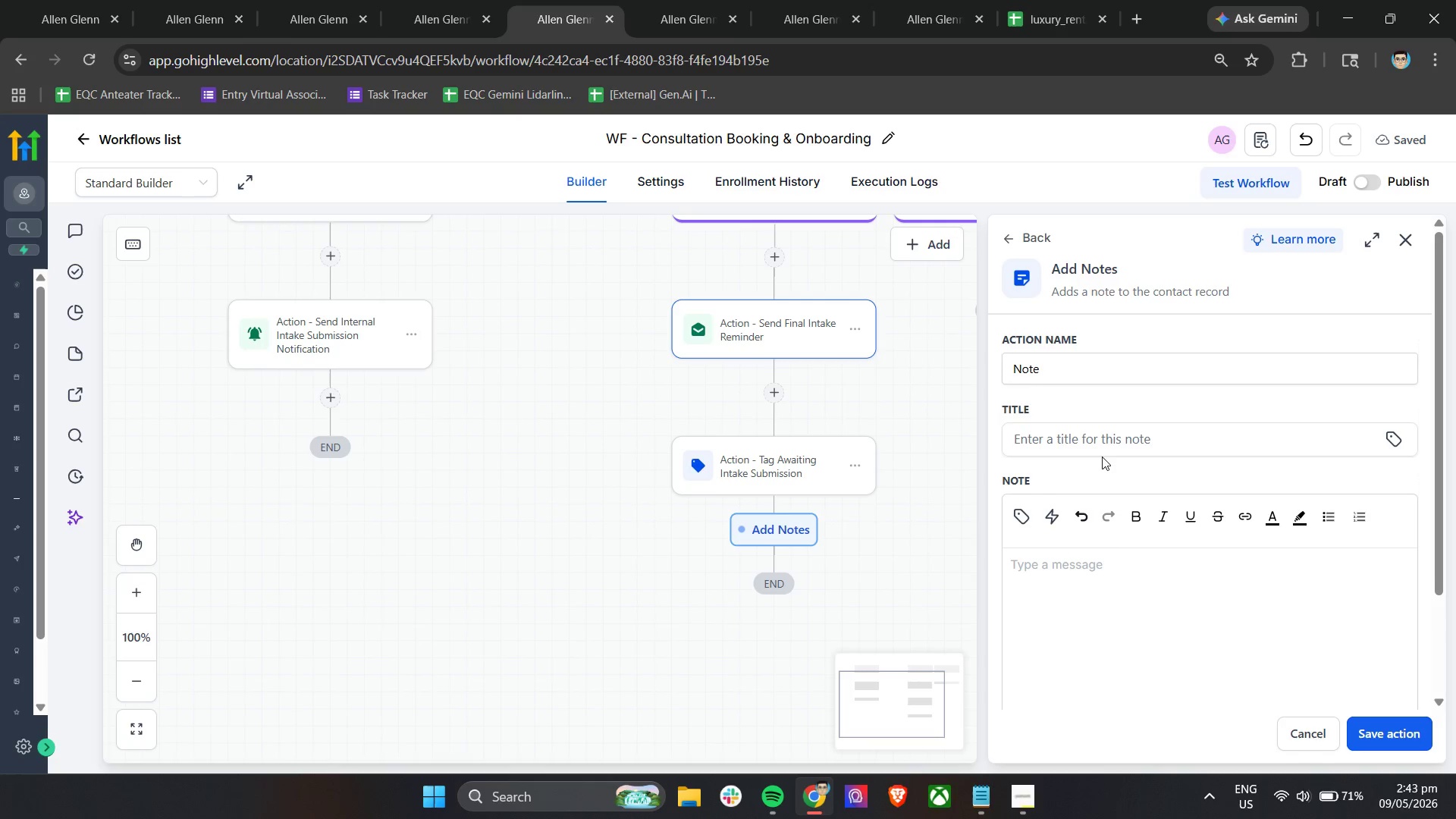 
double_click([1109, 362])
 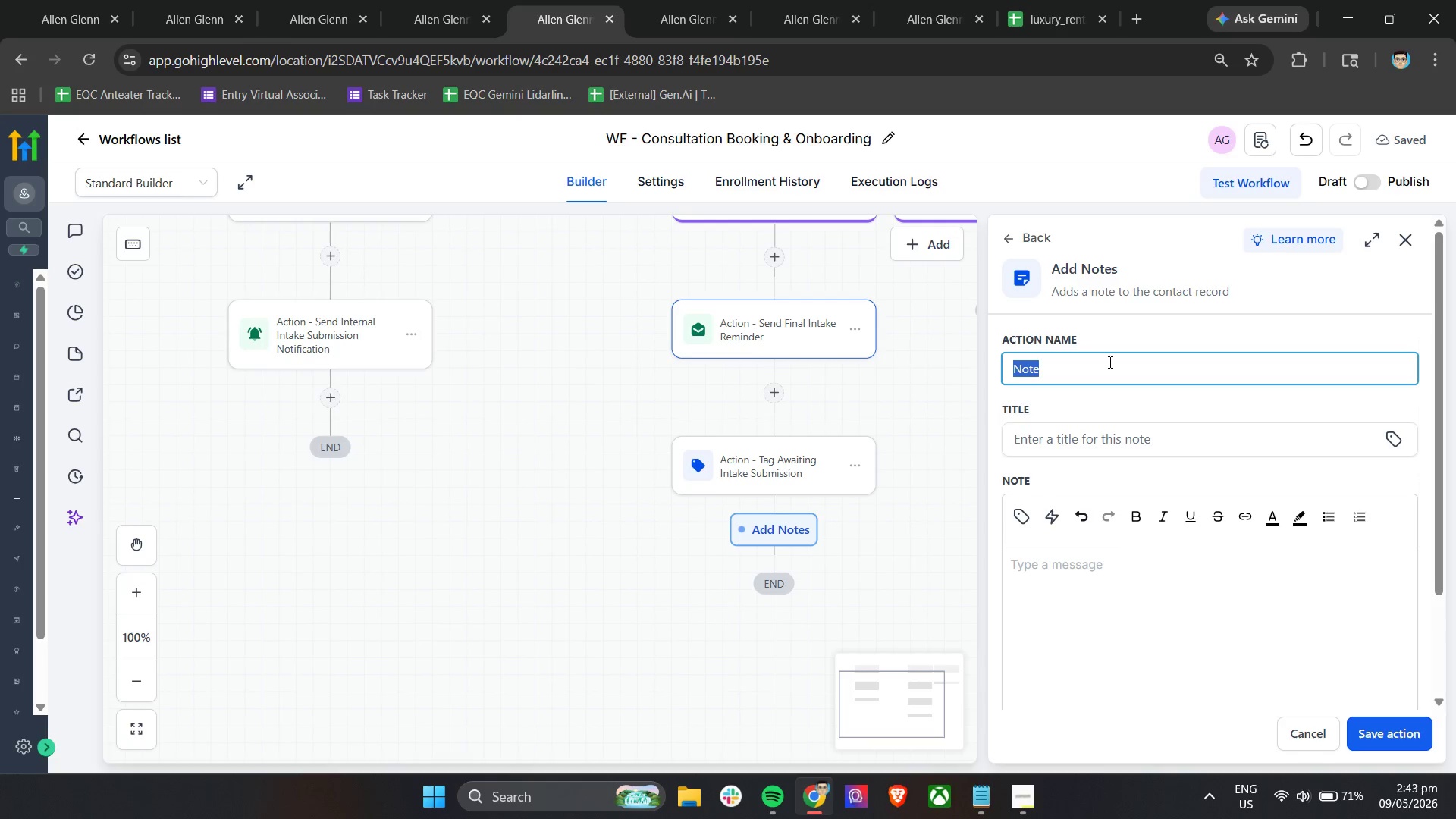 
triple_click([1109, 362])
 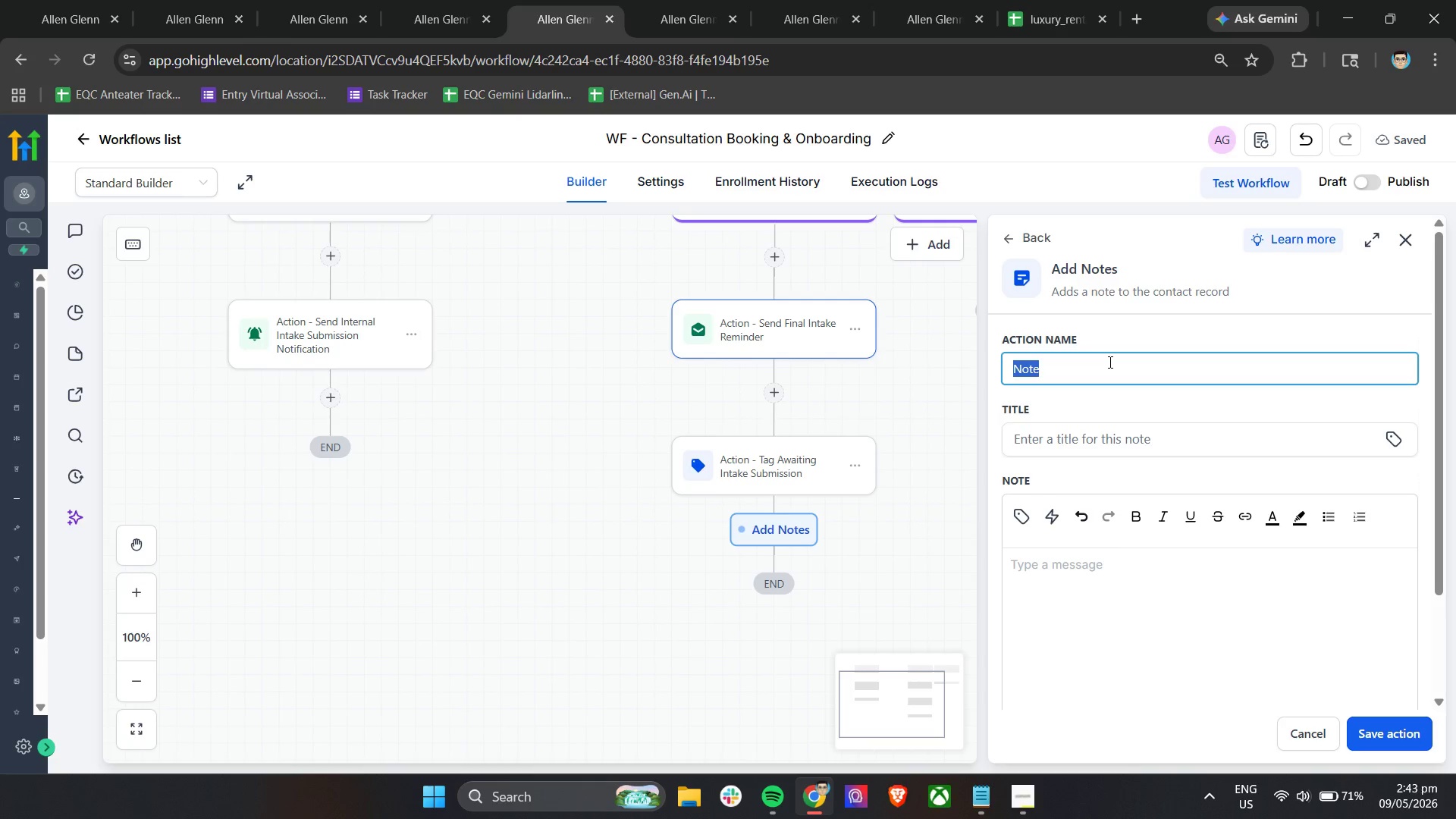 
type(Action Intake Delay Note)
 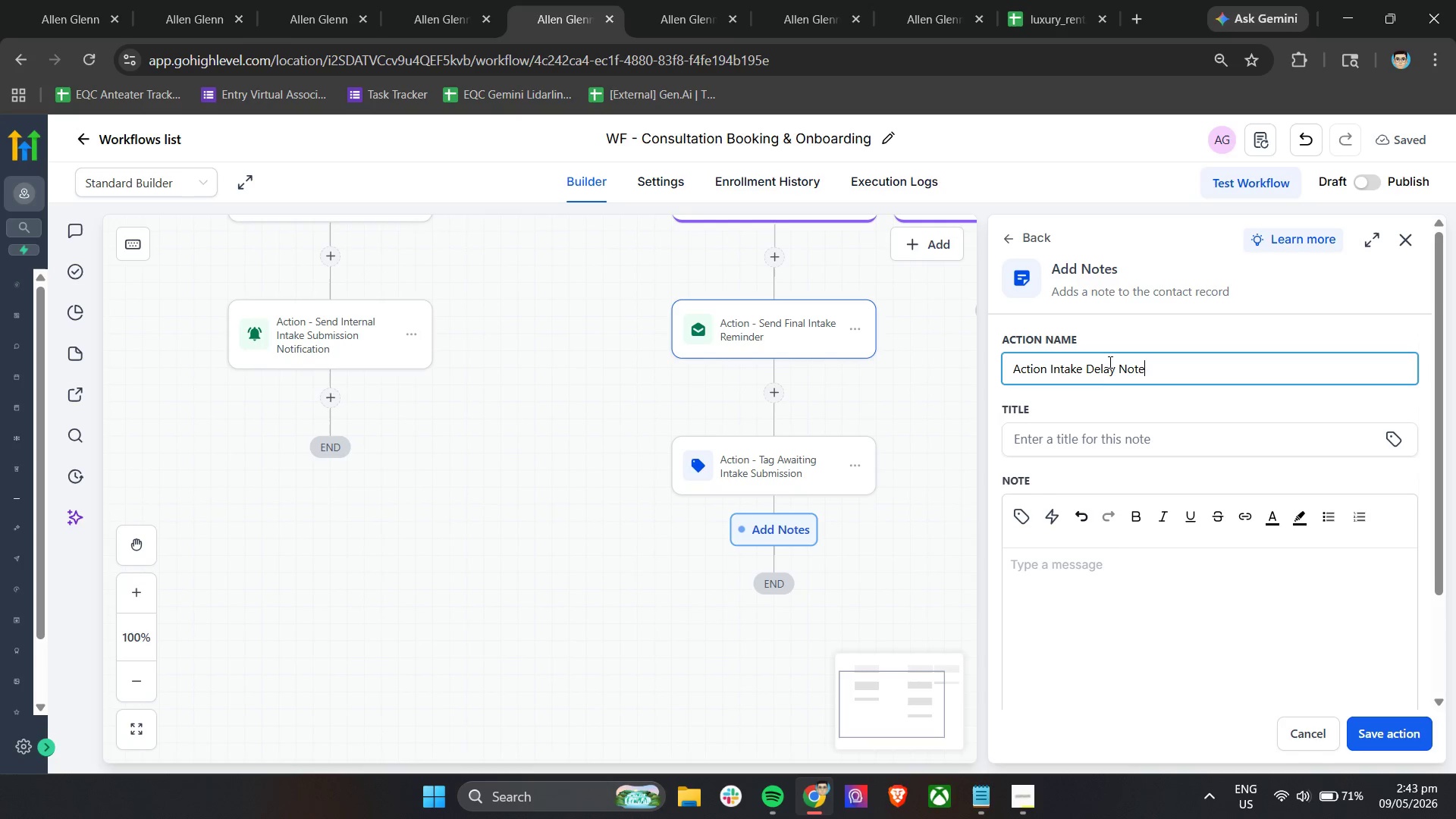 
double_click([1098, 438])
 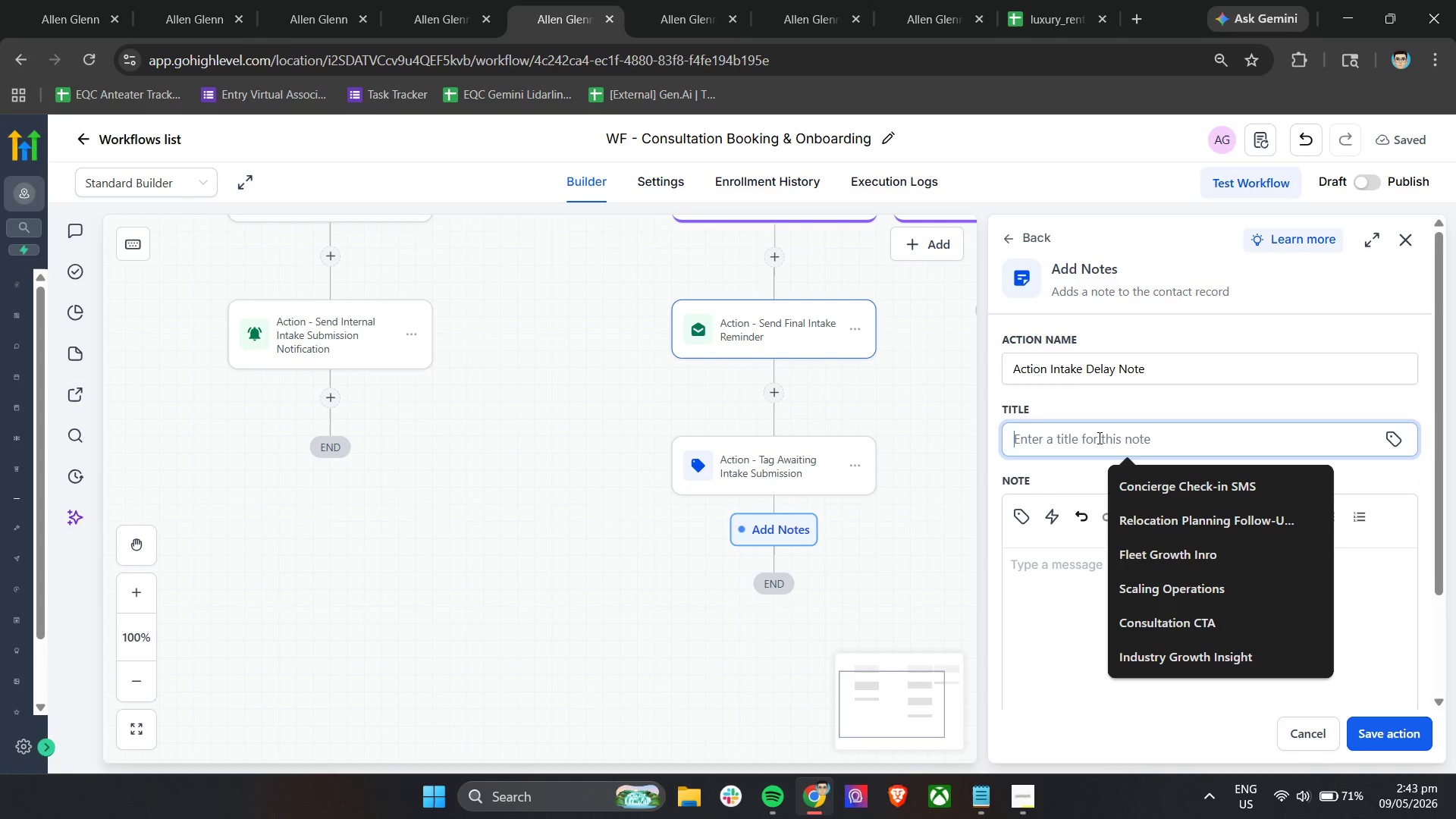 
hold_key(key=ShiftLeft, duration=0.5)
 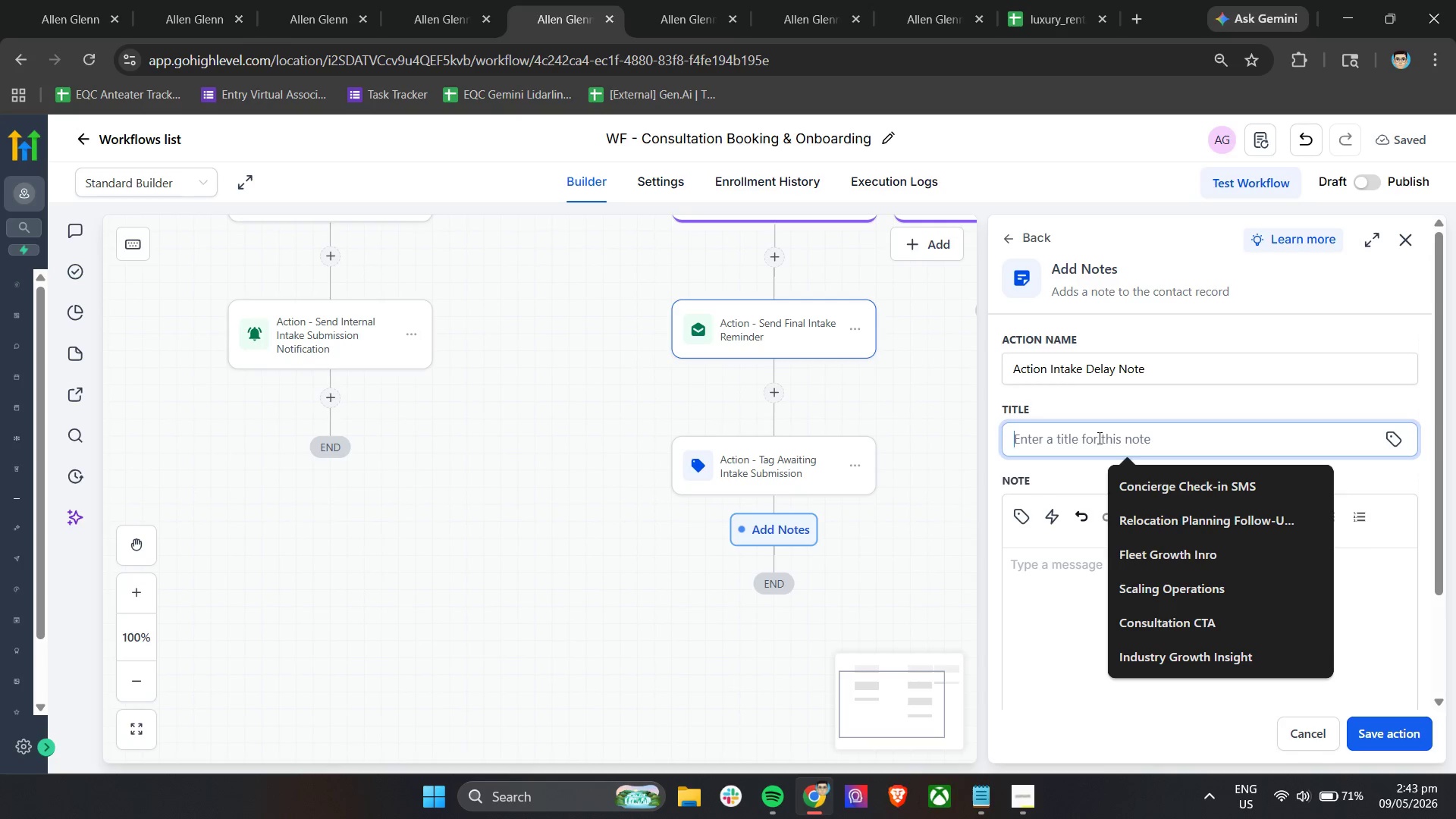 
type(Intake Delay)
key(Tab)
key(Tab)
key(Tab)
key(Tab)
 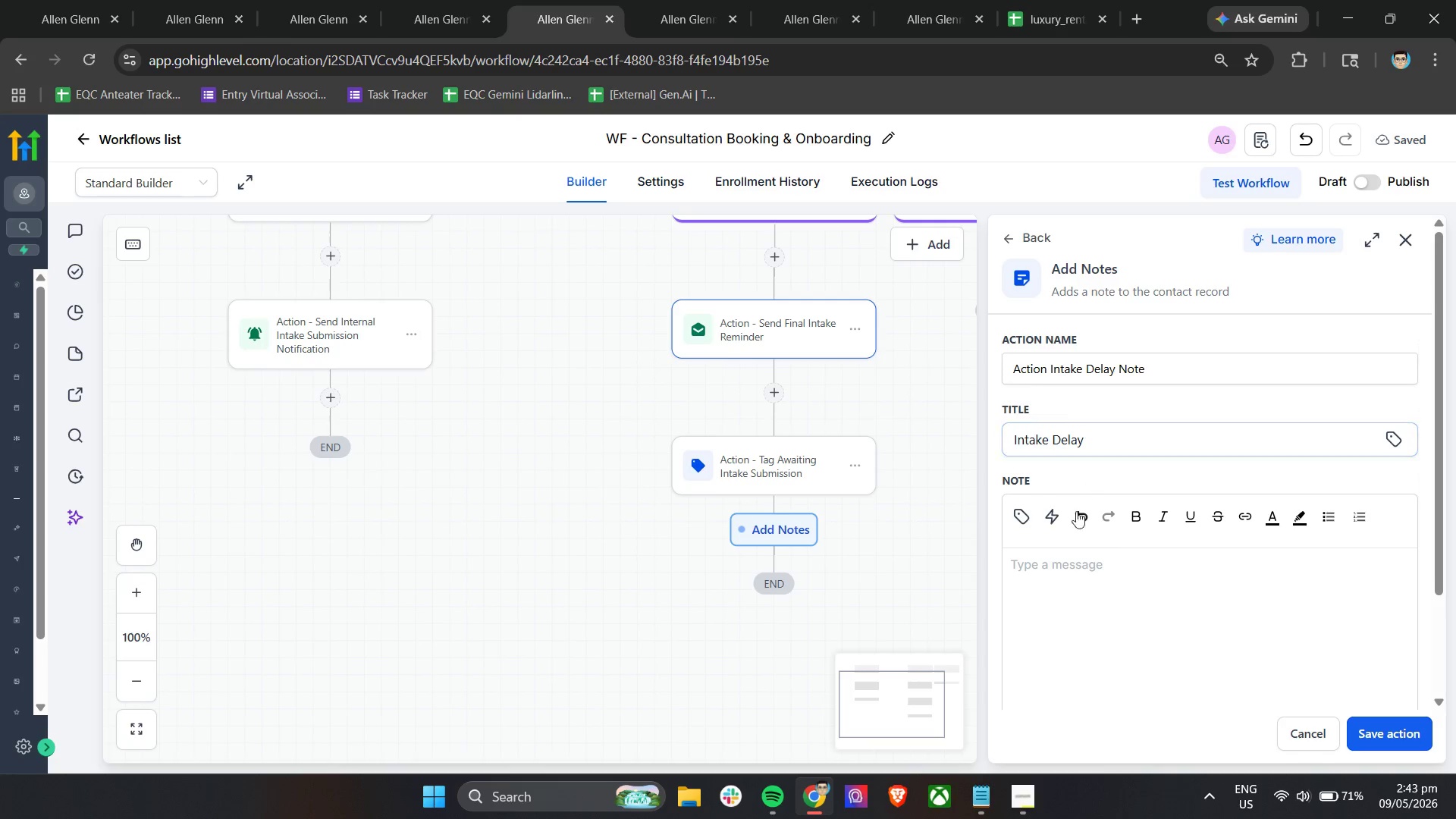 
left_click([1068, 563])
 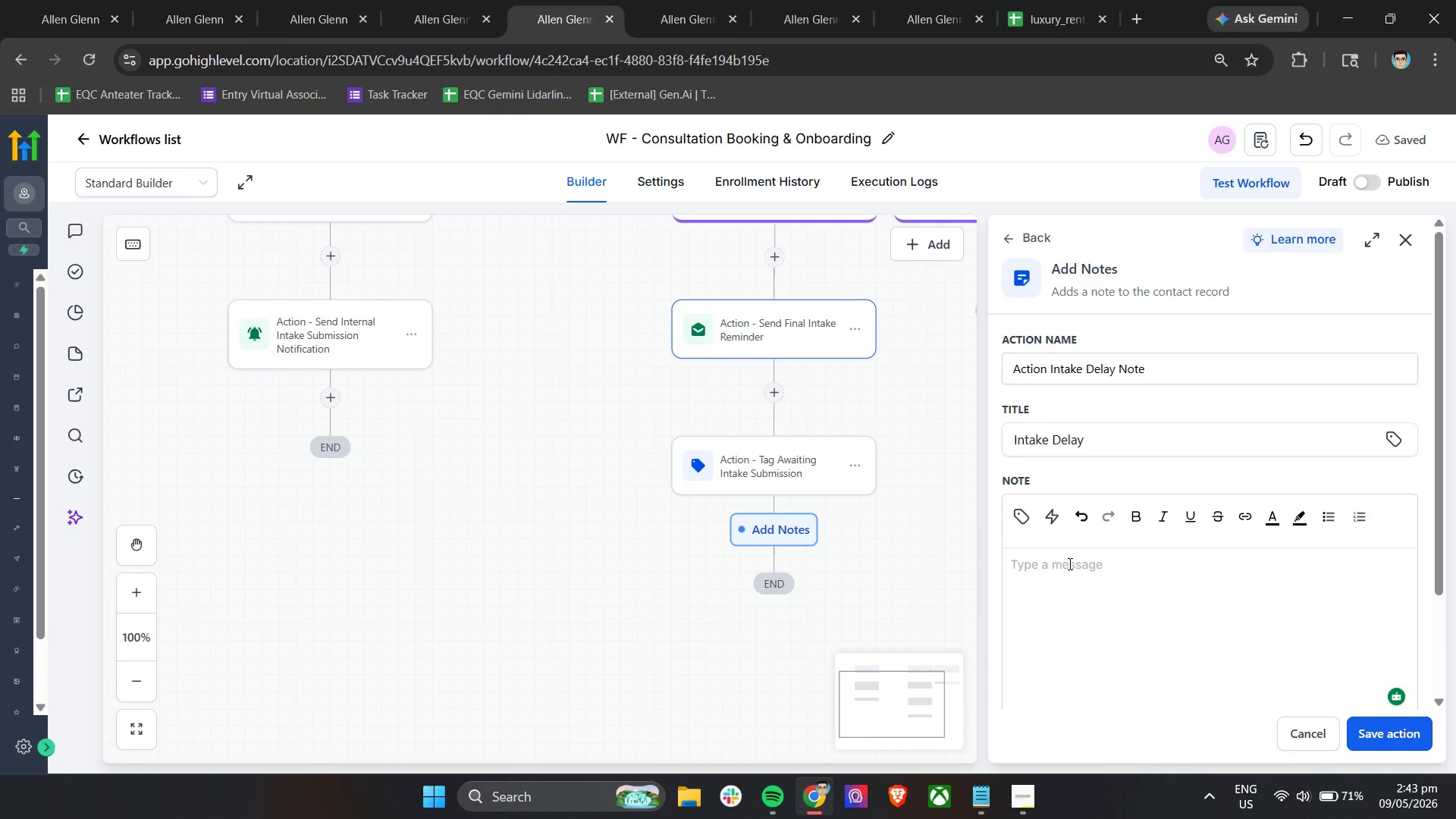 
type(Operational onboarding intake remain )
key(Backspace)
type(s incomplete following automated onboarding reminder outreach.)
 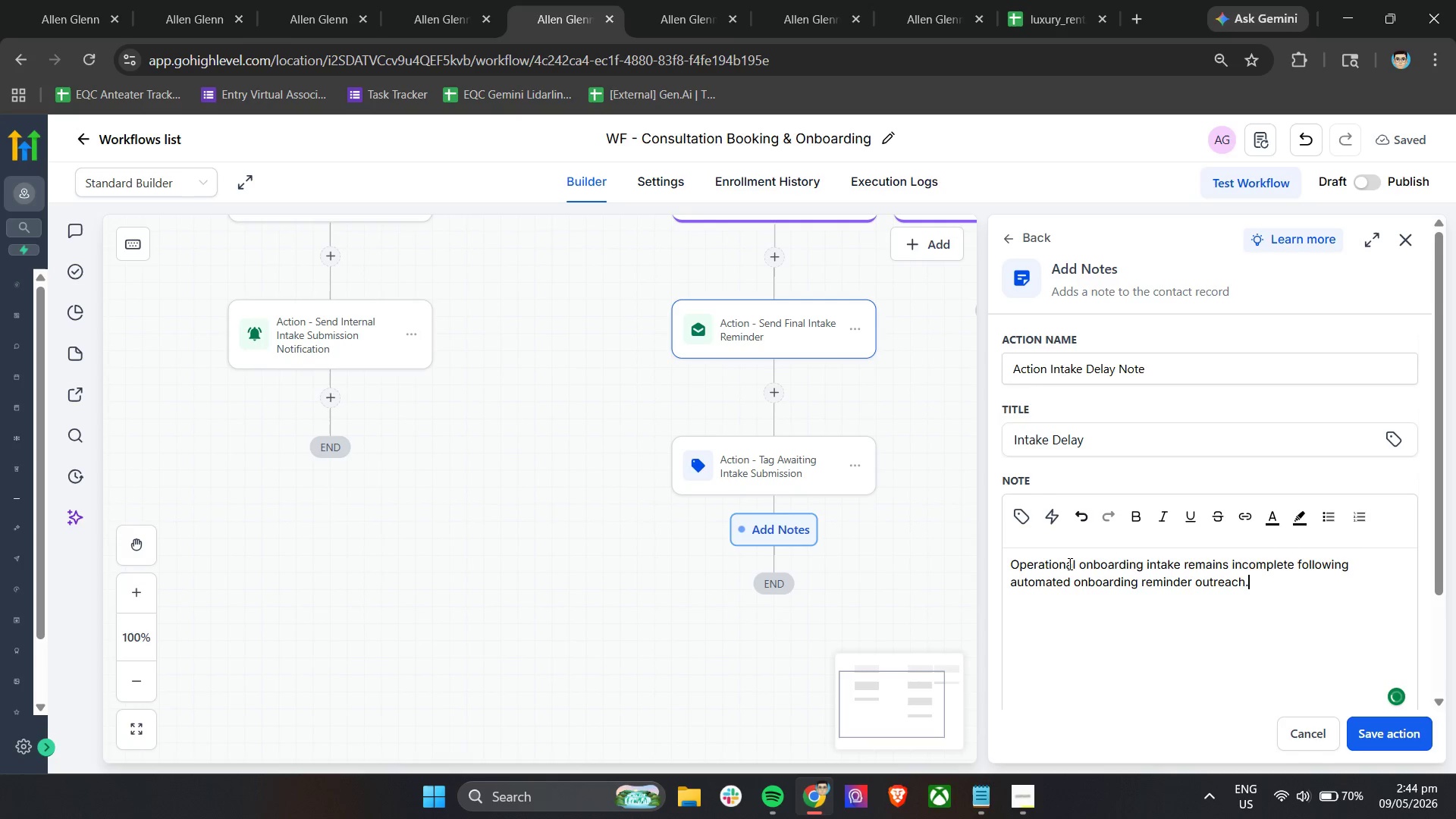 
key(Enter)
 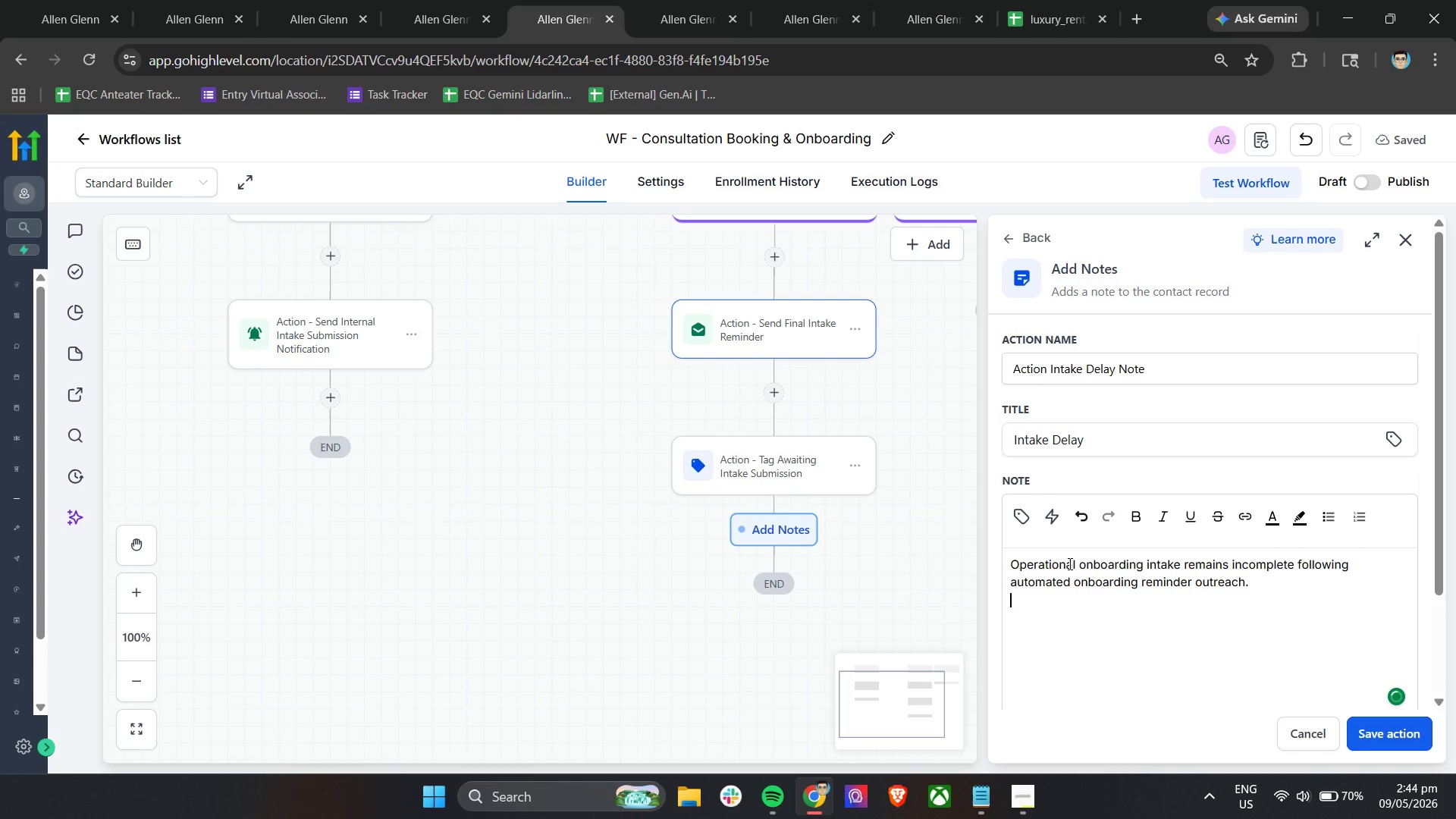 
key(Enter)
 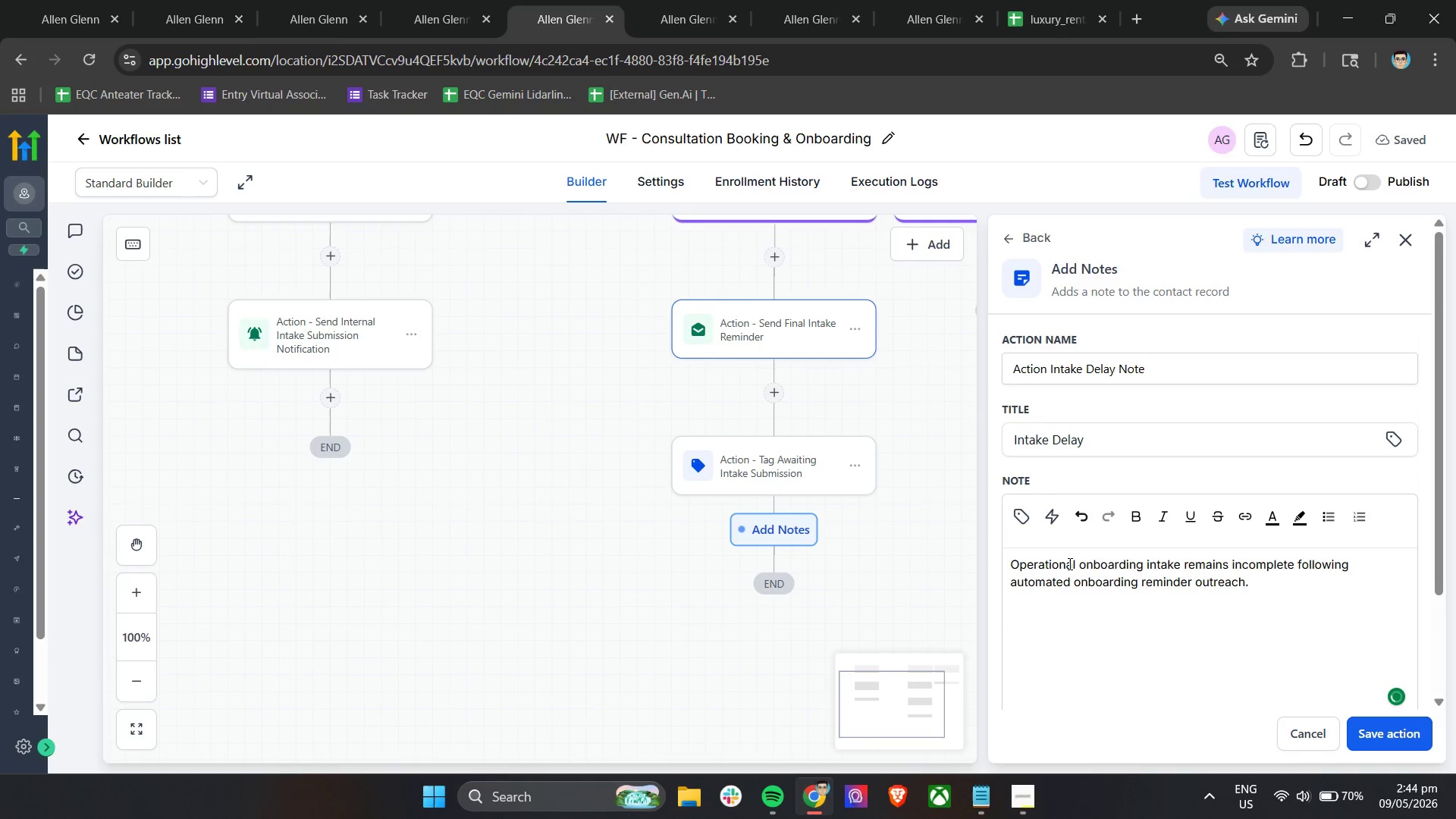 
type(The contact has not yet submitted the required Property Access intake Form needed for onboarding coordination, guest as)
key(Backspace)
type(ccess preparation, and operational setup review.)
 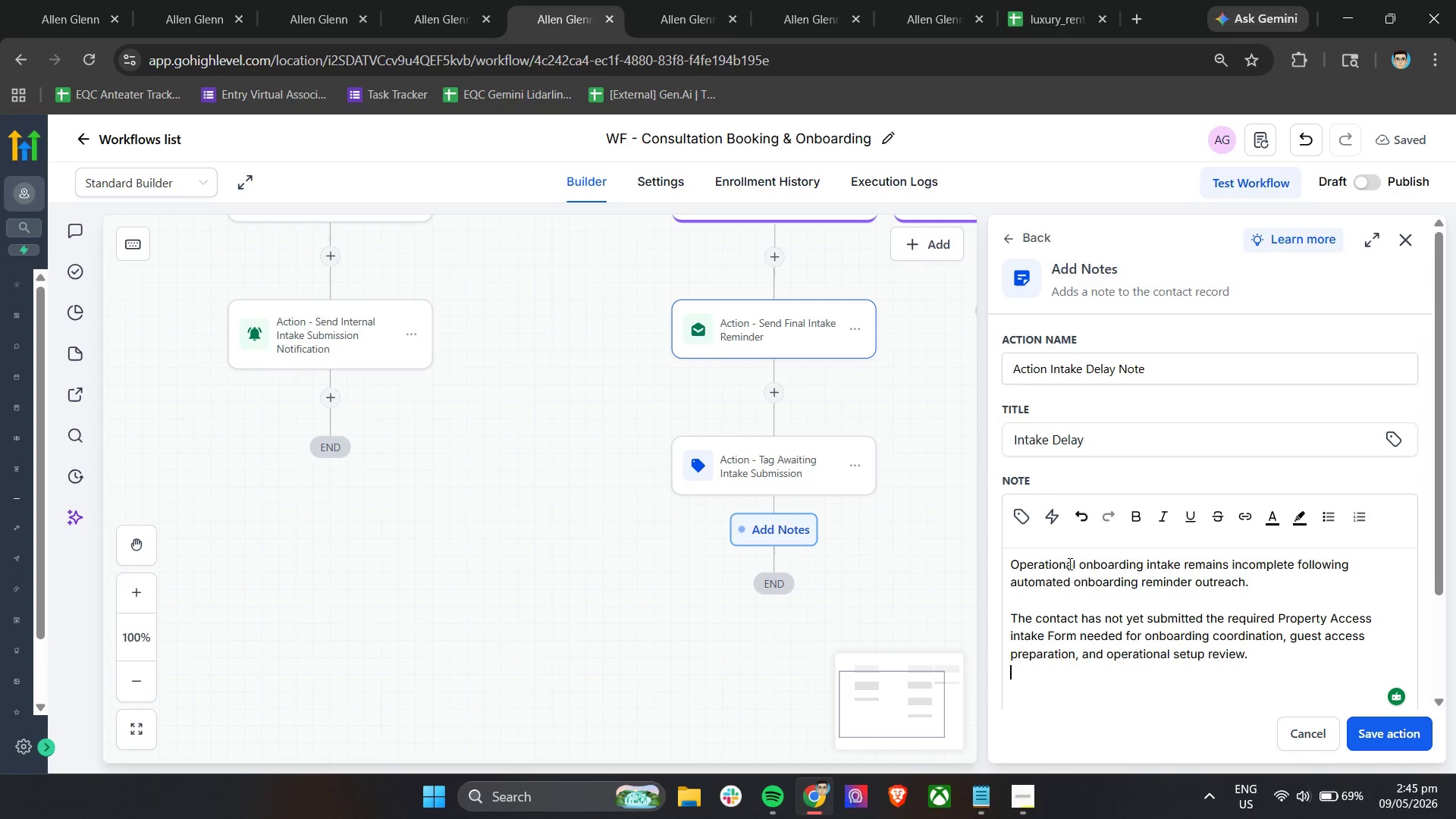 
 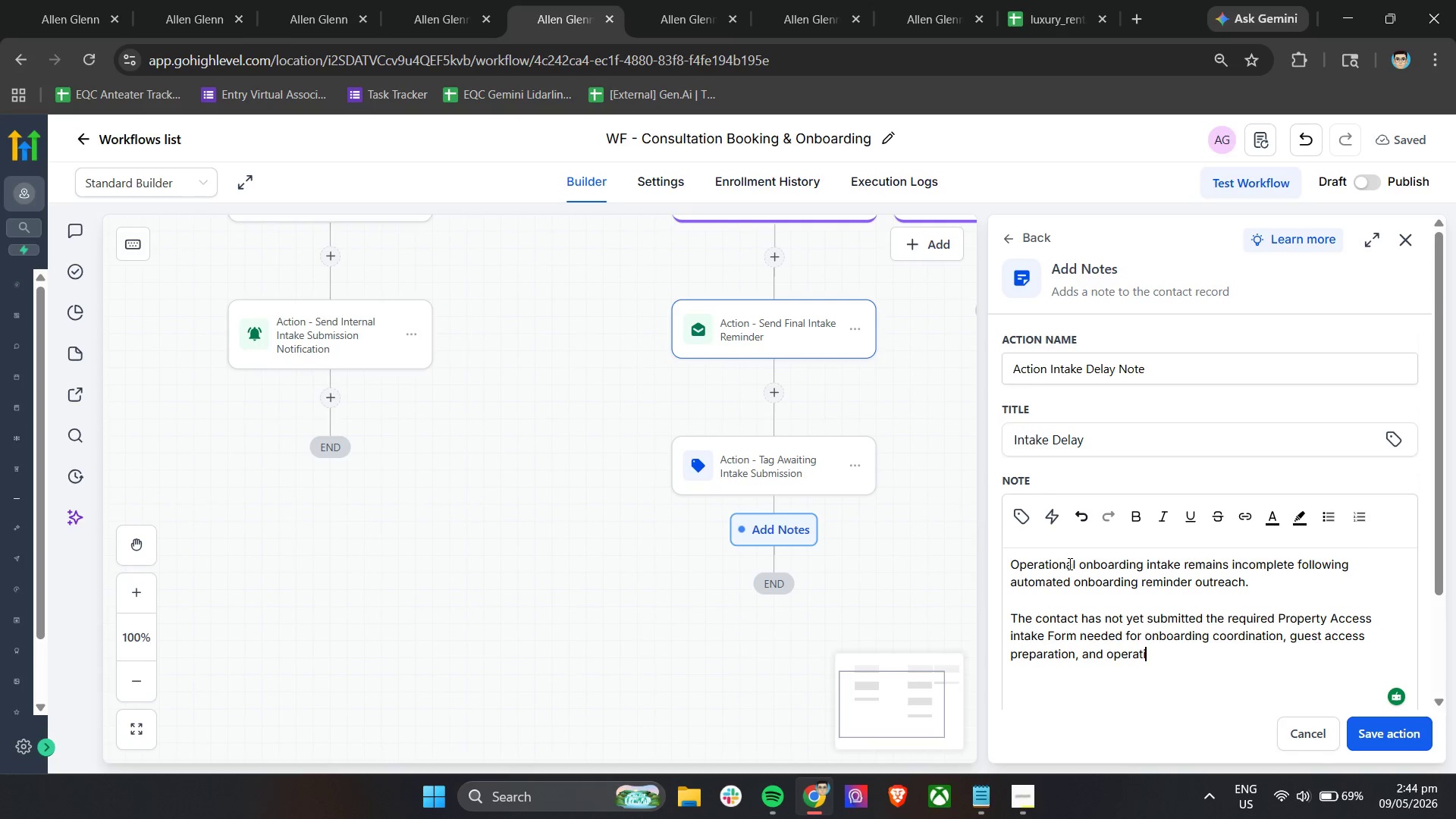 
key(Enter)
 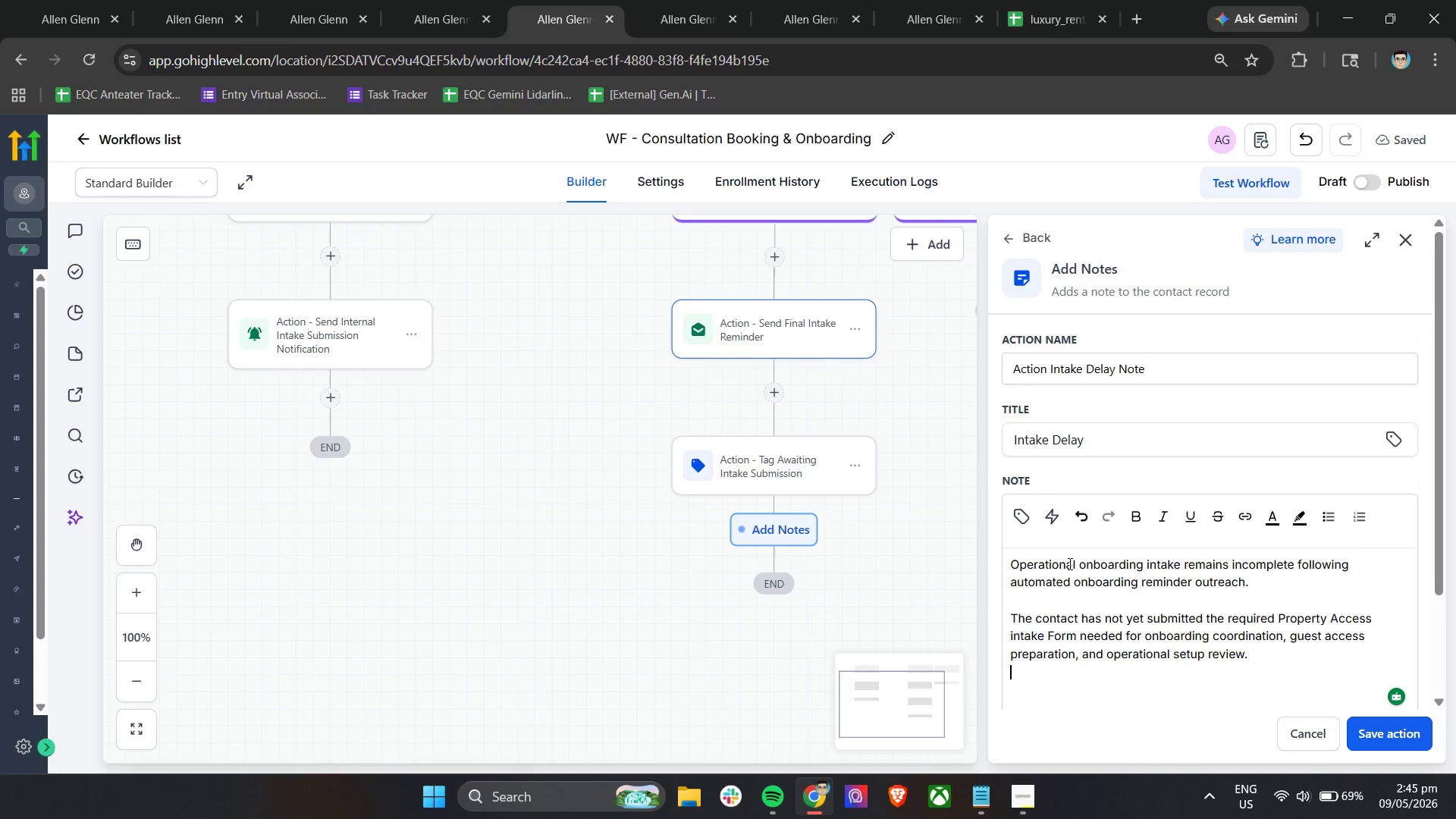 
key(Enter)
 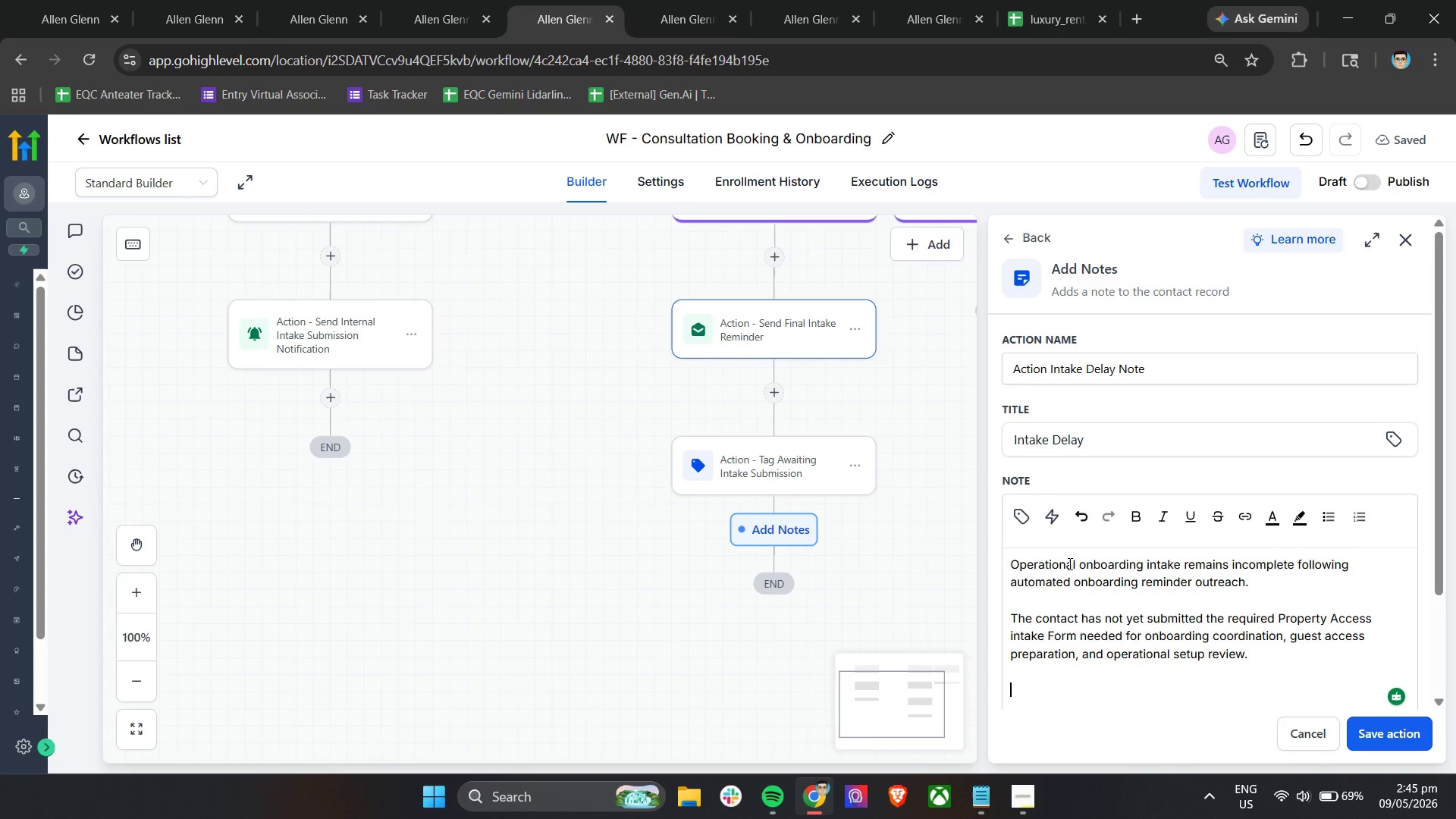 
type(Manual follow-up may be required if onboarding inacv)
key(Backspace)
type(tivity continues)
 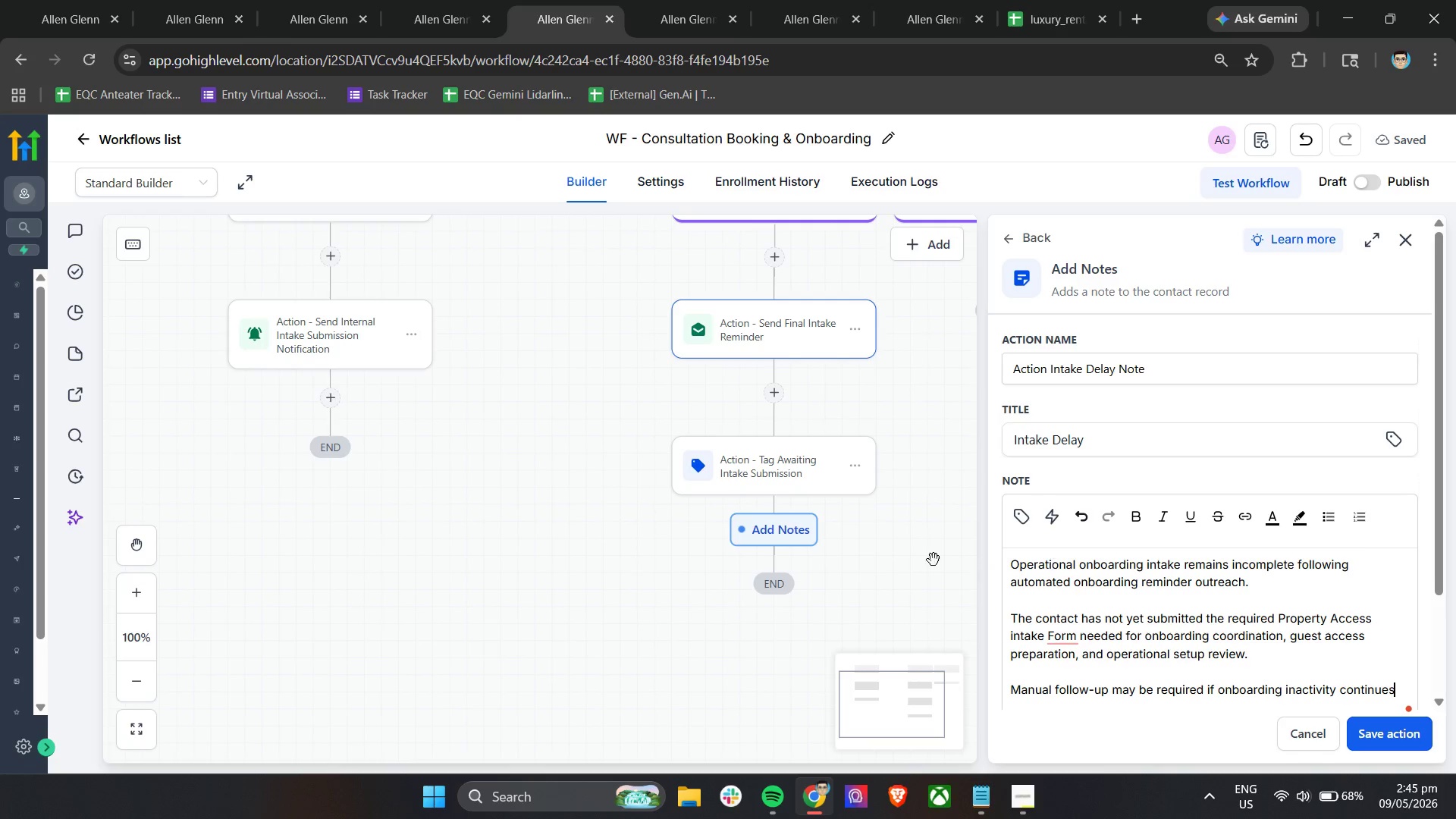 
mouse_move([1074, 634])
 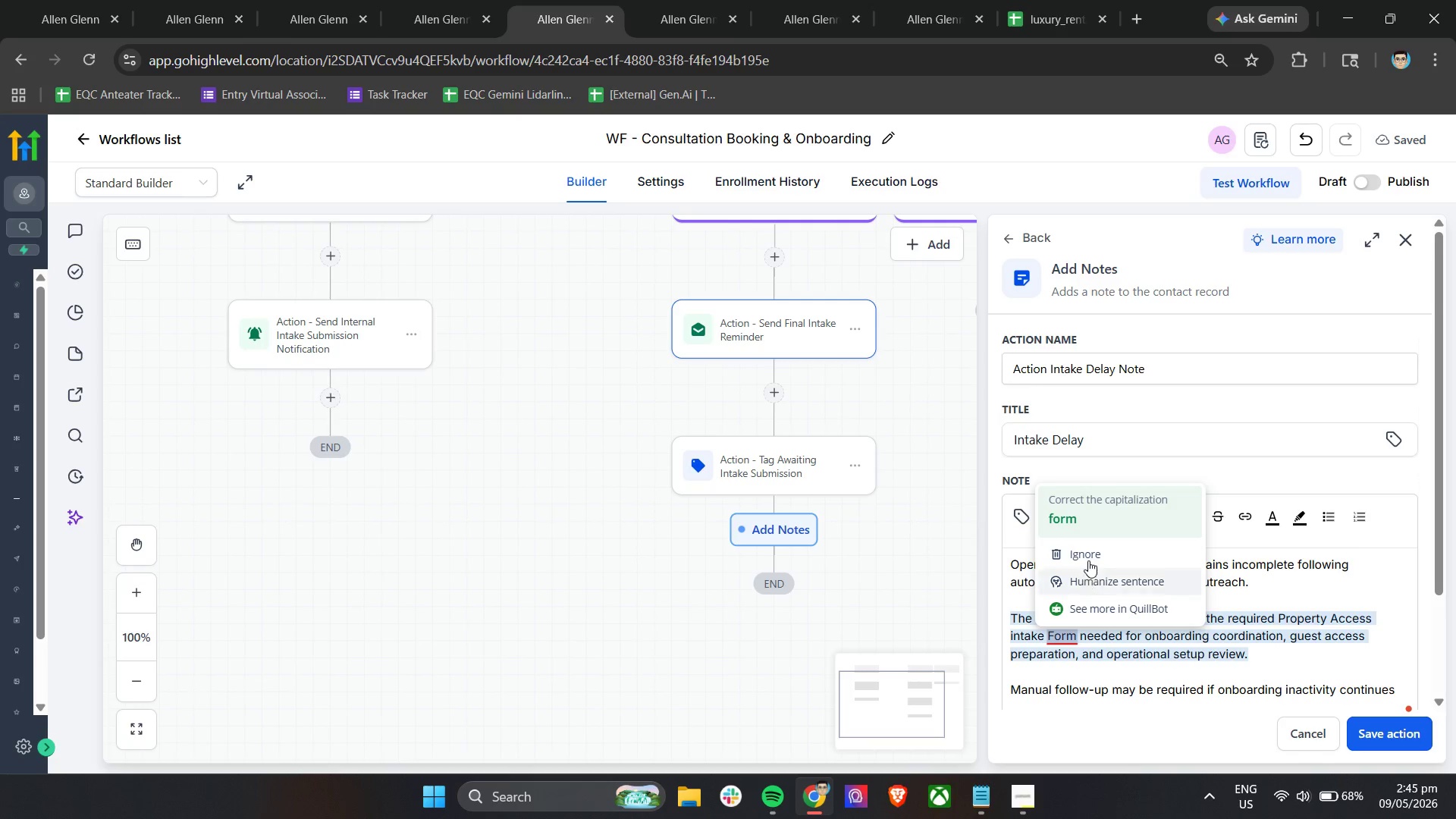 
left_click([1090, 554])
 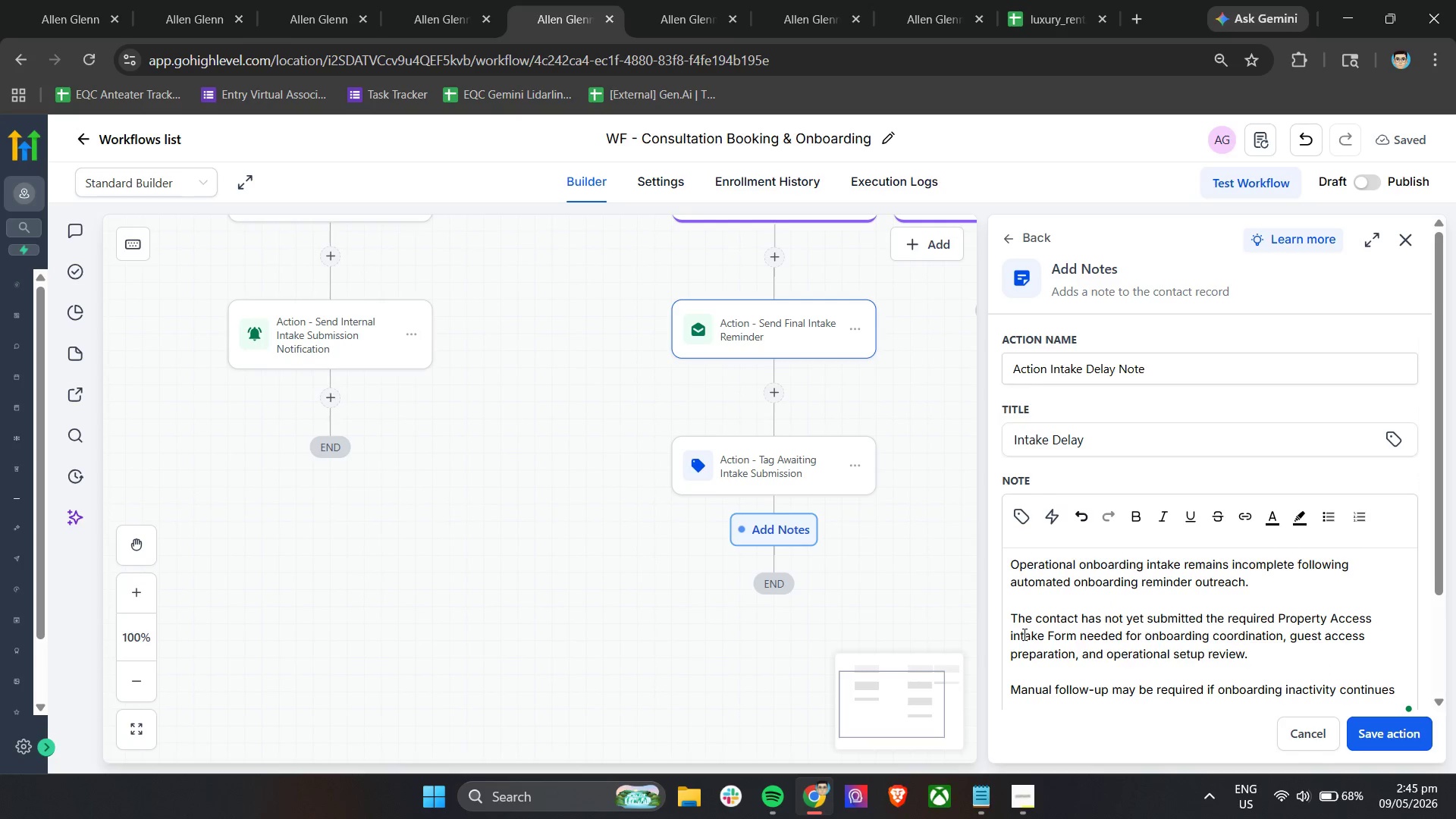 
left_click([1013, 633])
 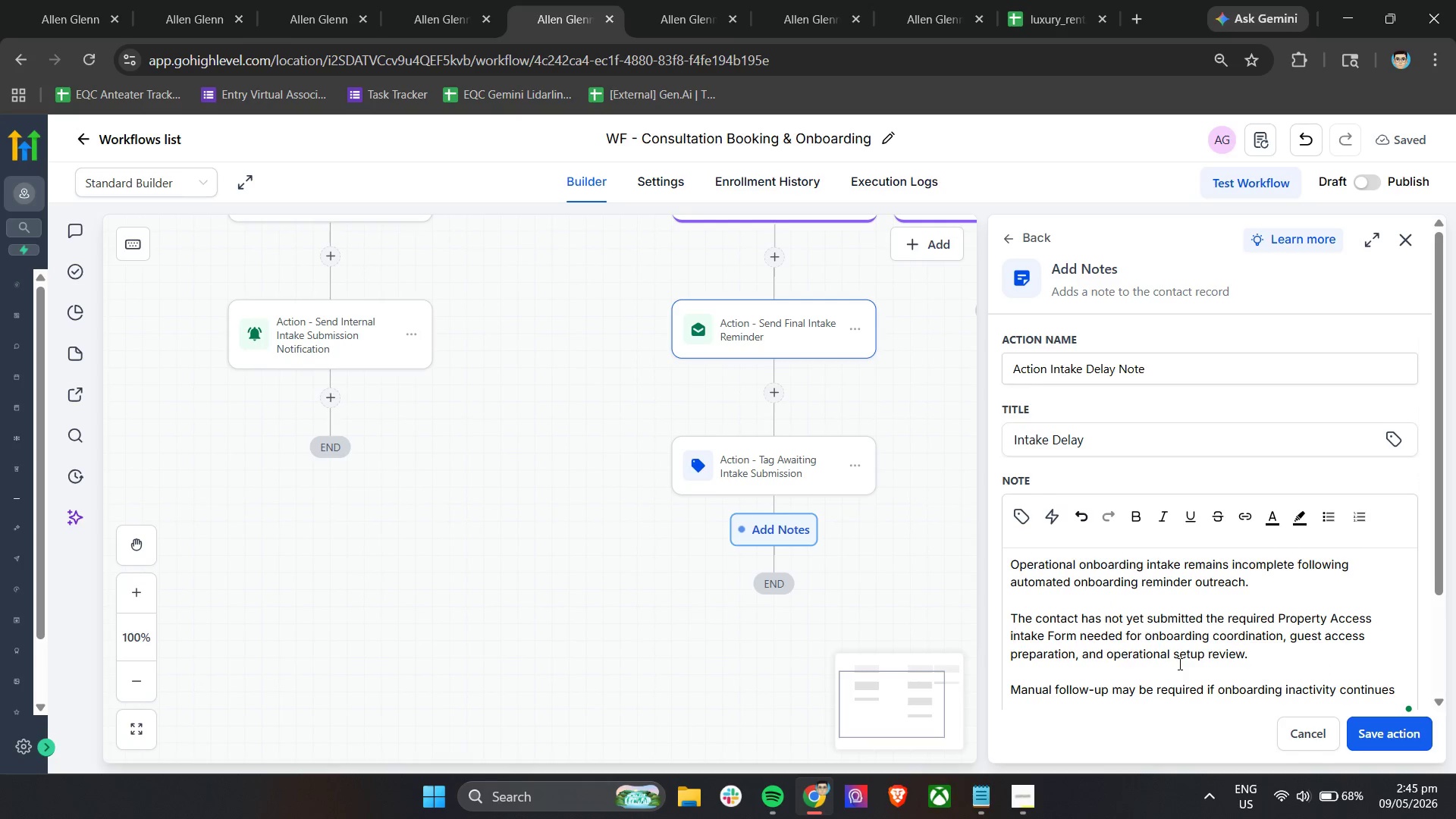 
key(Backspace)
 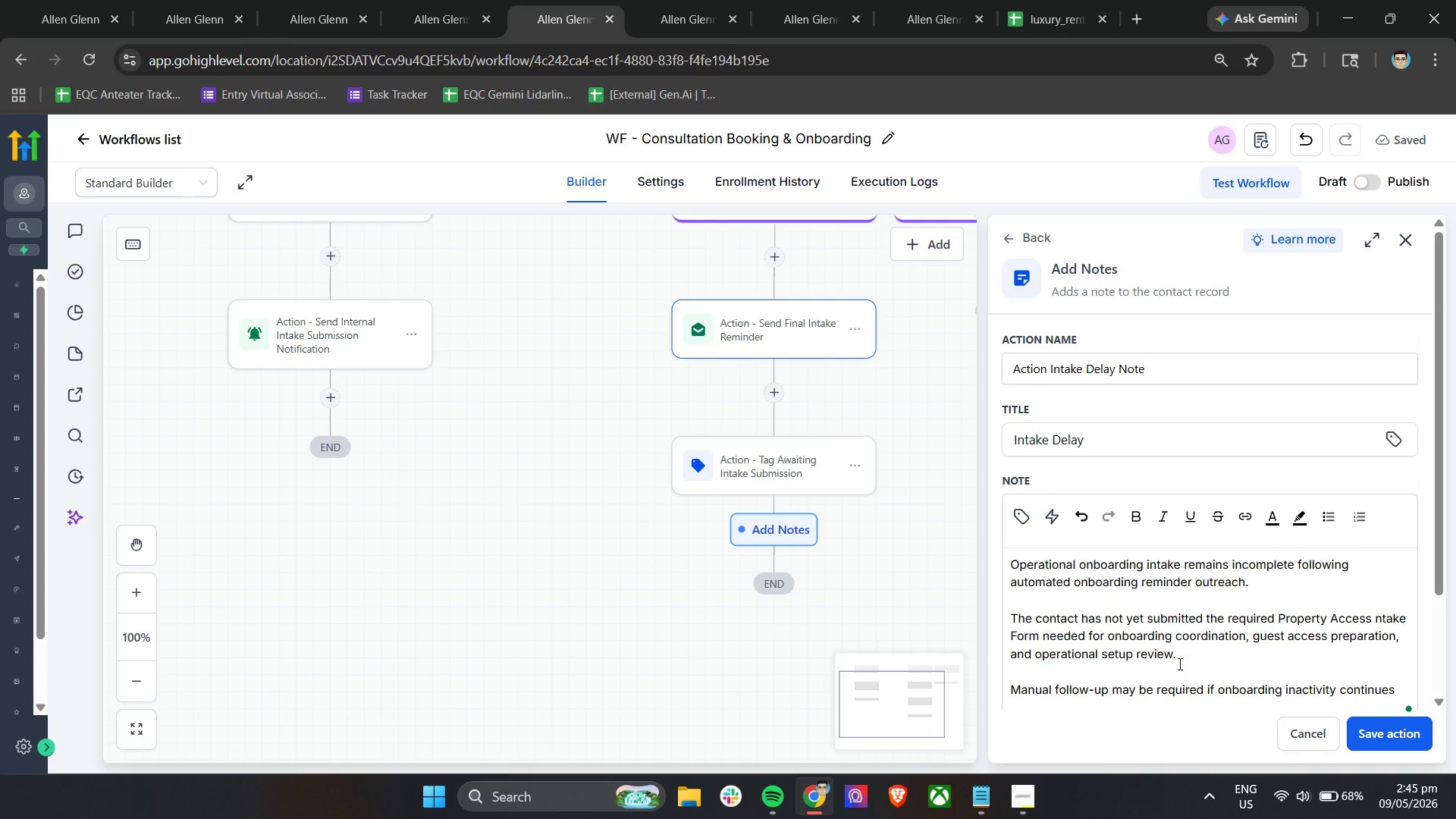 
key(Shift+I)
 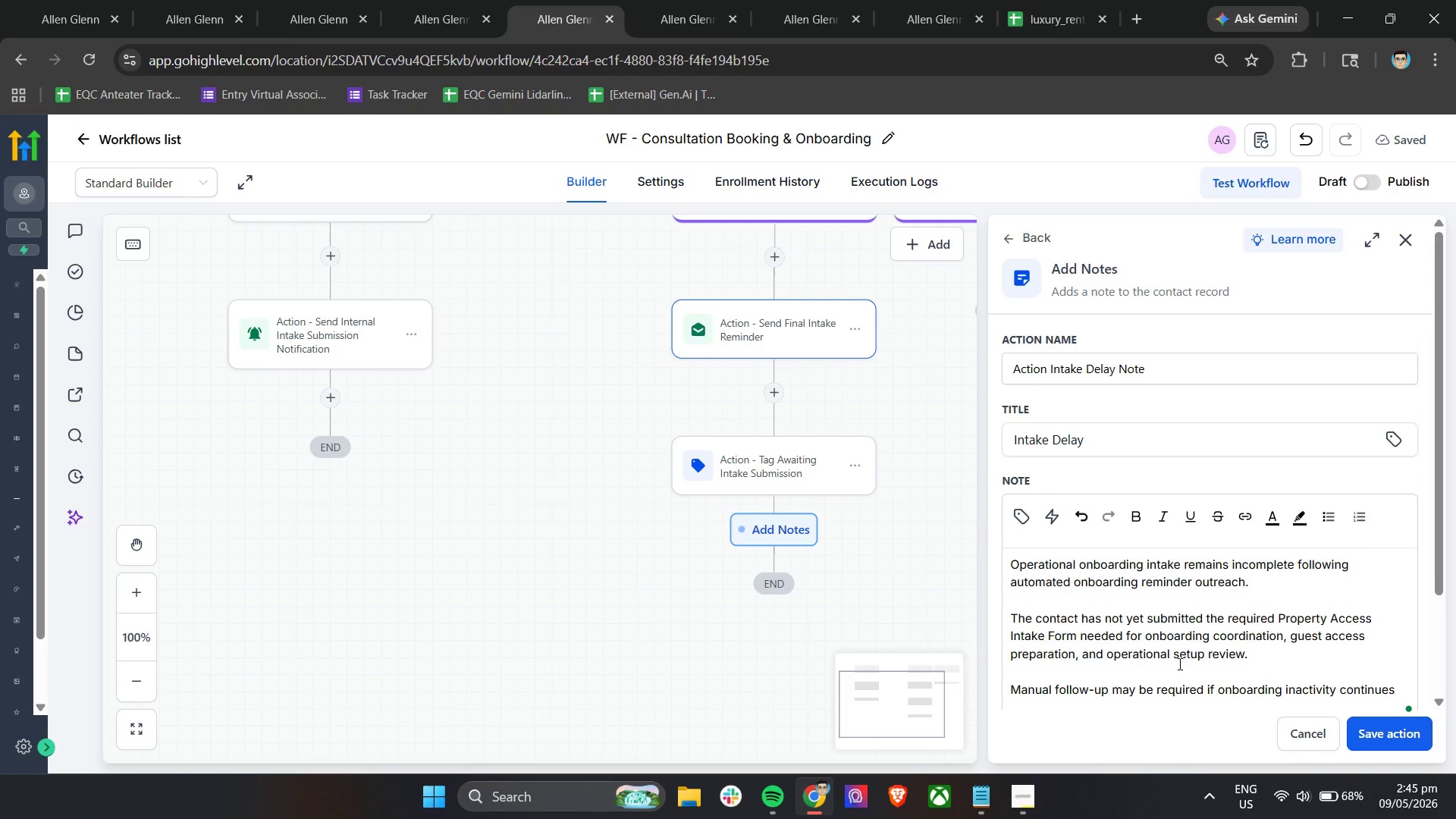 
scroll: coordinate [1294, 610], scroll_direction: down, amount: 4.0
 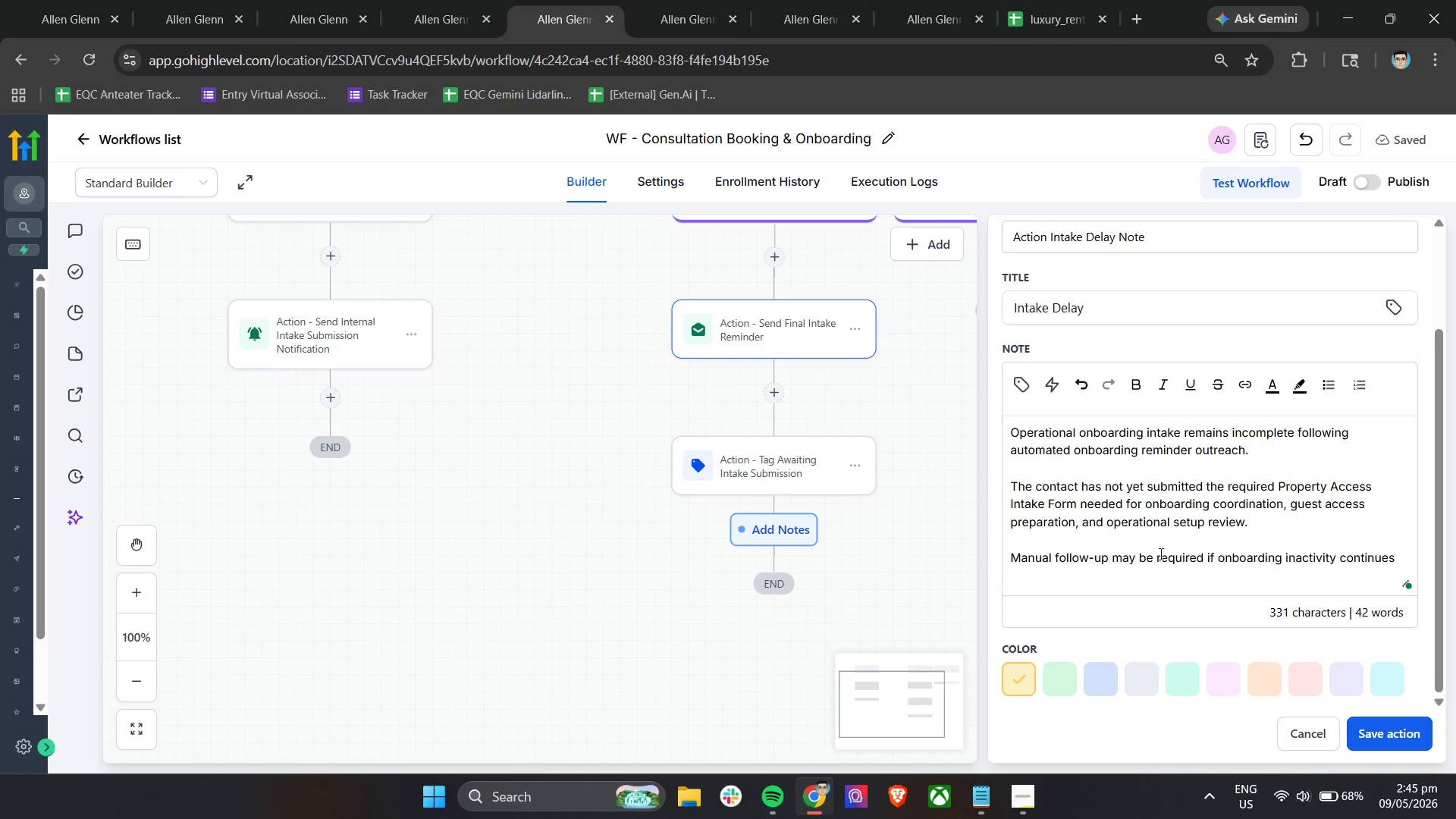 
left_click([1244, 530])
 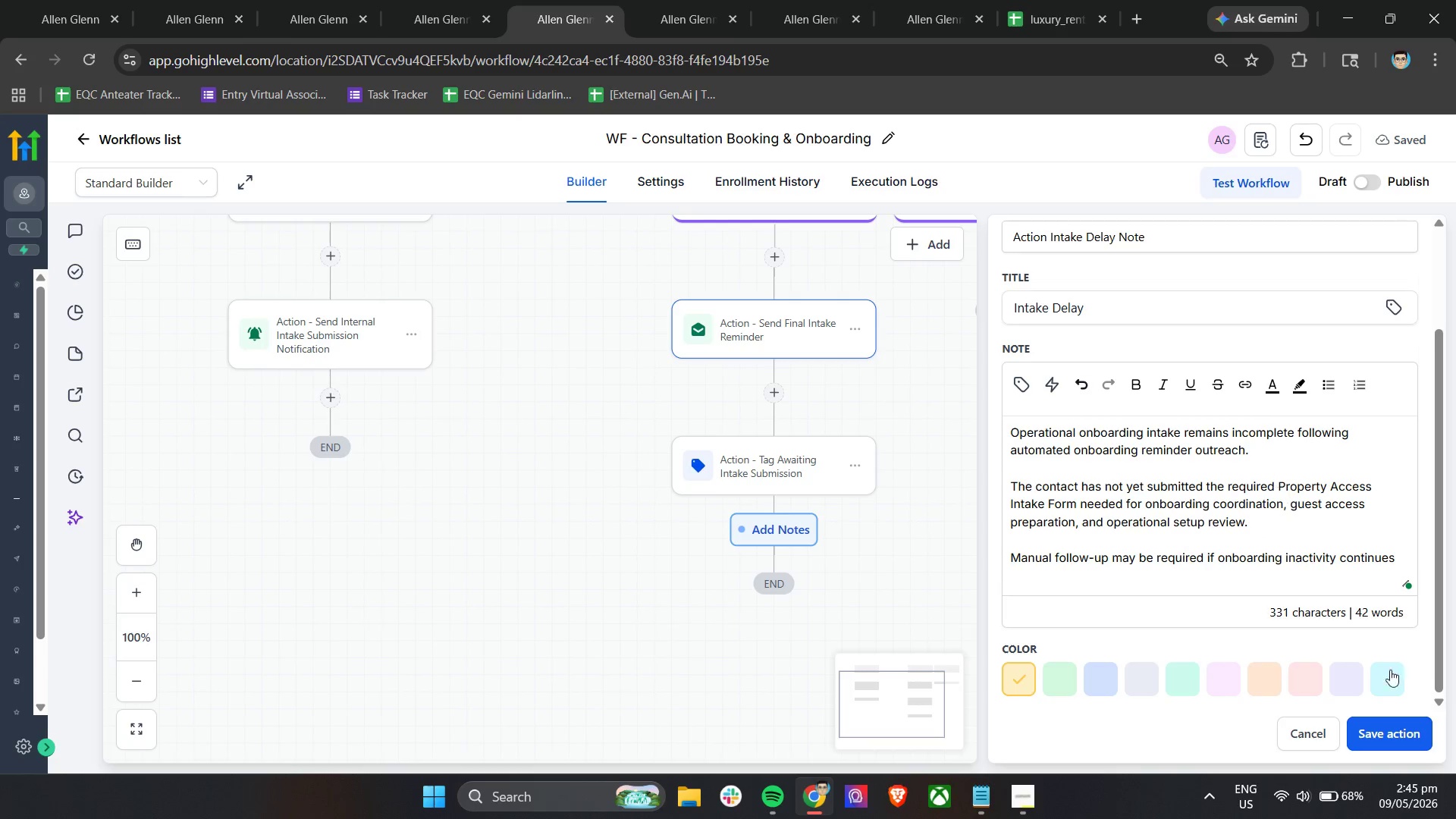 
left_click([1395, 736])
 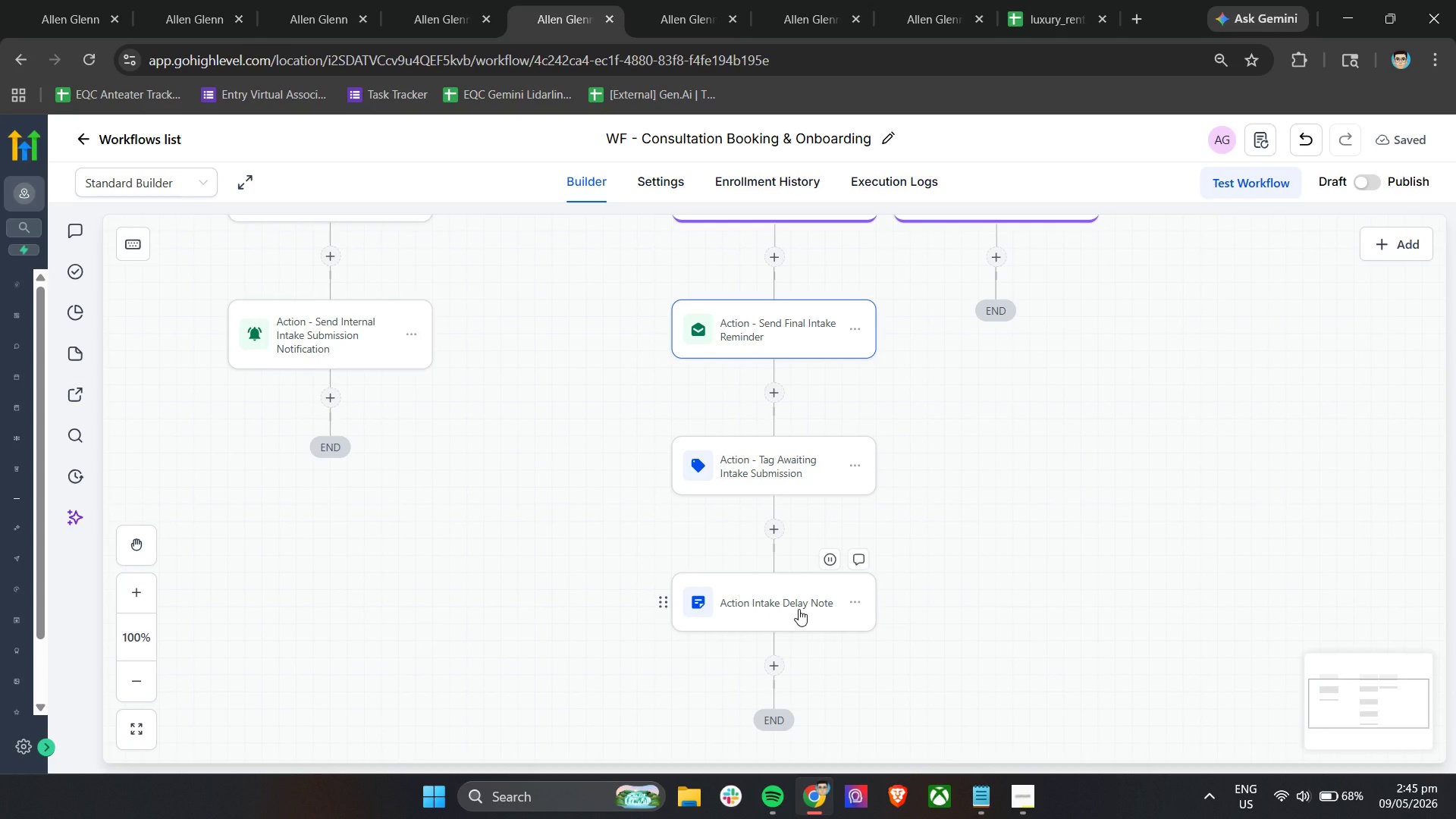 
double_click([800, 607])
 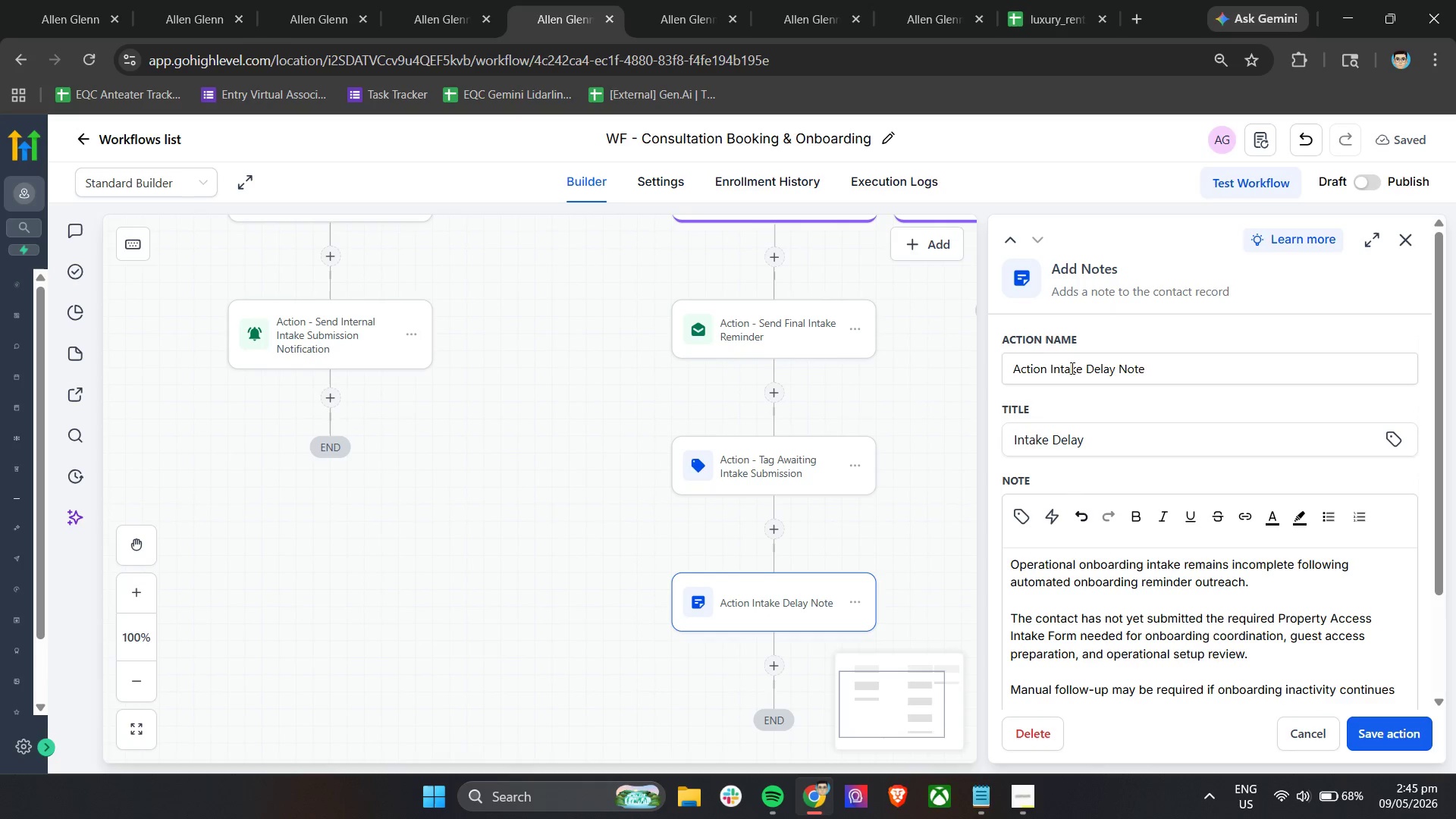 
left_click([1047, 369])
 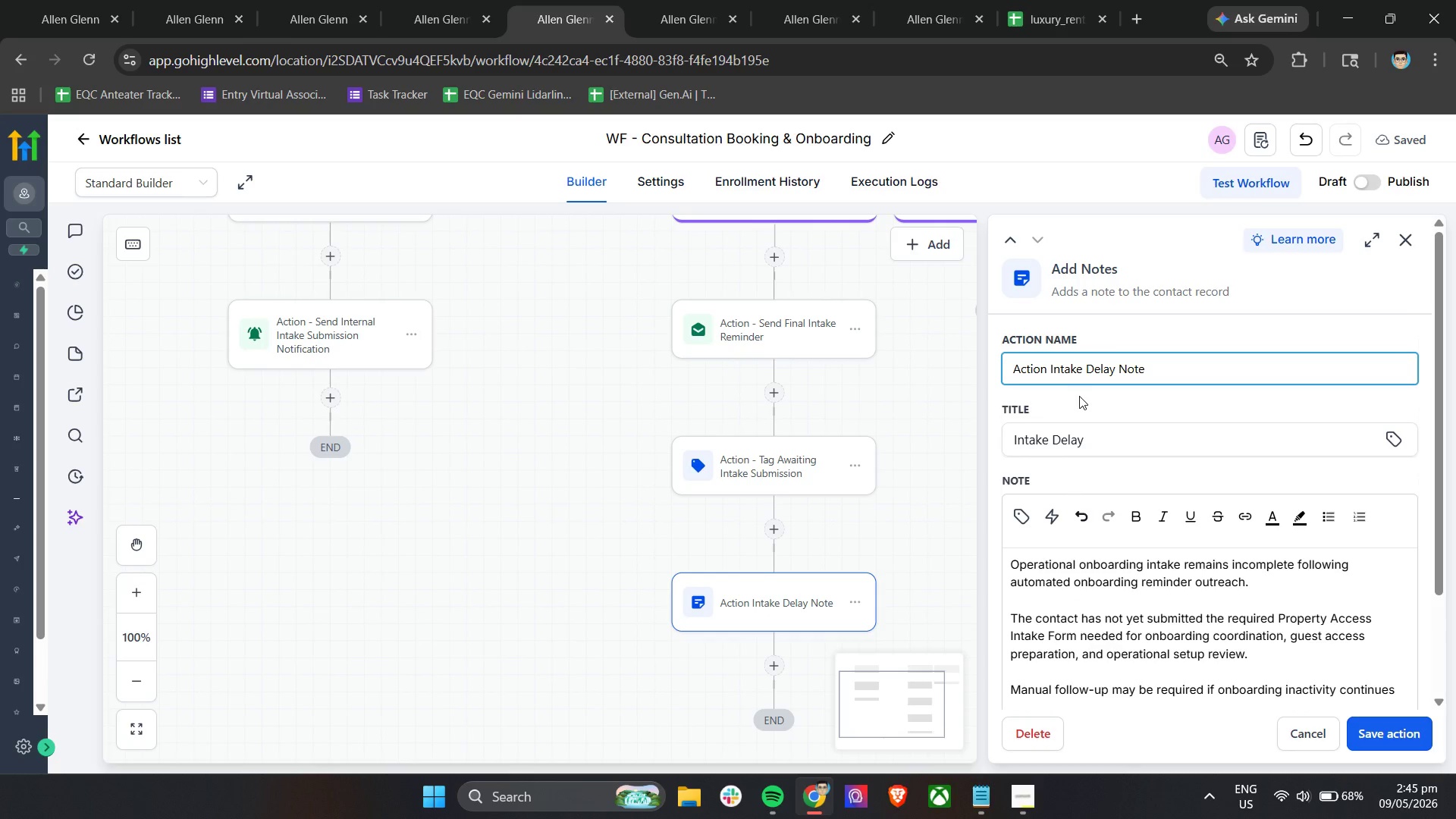 
key(Space)
 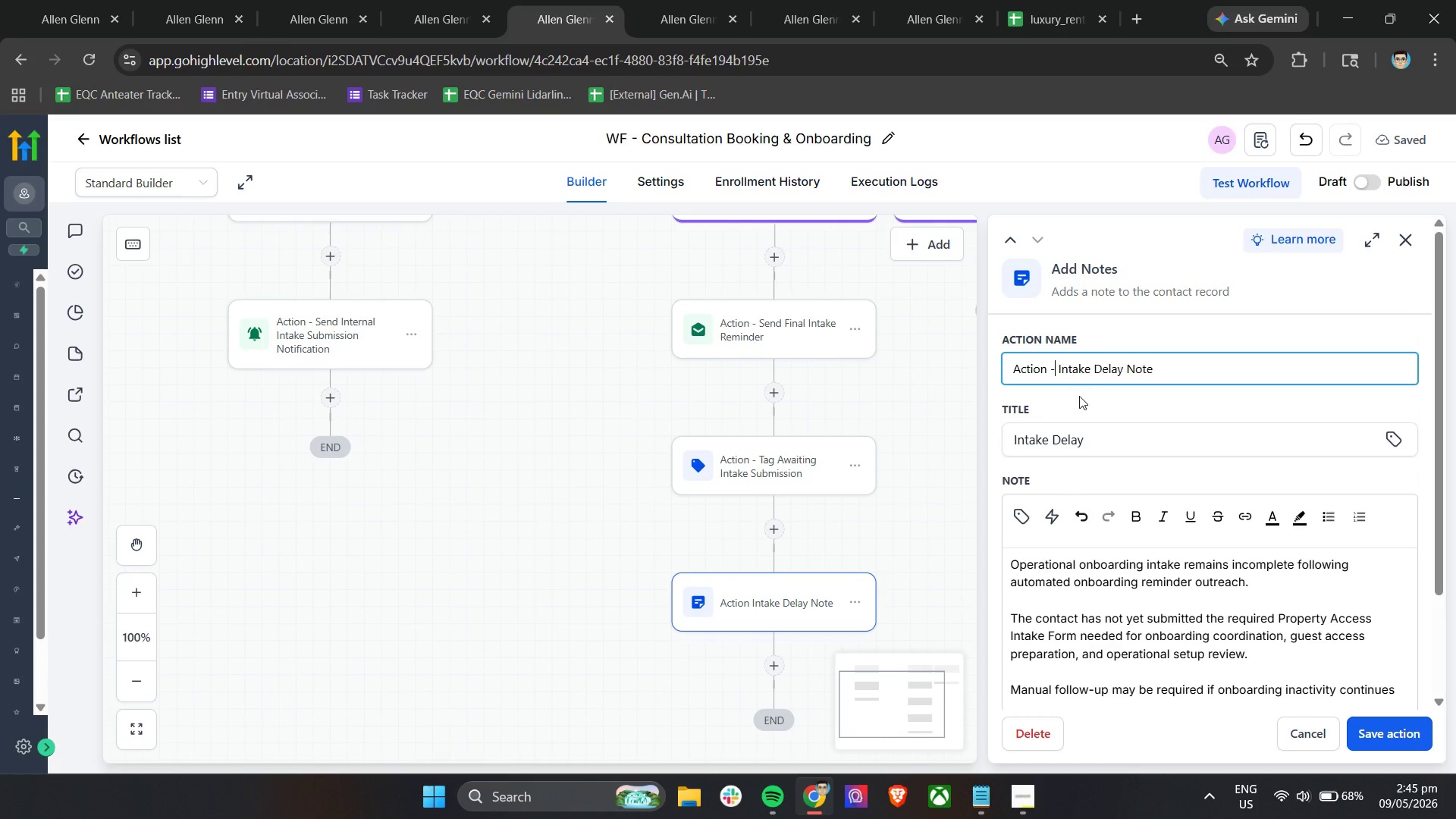 
key(Minus)
 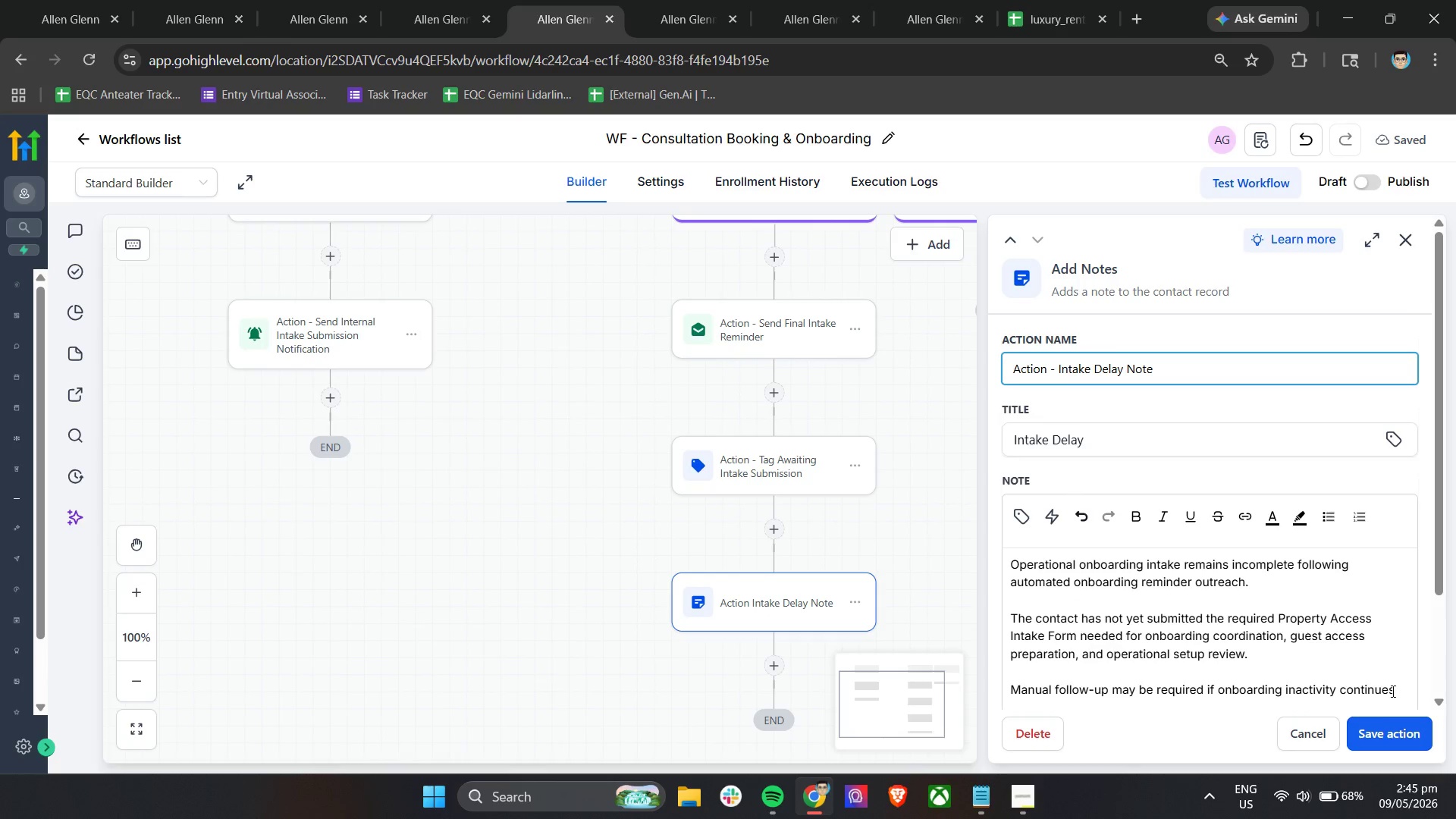 
left_click([1382, 736])
 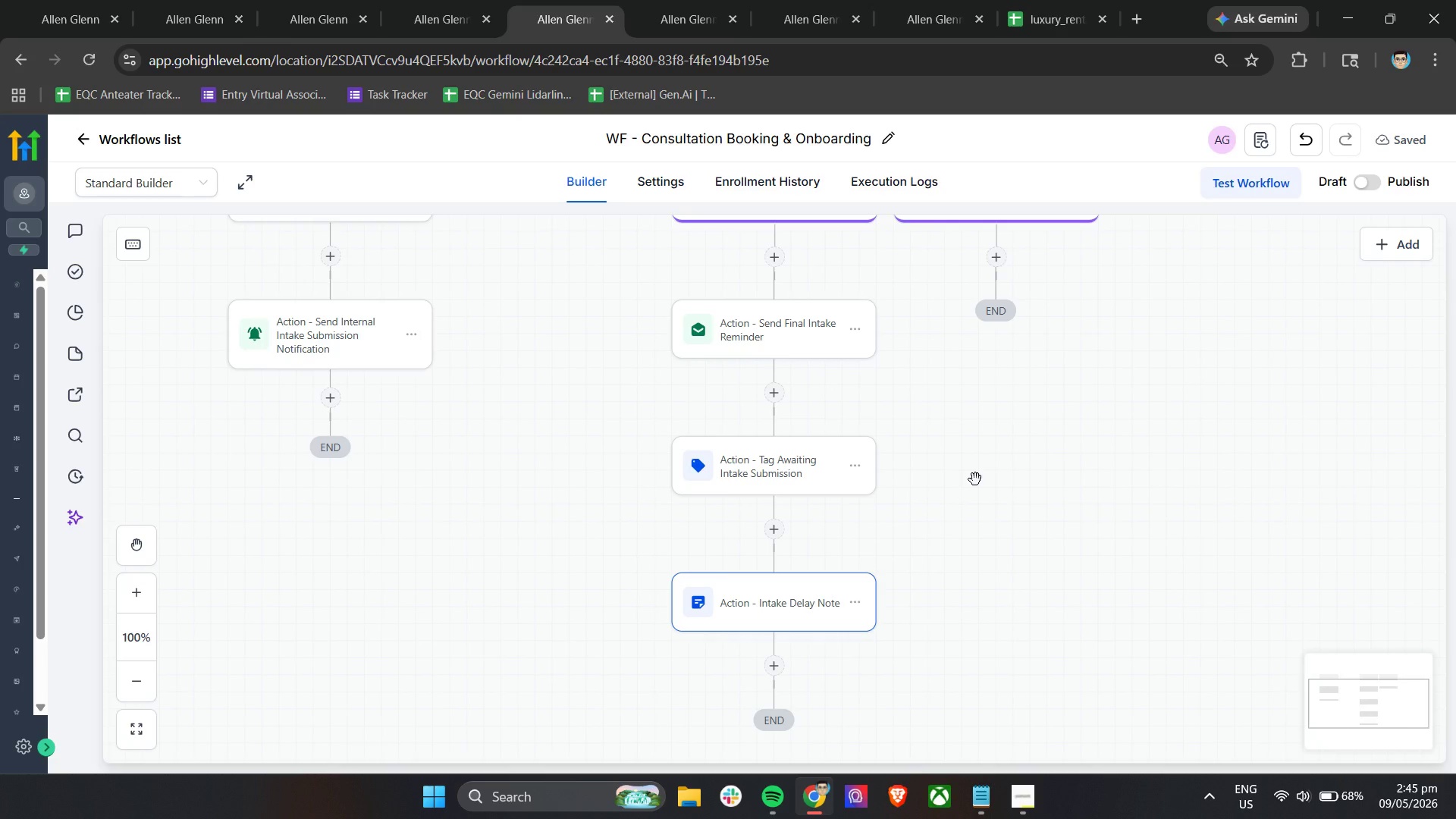 
wait(9.52)
 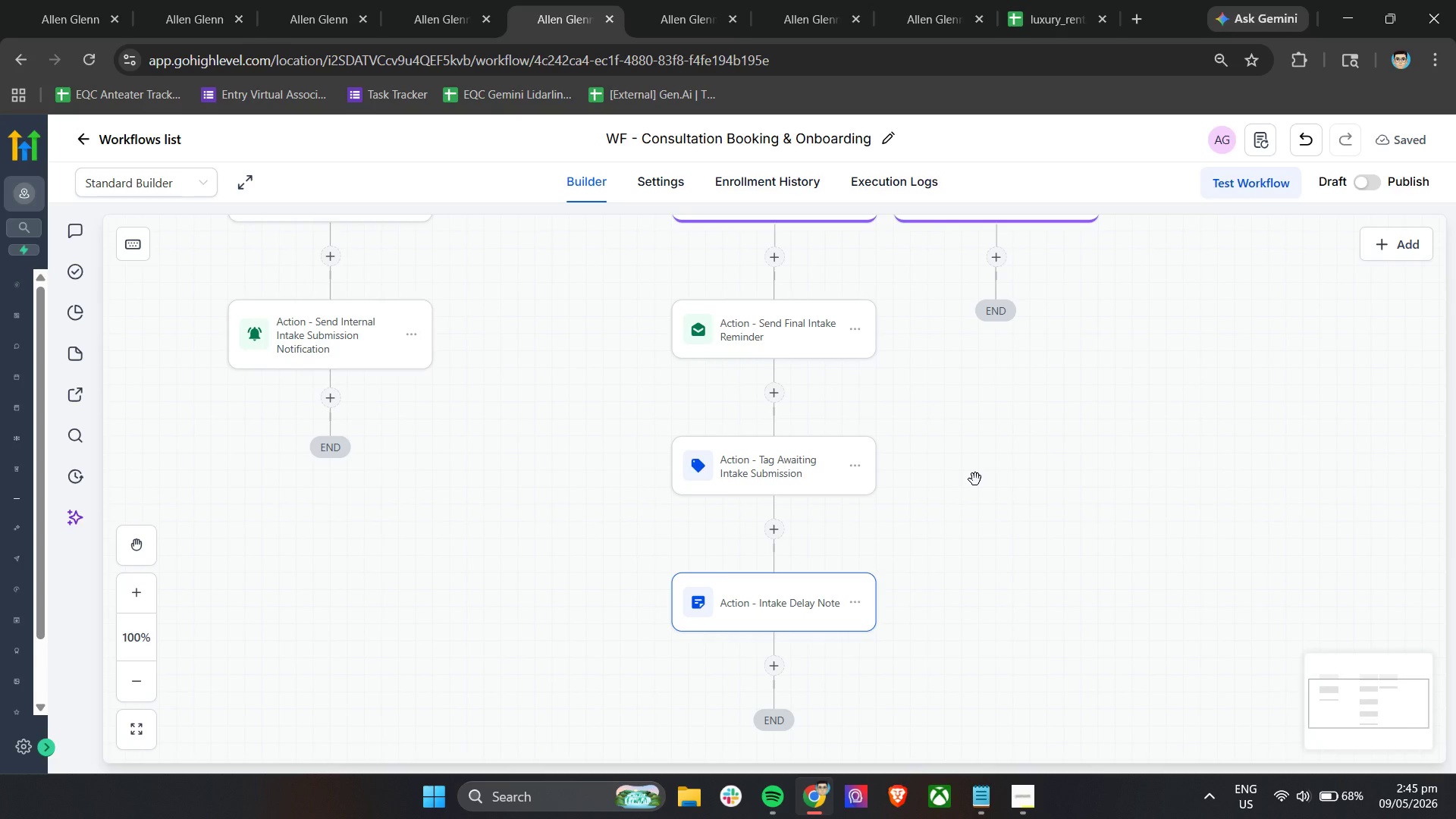 
left_click([782, 667])
 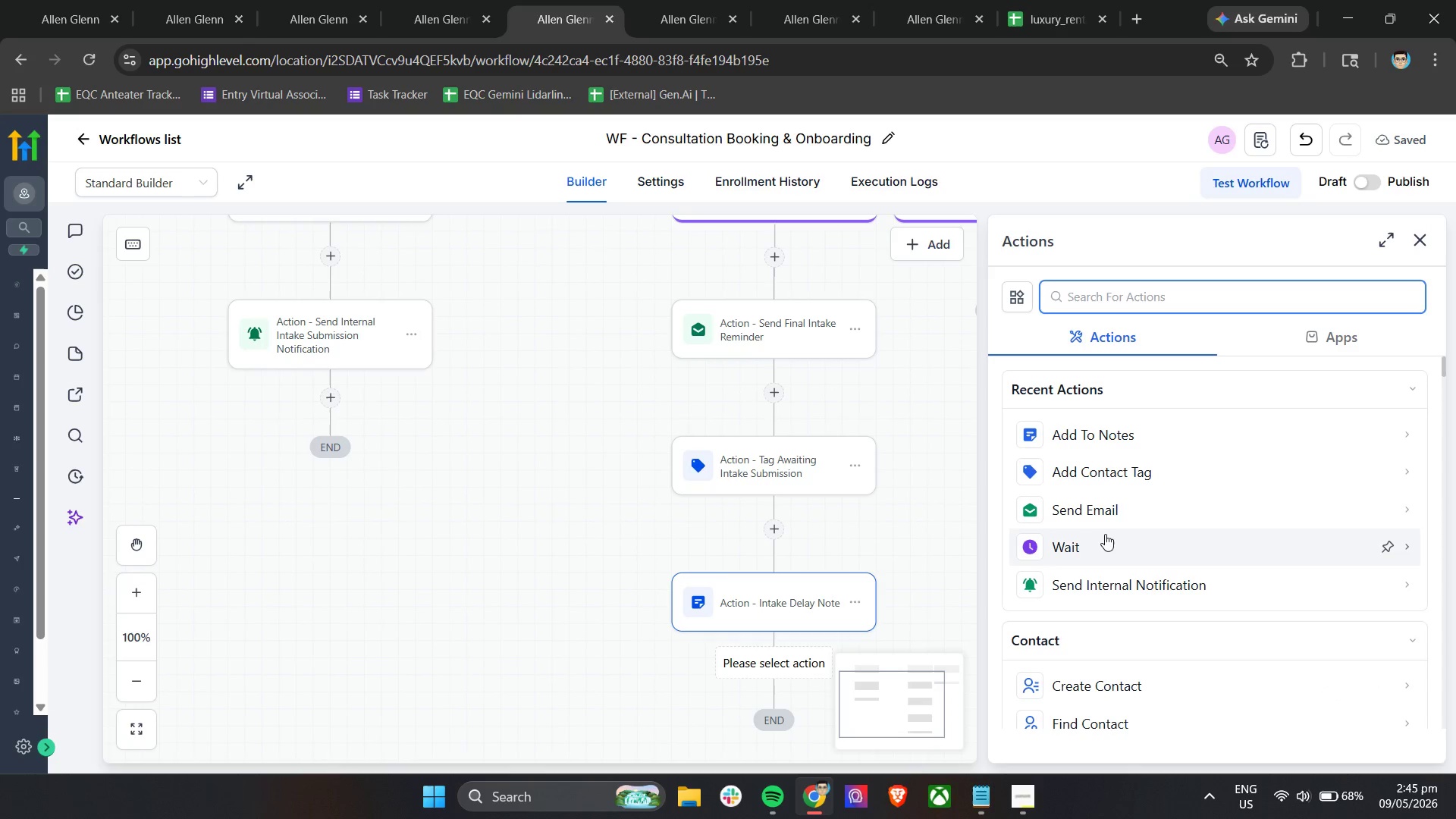 
scroll: coordinate [1153, 651], scroll_direction: down, amount: 5.0
 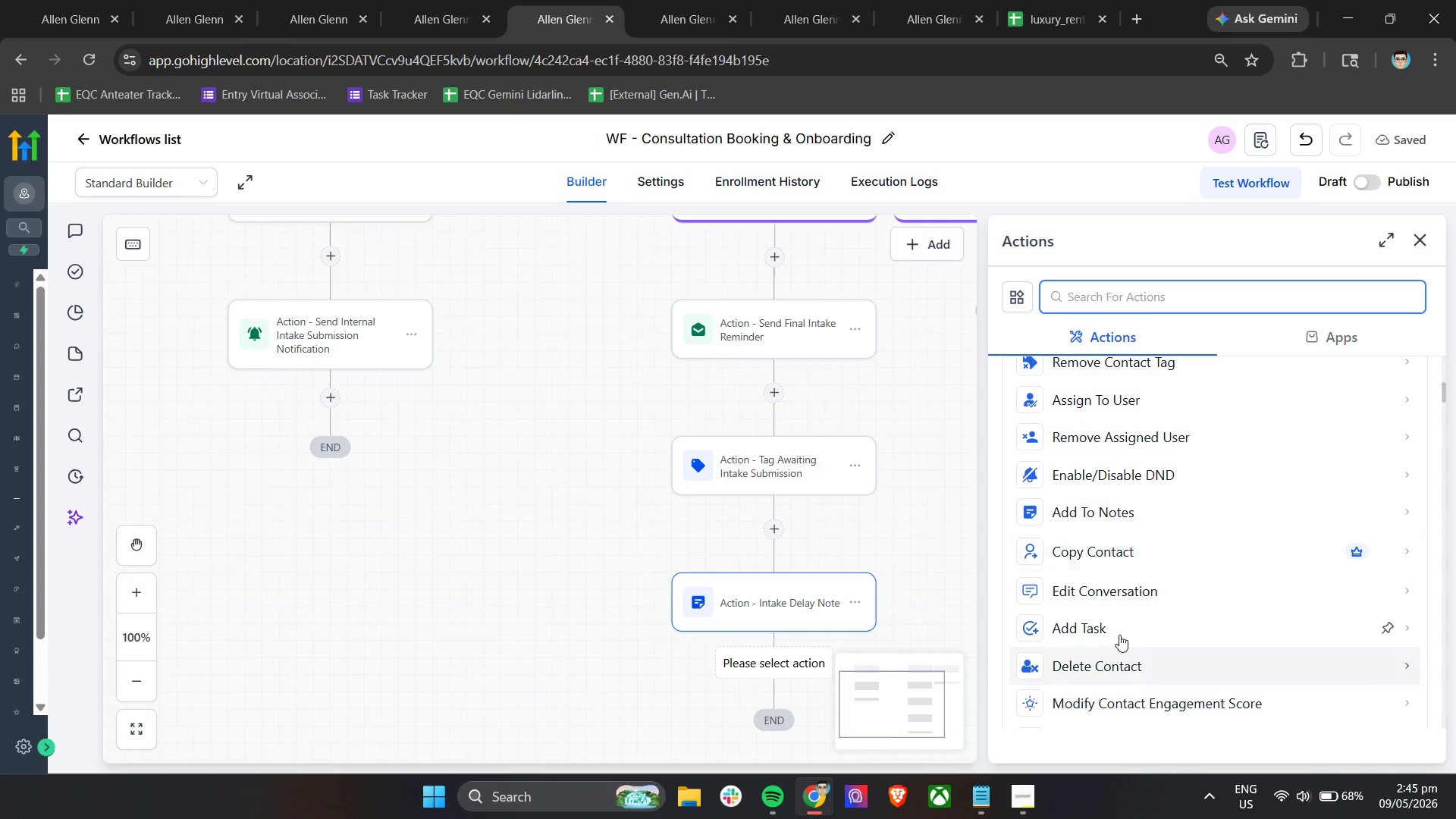 
left_click([1119, 633])
 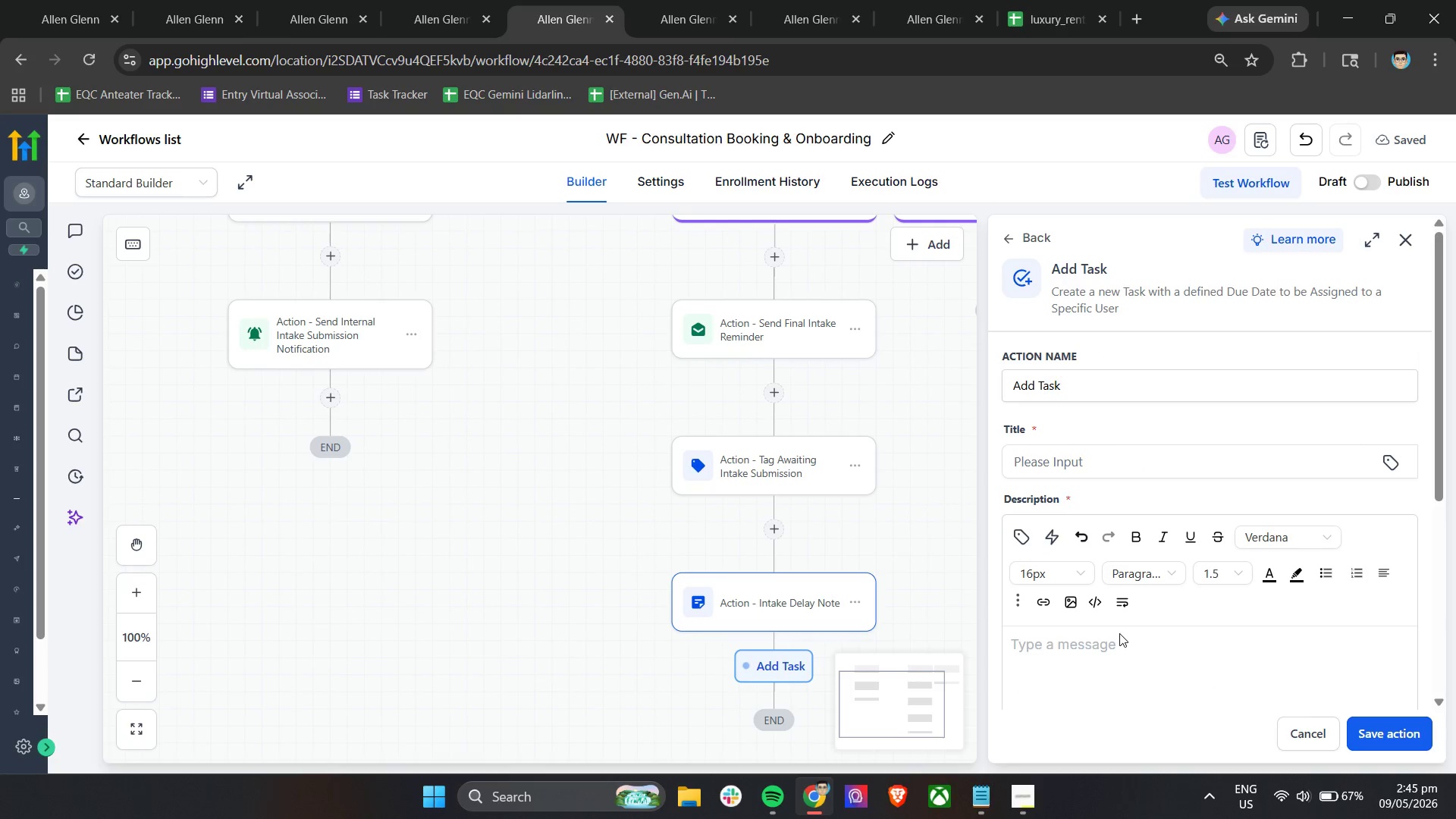 
left_click([1114, 375])
 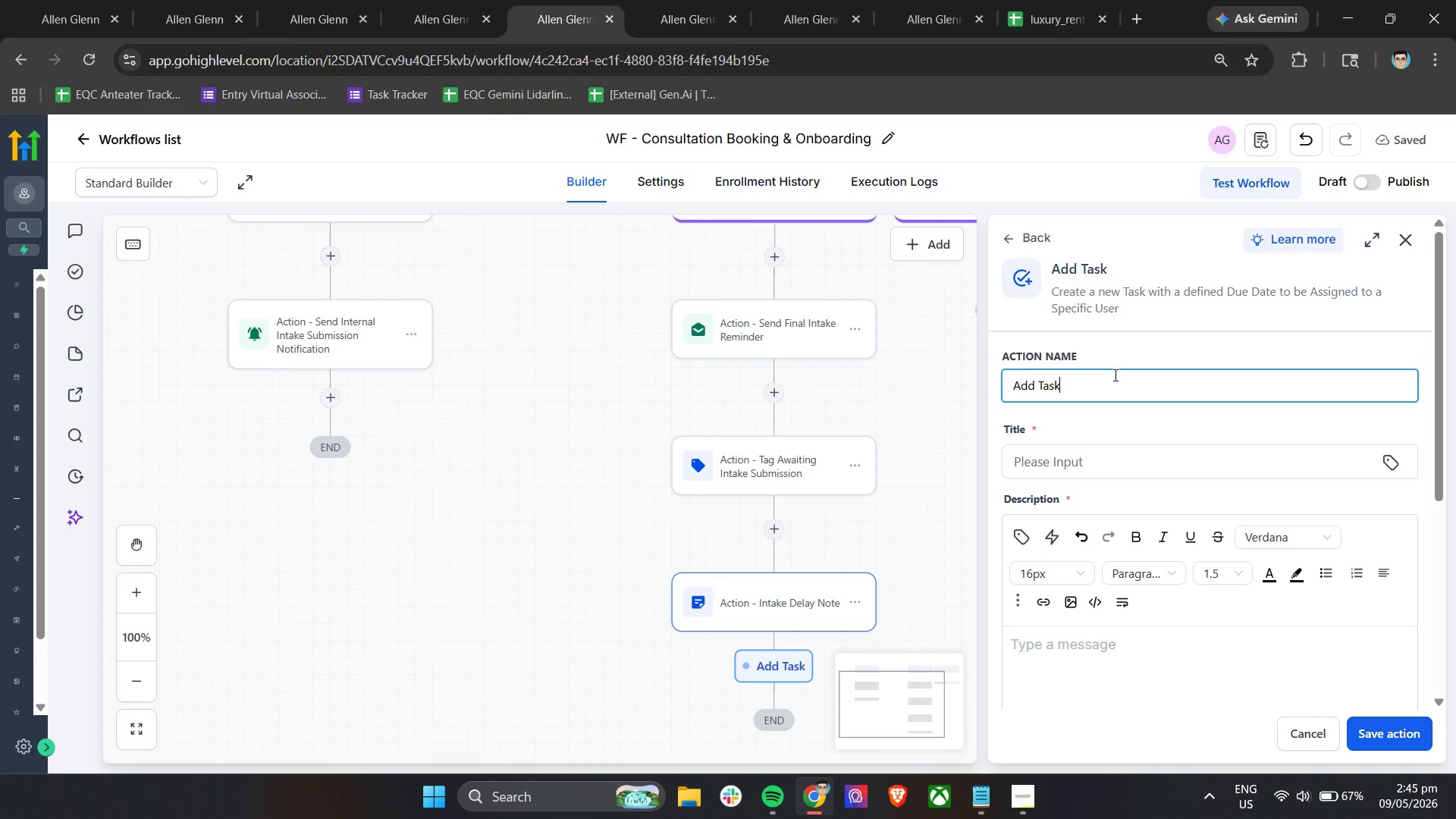 
double_click([1114, 375])
 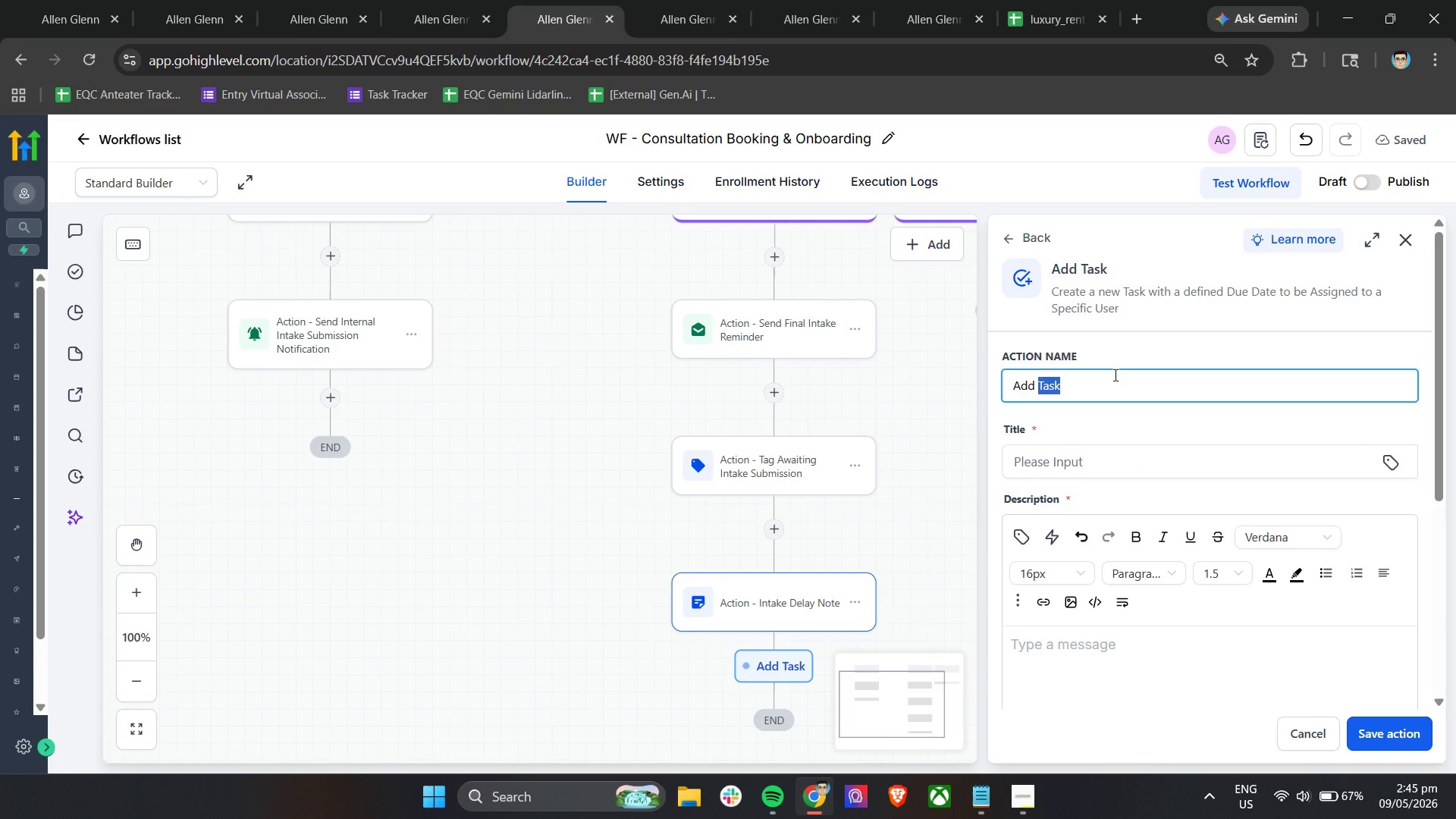 
triple_click([1114, 375])
 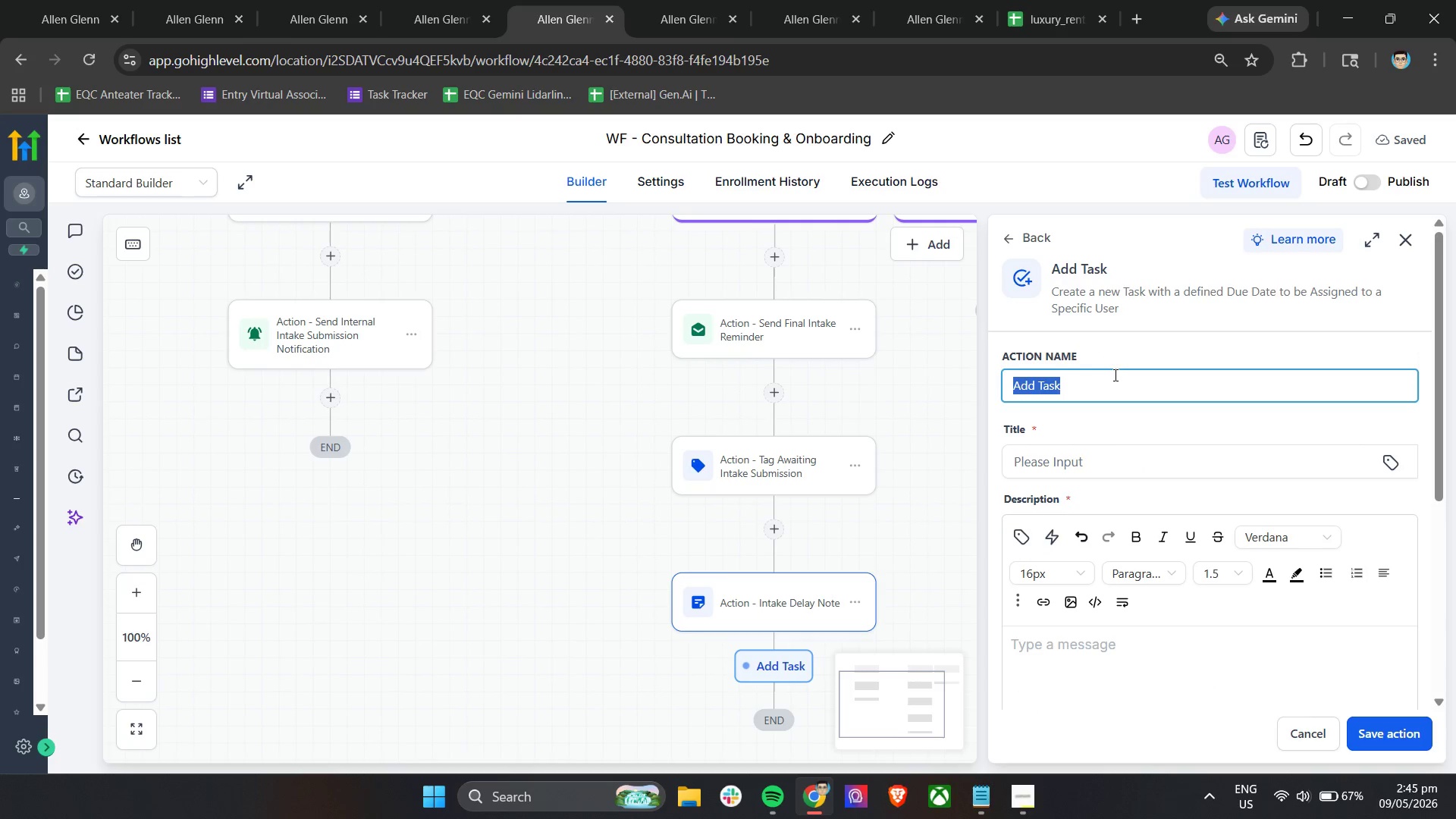 
type(Action - Create ma)
key(Backspace)
key(Backspace)
type(Manual Intake Follow-Up Task)
key(Tab)
type(Review Pending Property Intake Submission)
key(Tab)
key(Tab)
 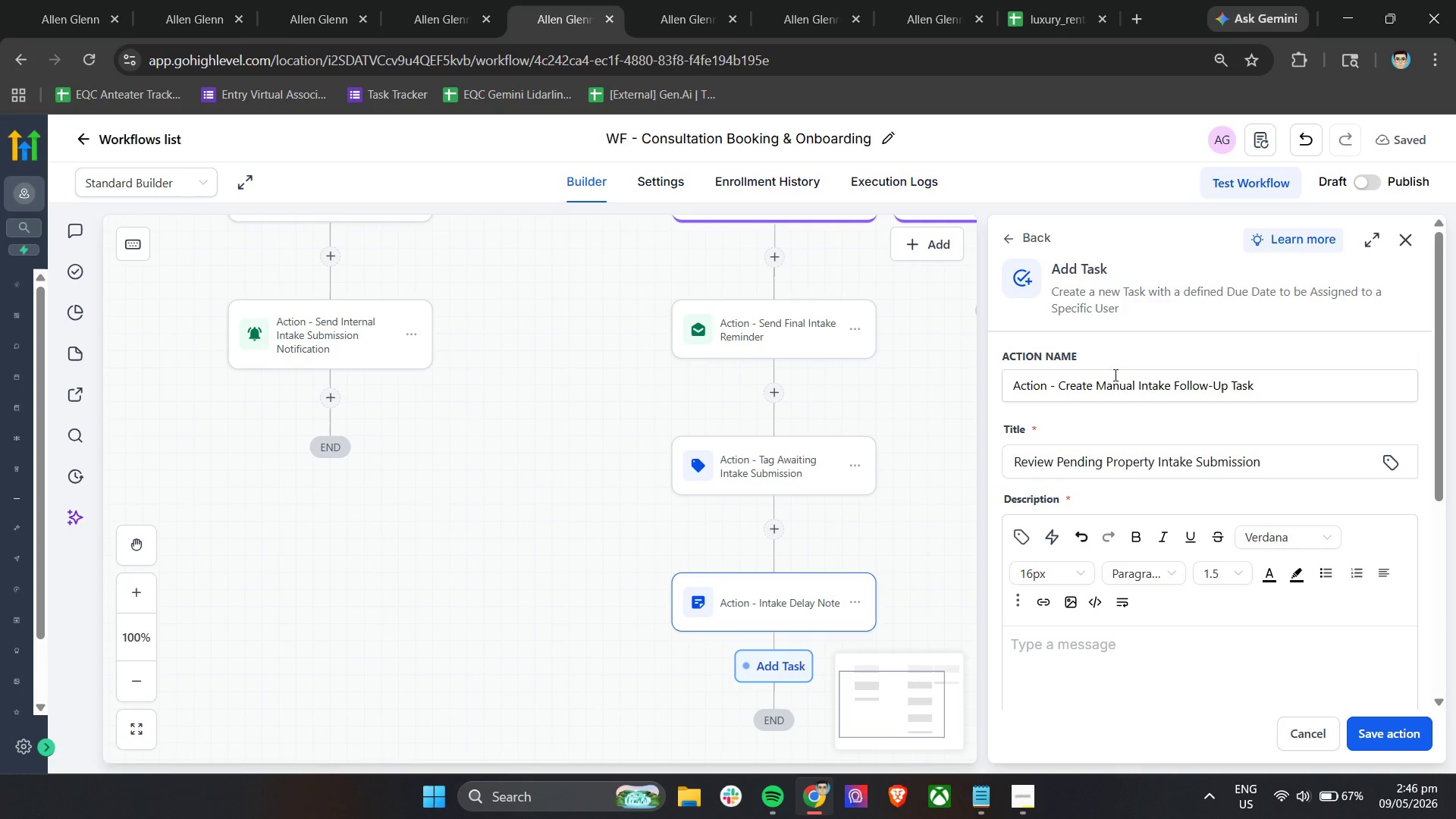 
left_click([1113, 650])
 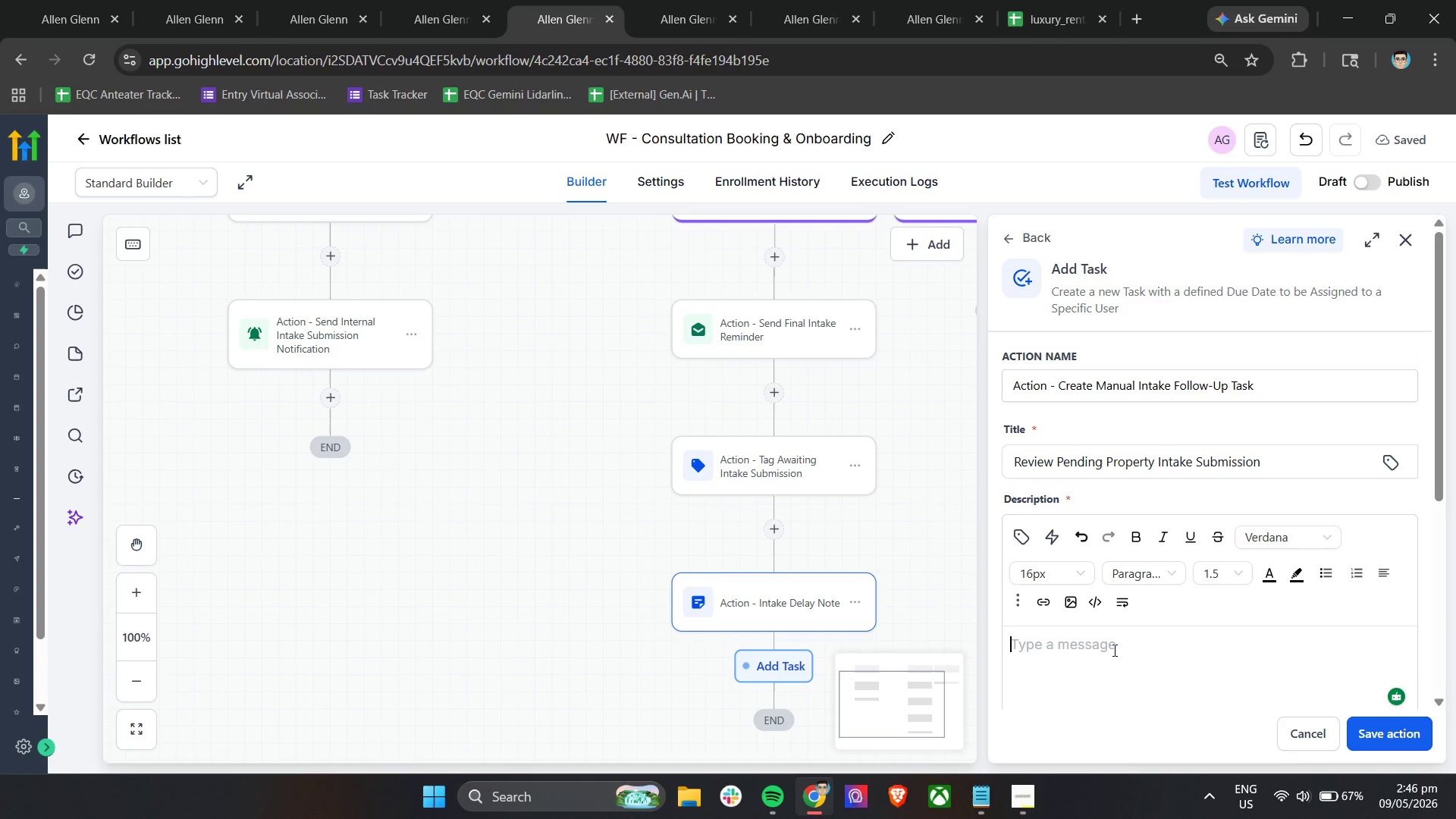 
wait(9.5)
 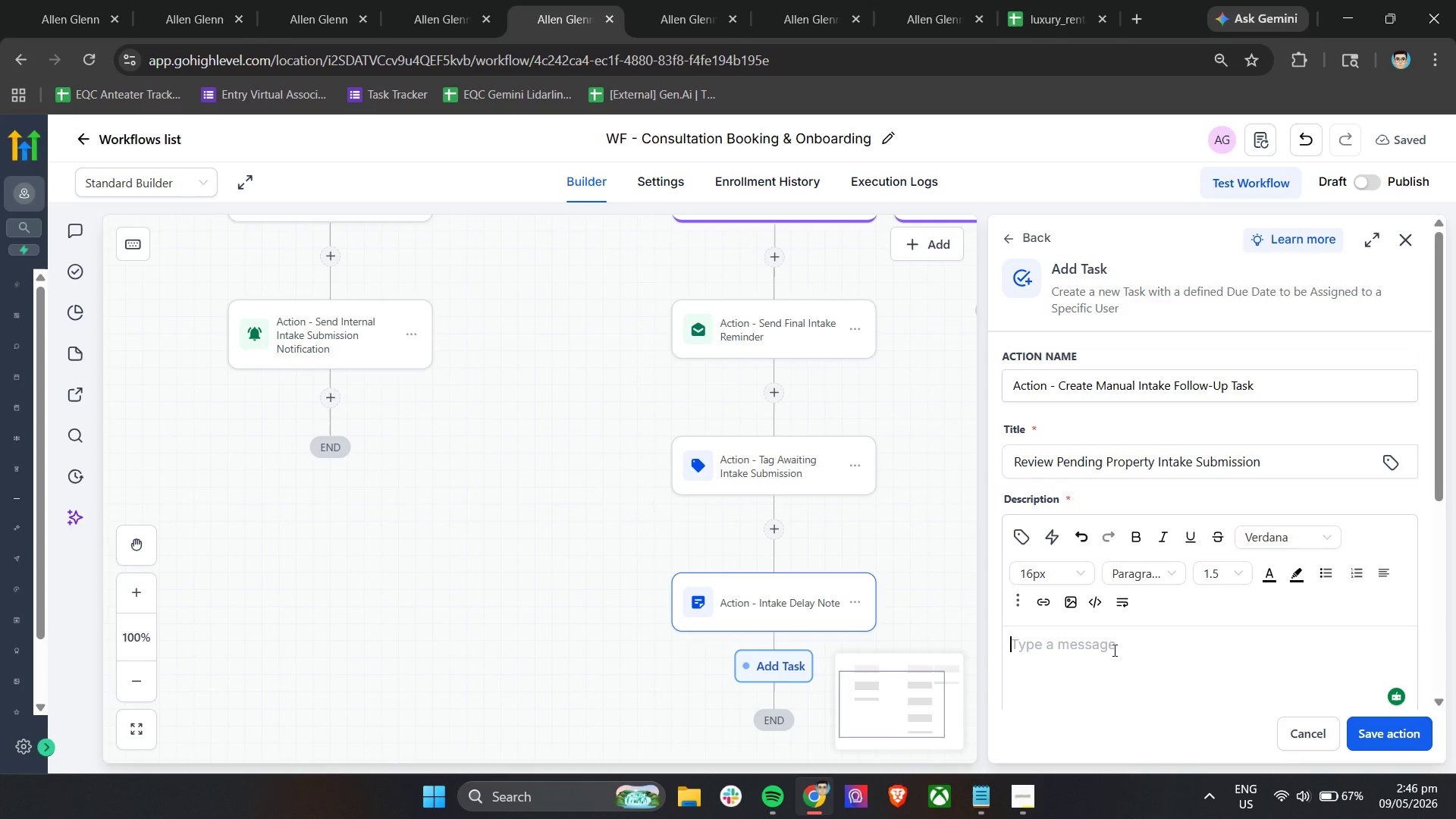 
scroll: coordinate [1212, 563], scroll_direction: down, amount: 3.0
 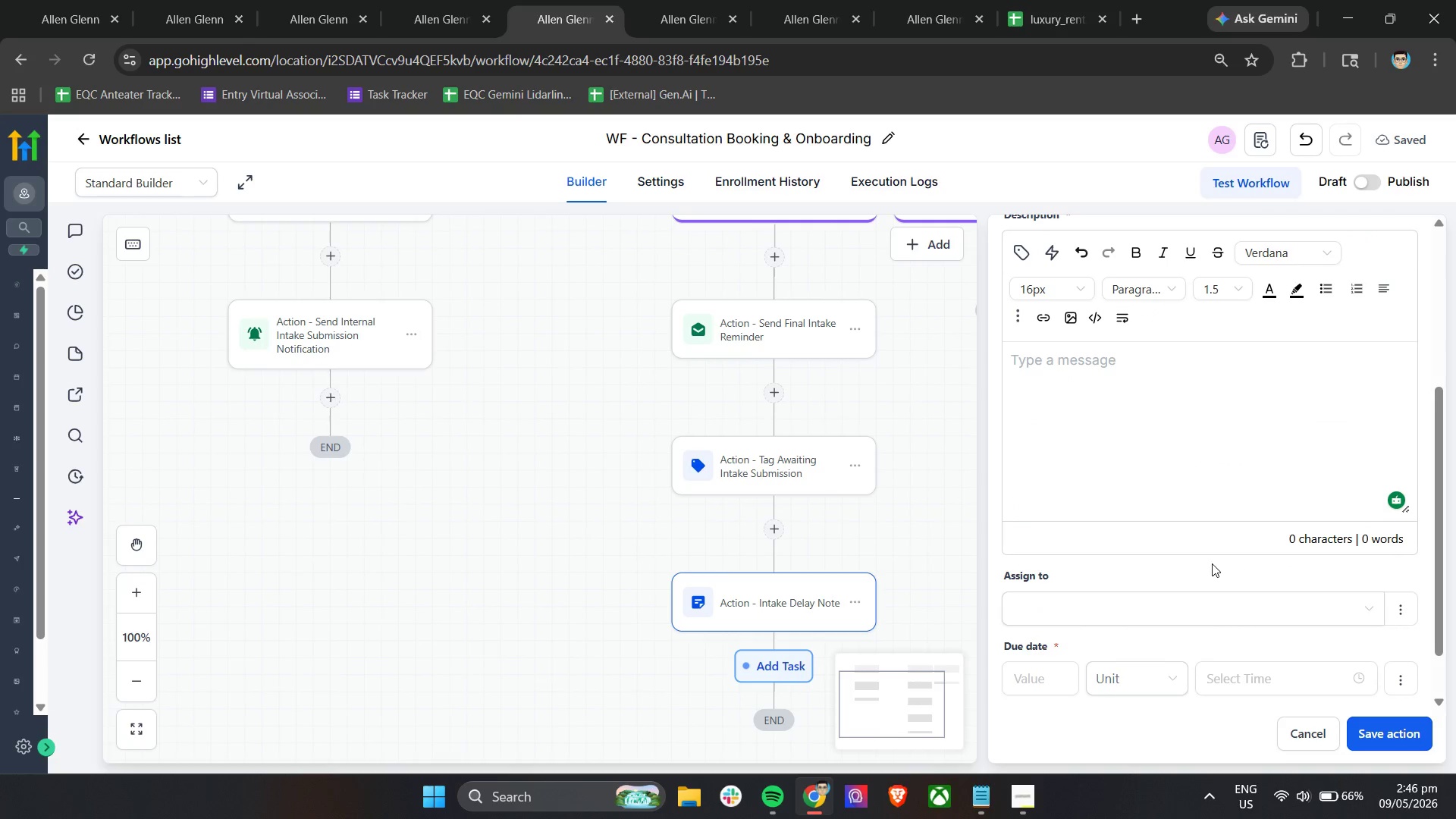 
scroll: coordinate [1212, 563], scroll_direction: up, amount: 1.0
 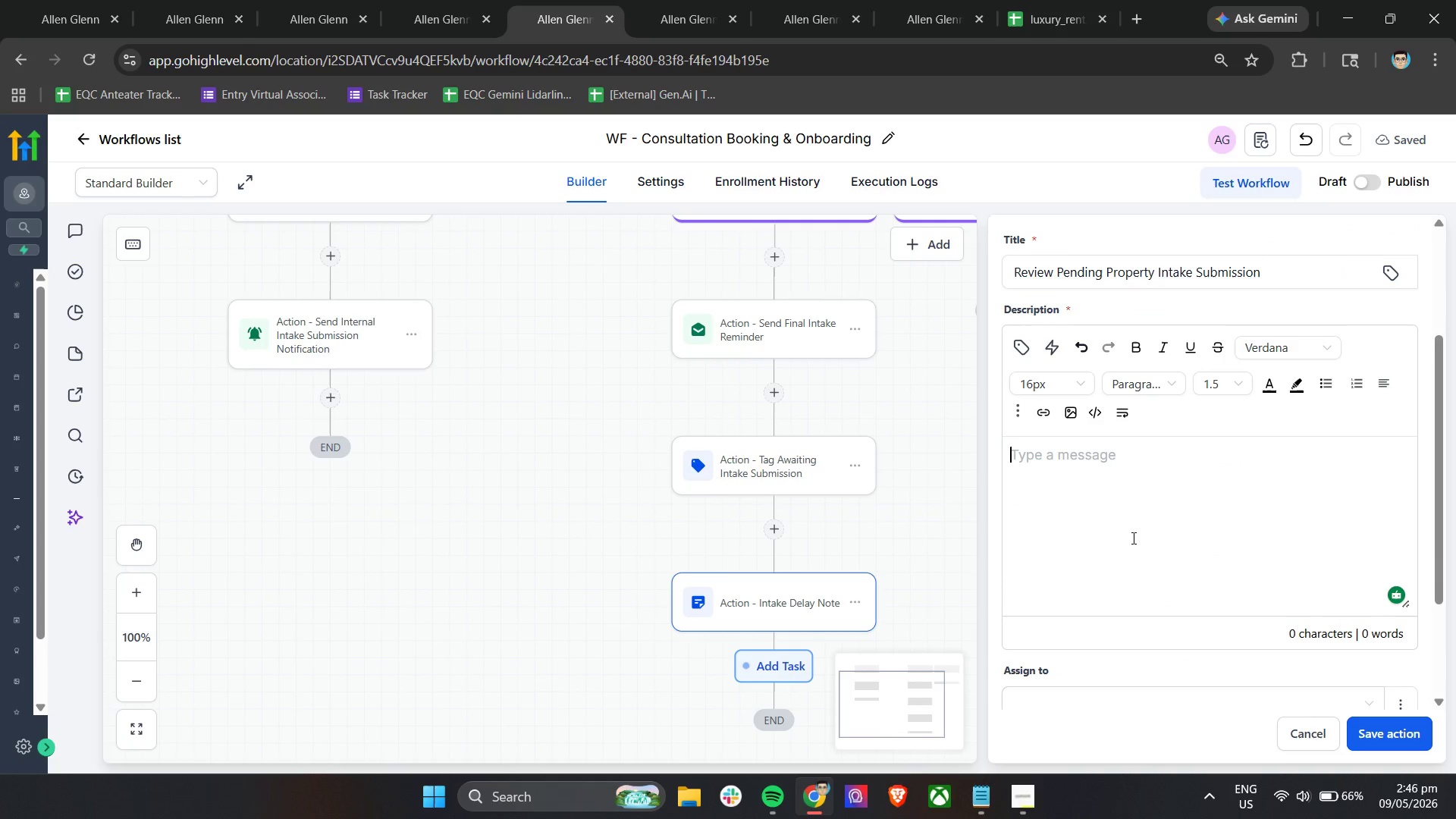 
left_click([1130, 529])
 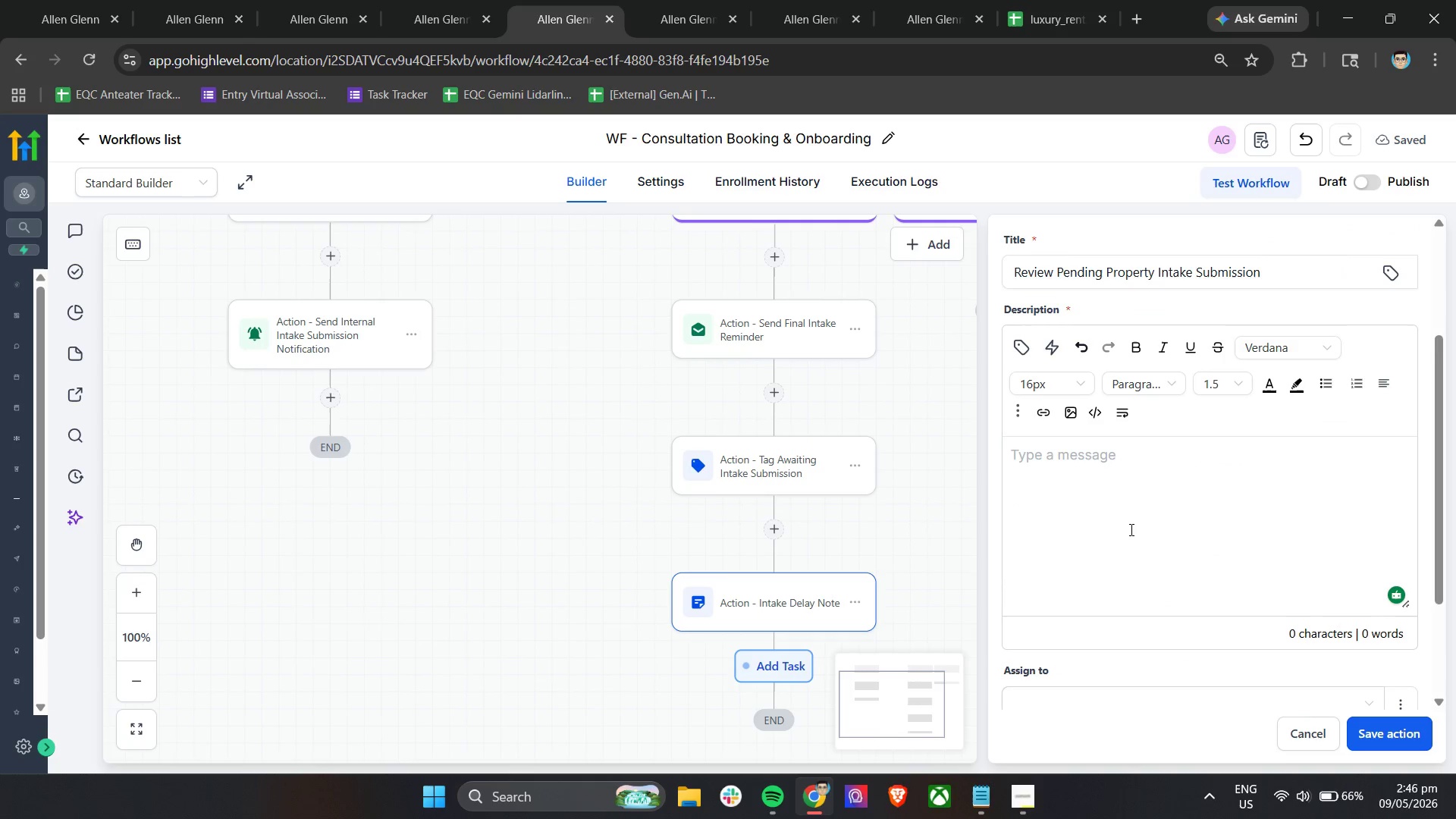 
type(the c)
key(Backspace)
key(Backspace)
key(Backspace)
key(Backspace)
key(Backspace)
key(Backspace)
type(The contact has not completed the Proprty Ace)
key(Backspace)
type(cess Intake )
 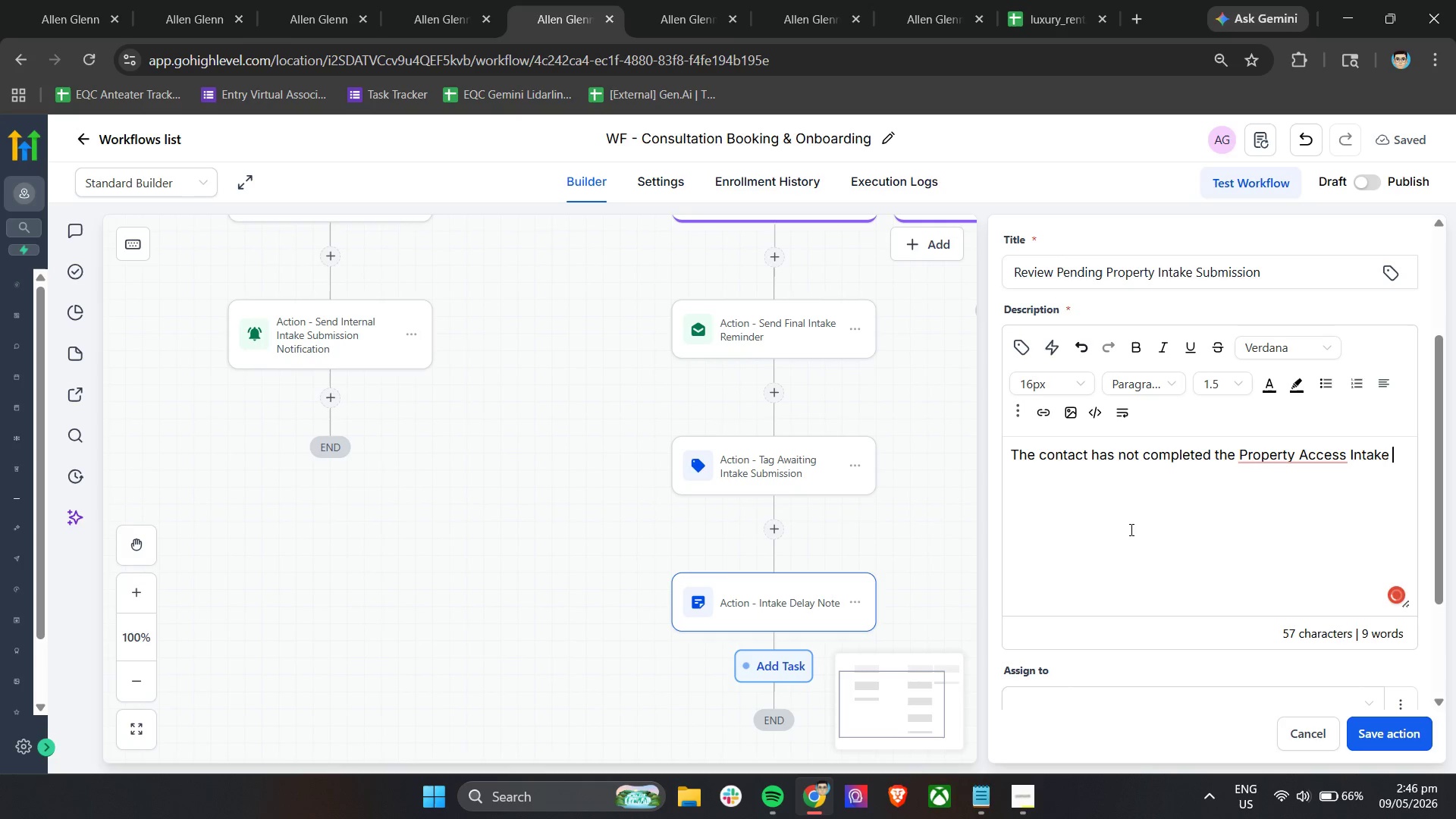 
type( form after multiple onboarding reminders.)
 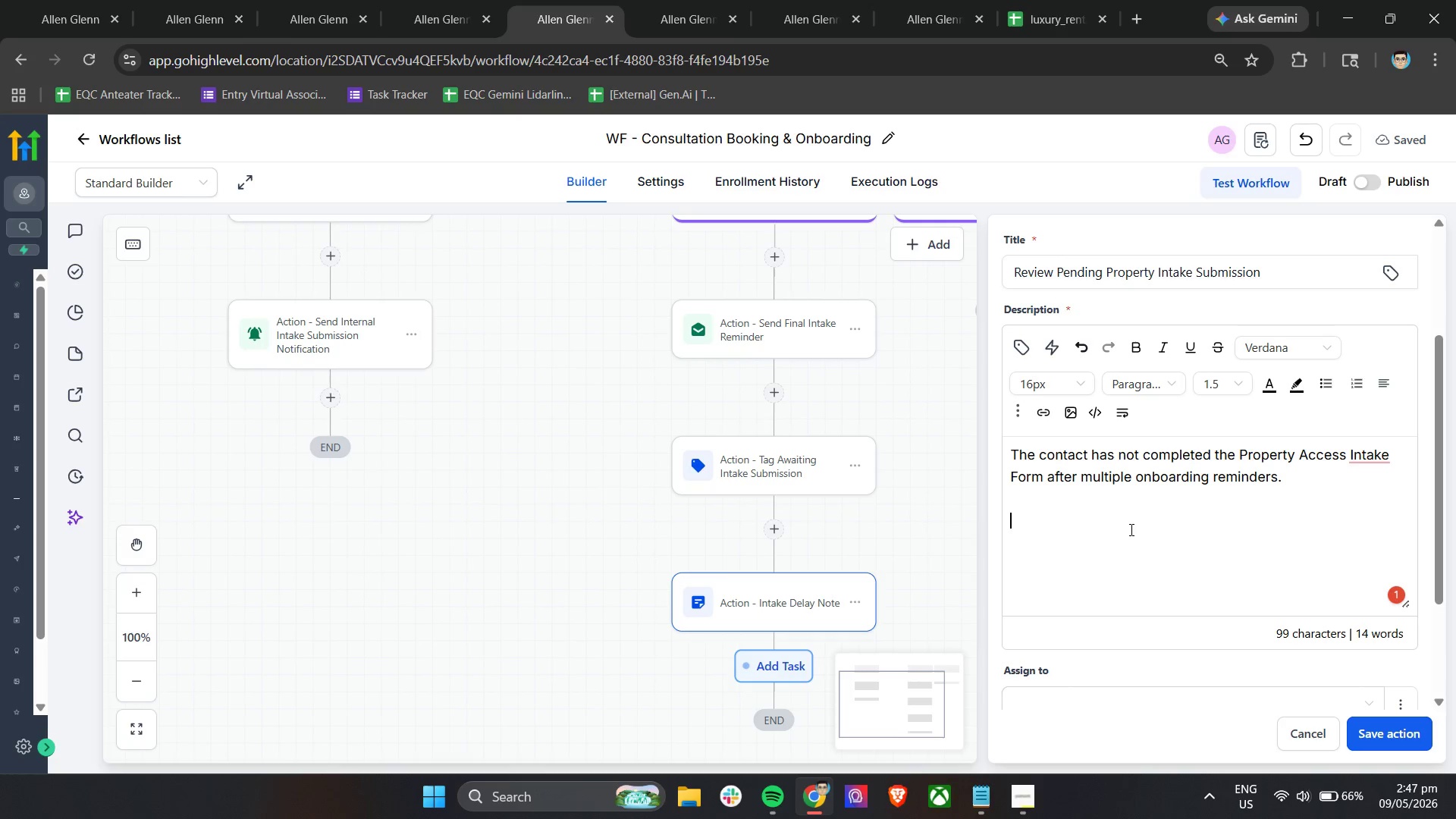 
 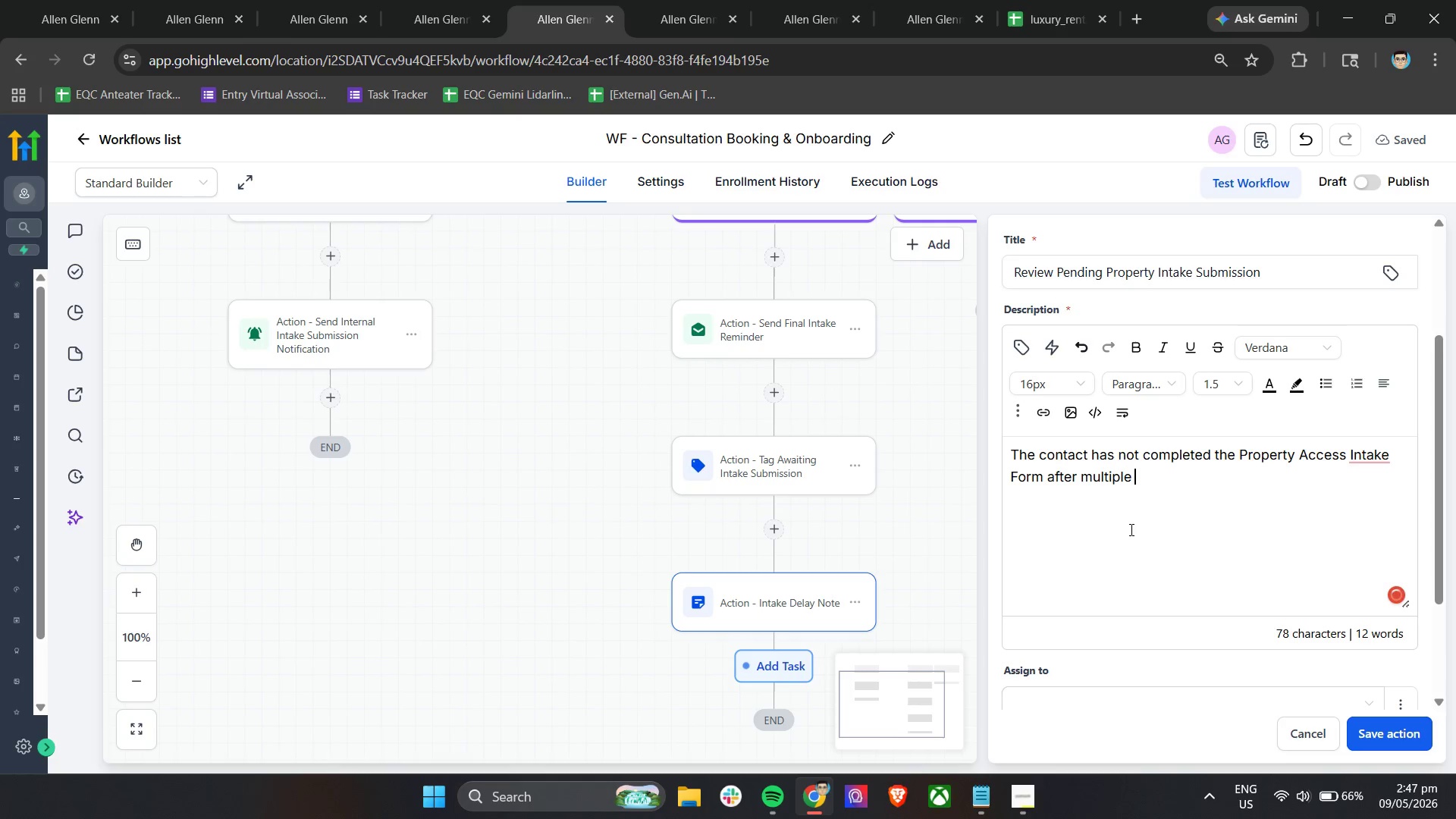 
key(Enter)
 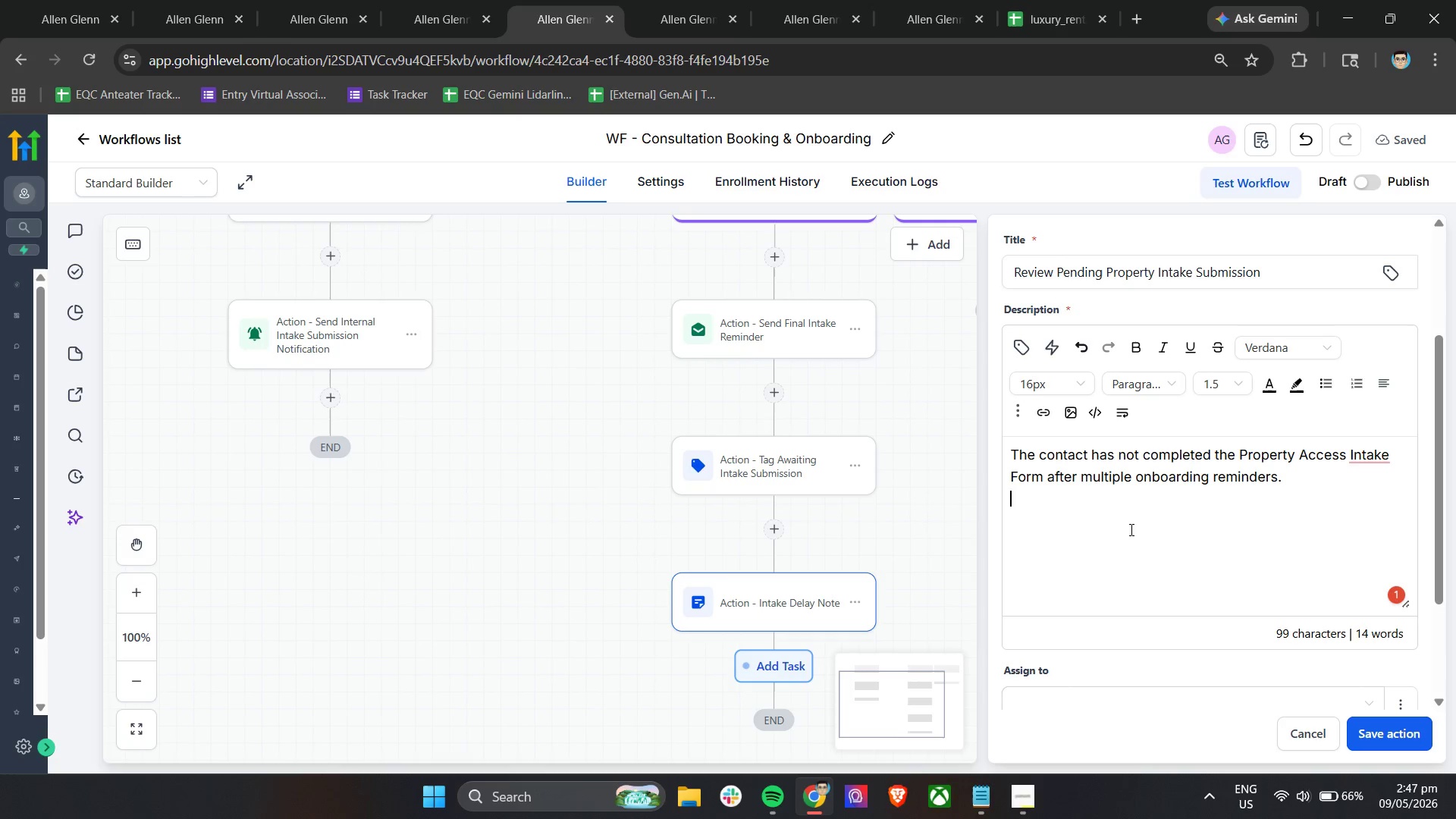 
key(Enter)
 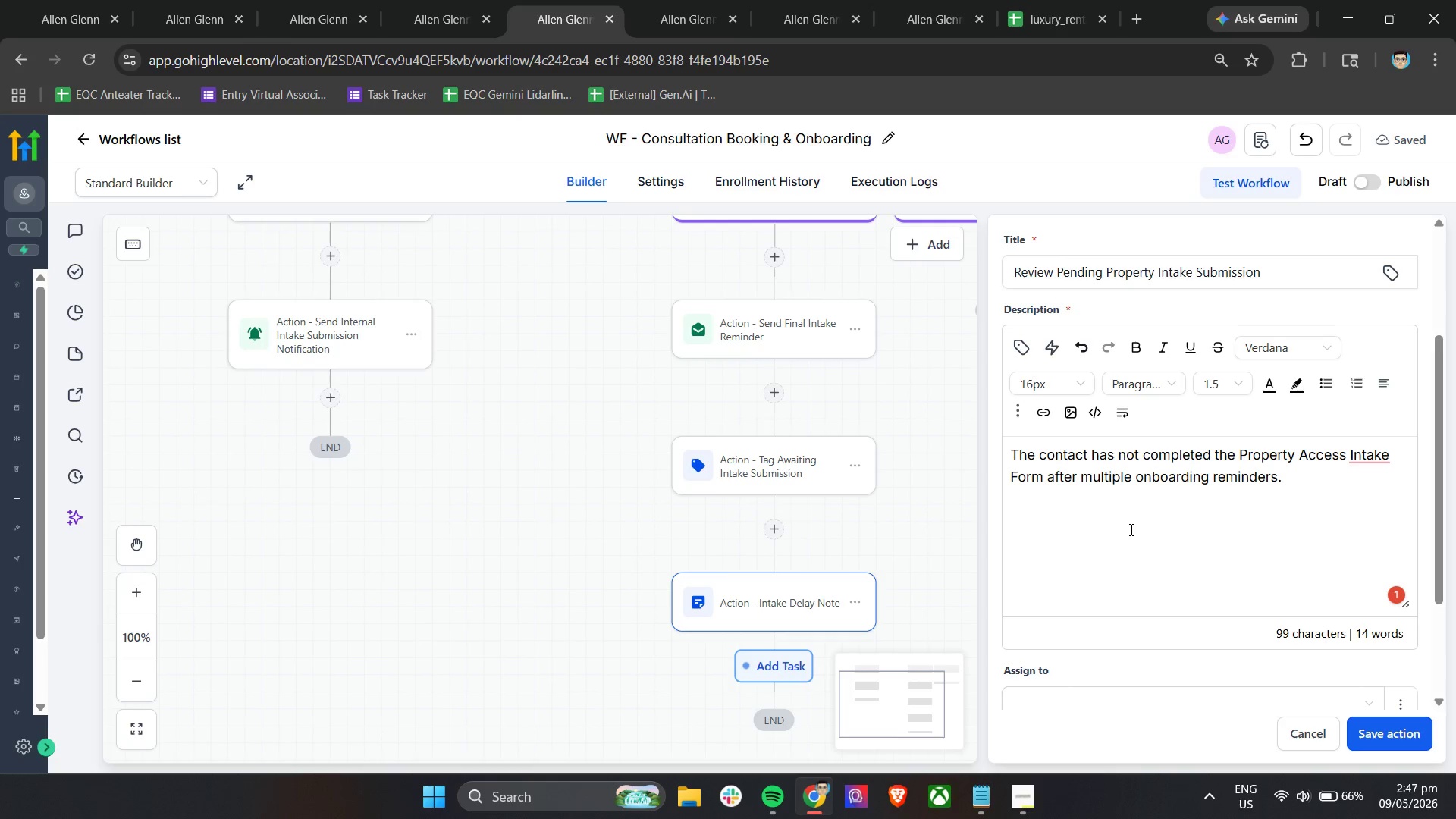 
type(Please review the contact record and deterine whete)
key(Backspace)
type(jer )
key(Backspace)
key(Backspace)
key(Backspace)
key(Backspace)
type(her manual outreach is required to continue onboard )
key(Backspace)
type(ing coordination setup preparation.)
 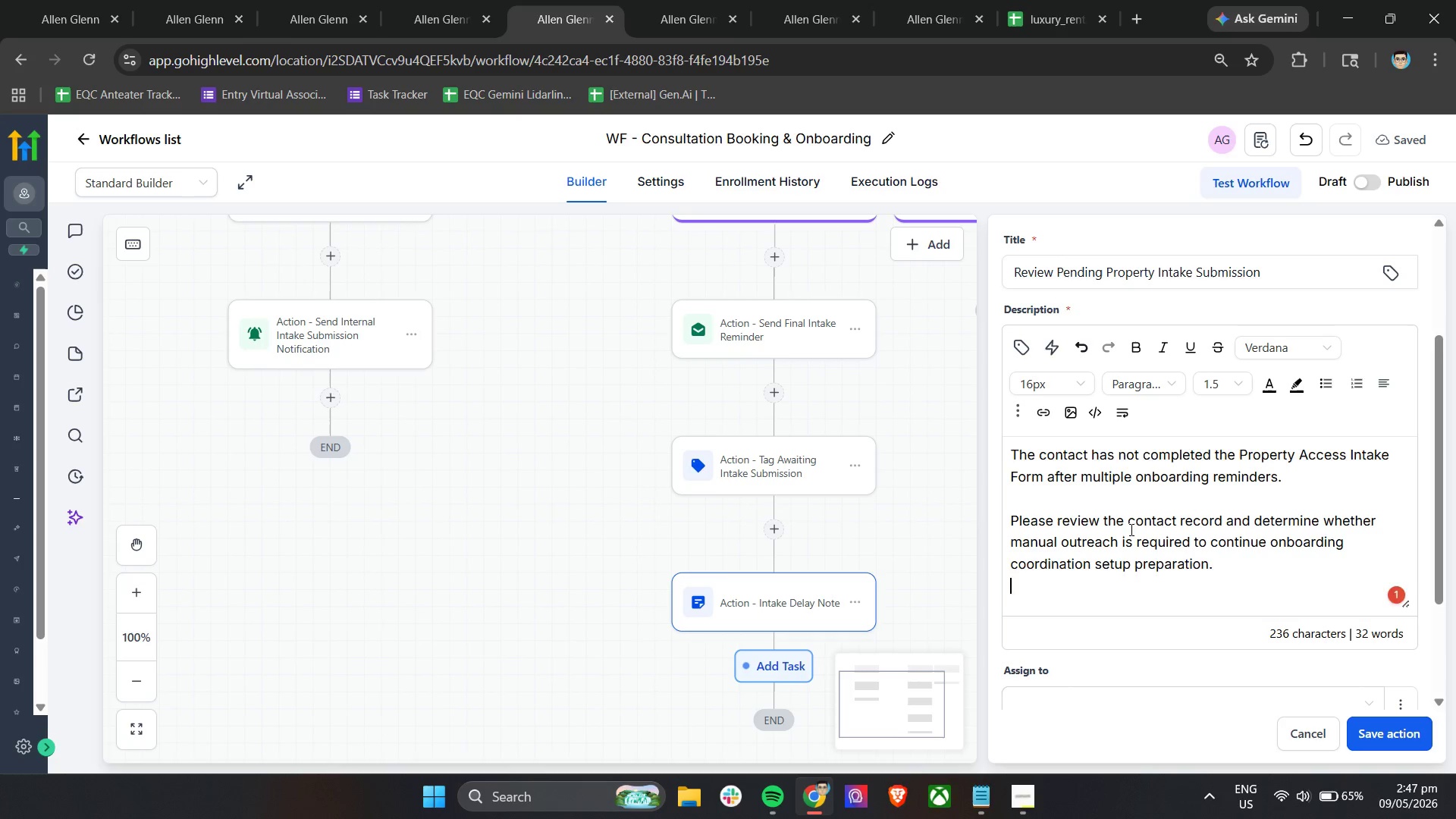 
 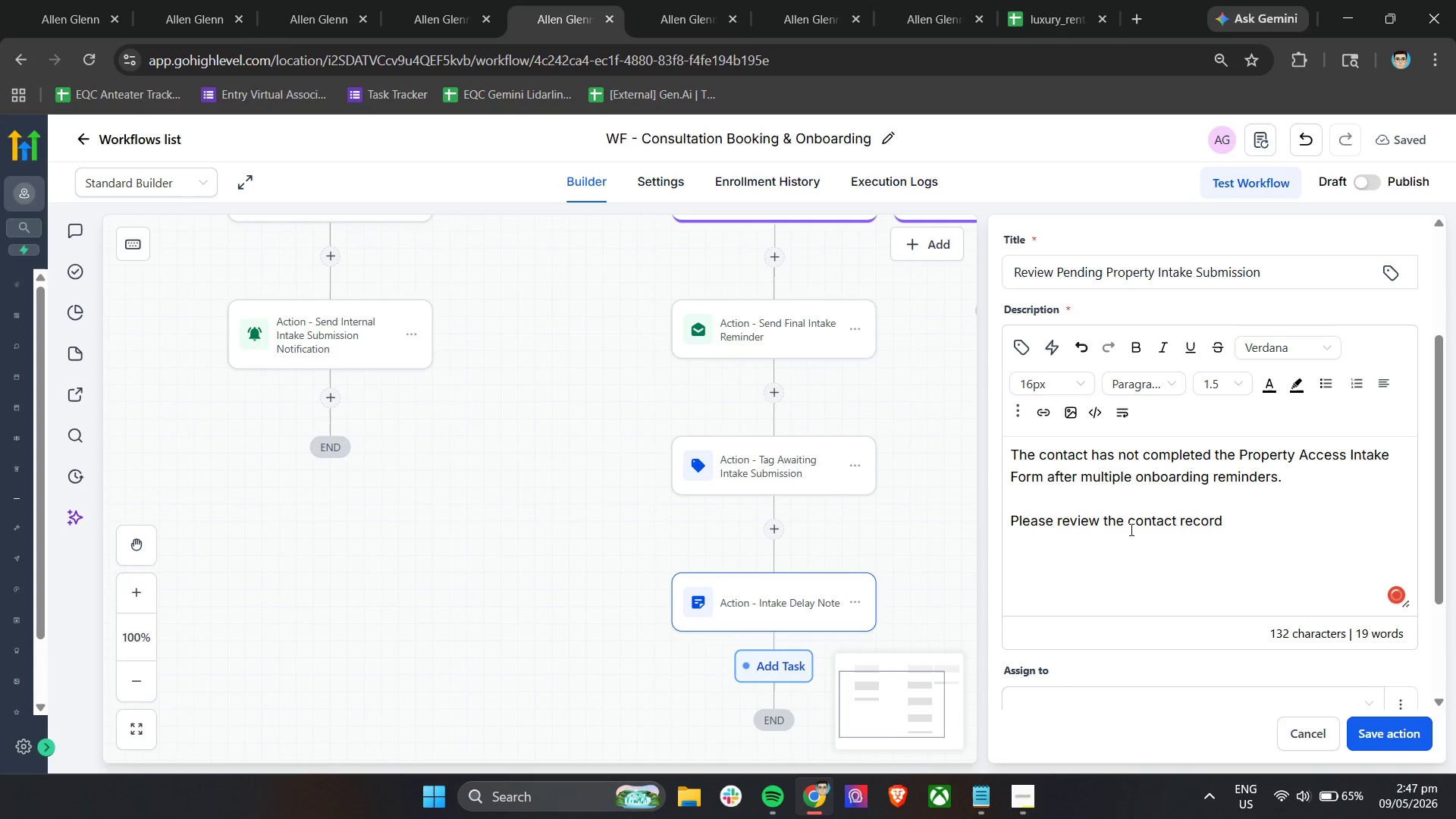 
key(Enter)
 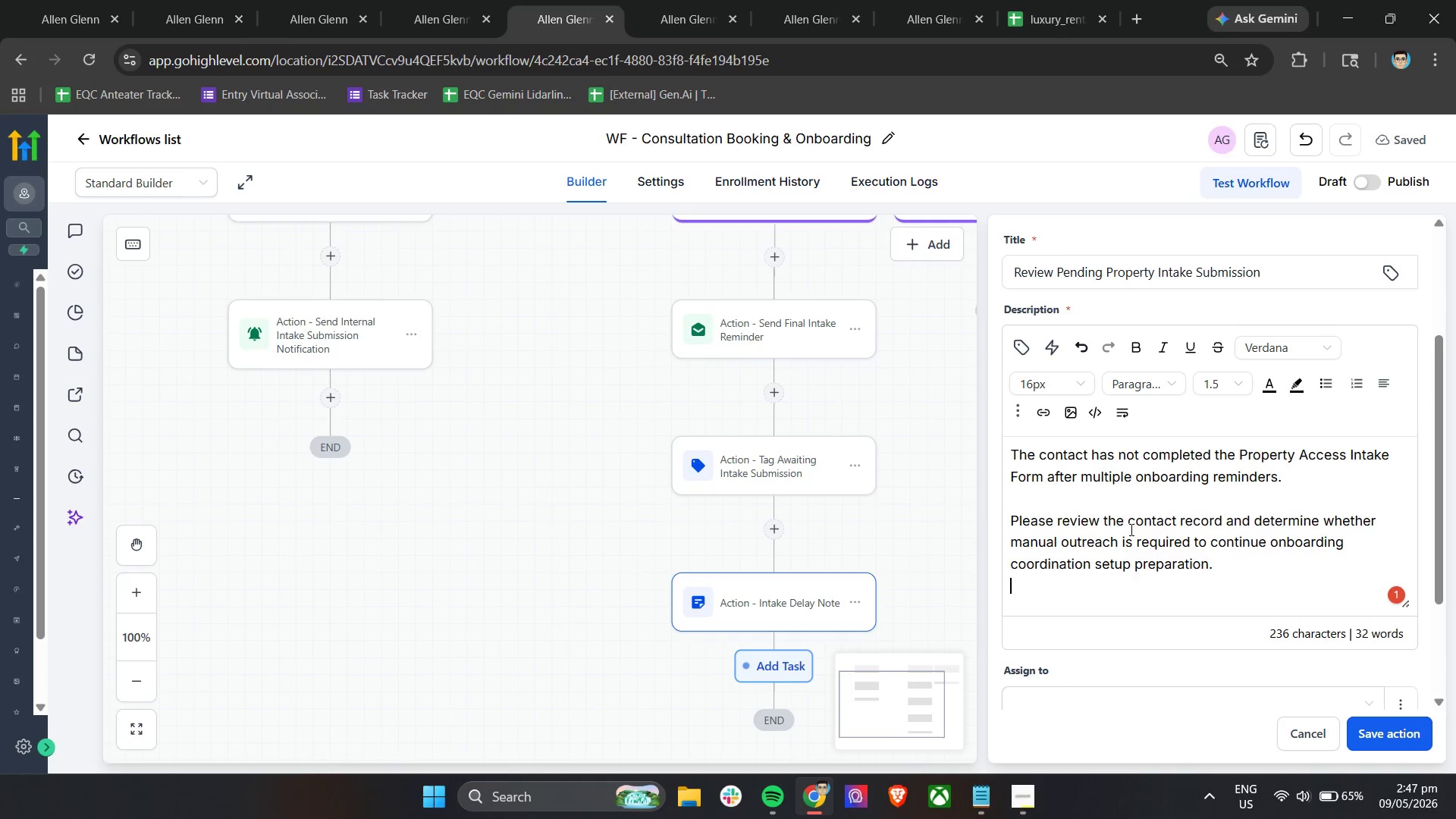 
key(Enter)
 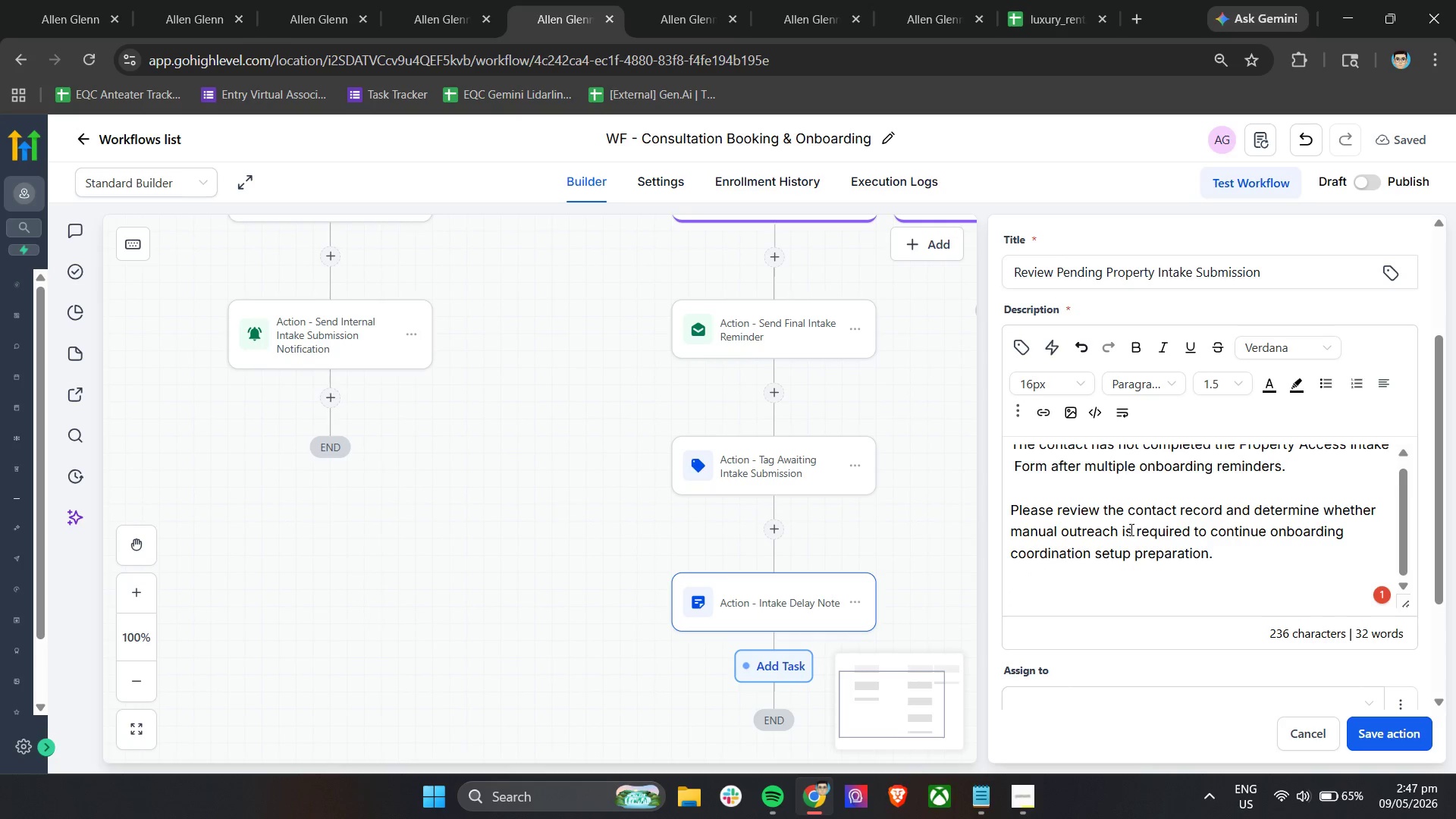 
scroll: coordinate [1130, 529], scroll_direction: up, amount: 3.0
 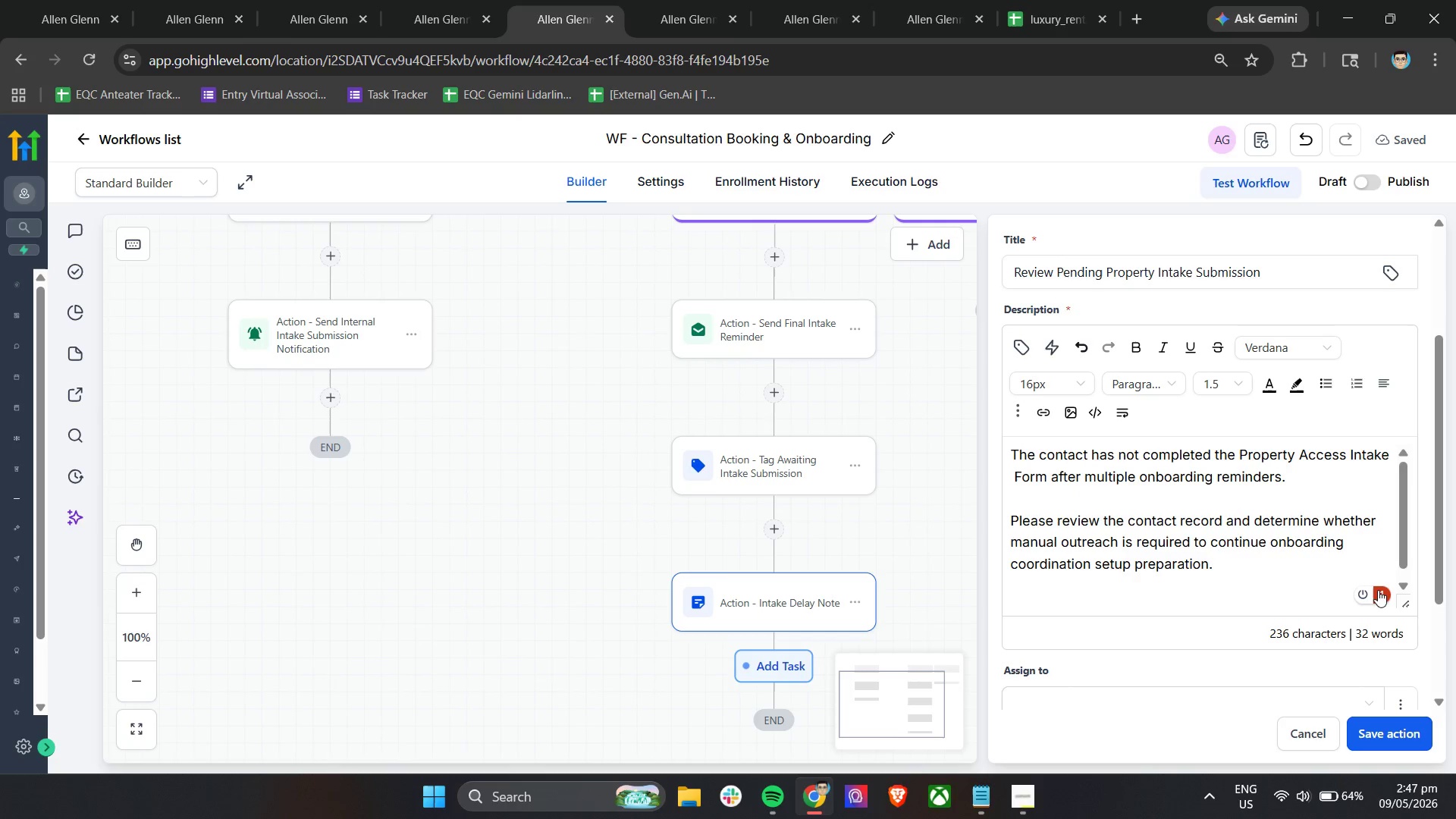 
left_click([1379, 592])
 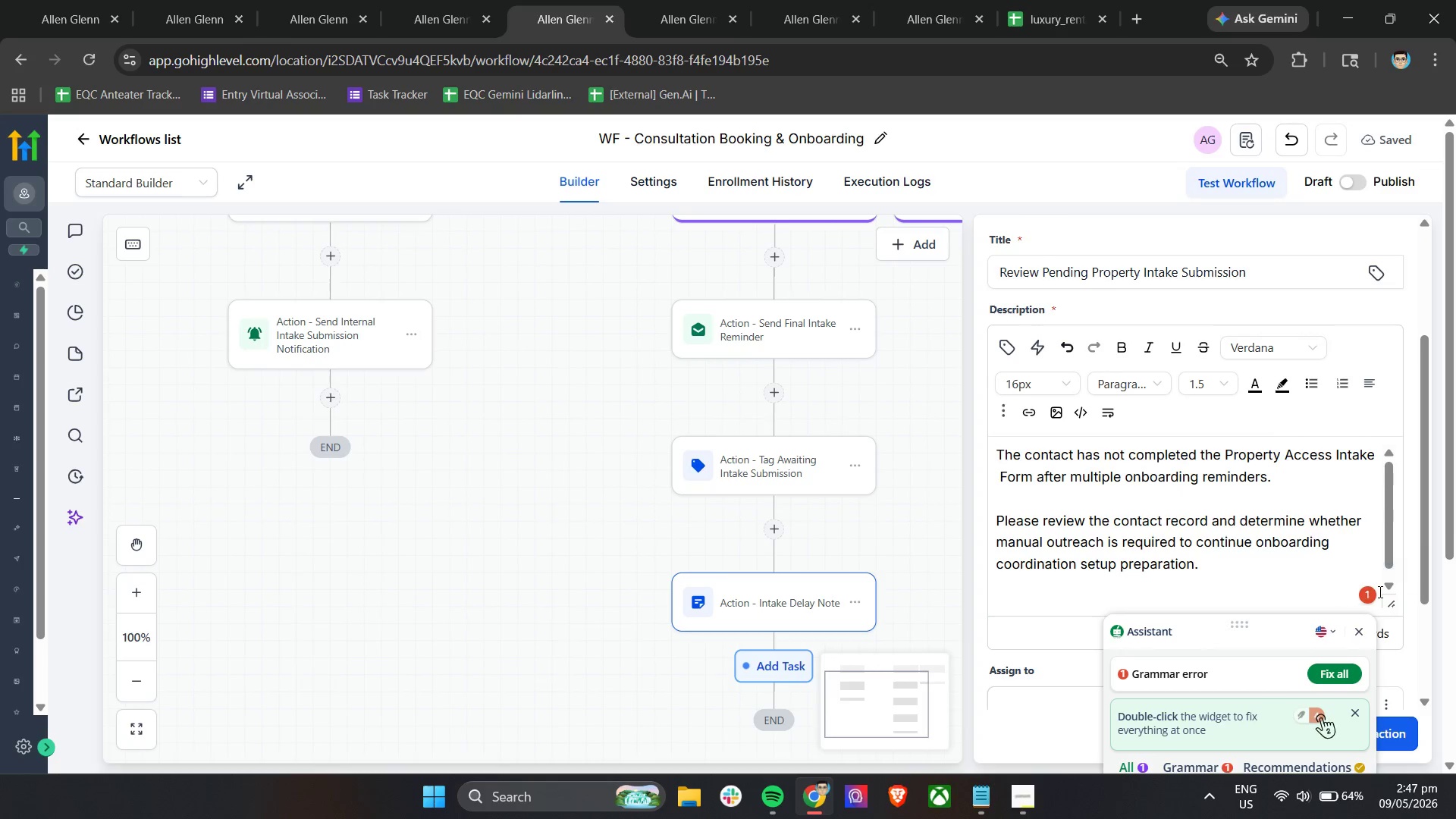 
scroll: coordinate [1286, 639], scroll_direction: down, amount: 3.0
 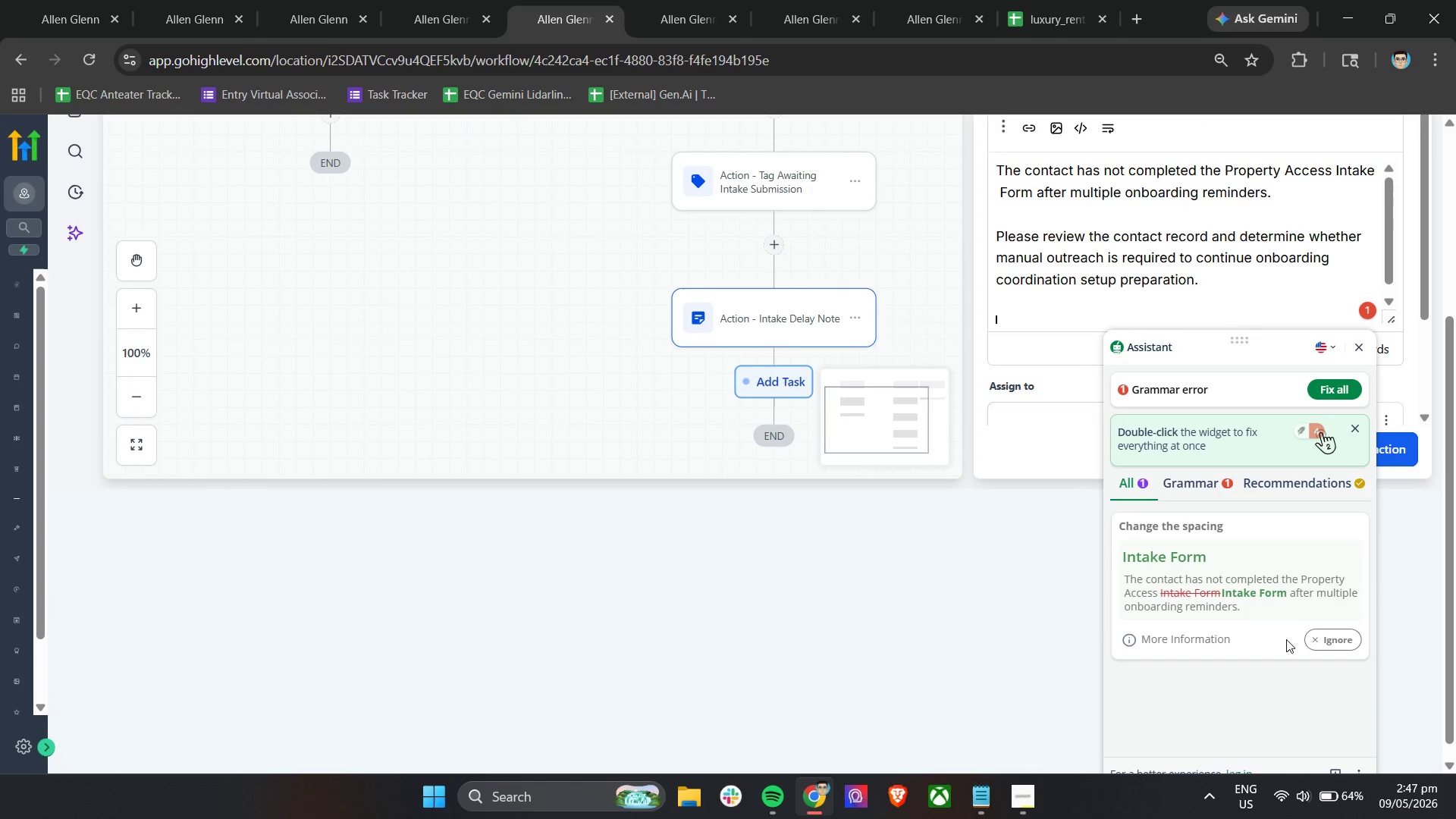 
scroll: coordinate [1286, 639], scroll_direction: up, amount: 1.0
 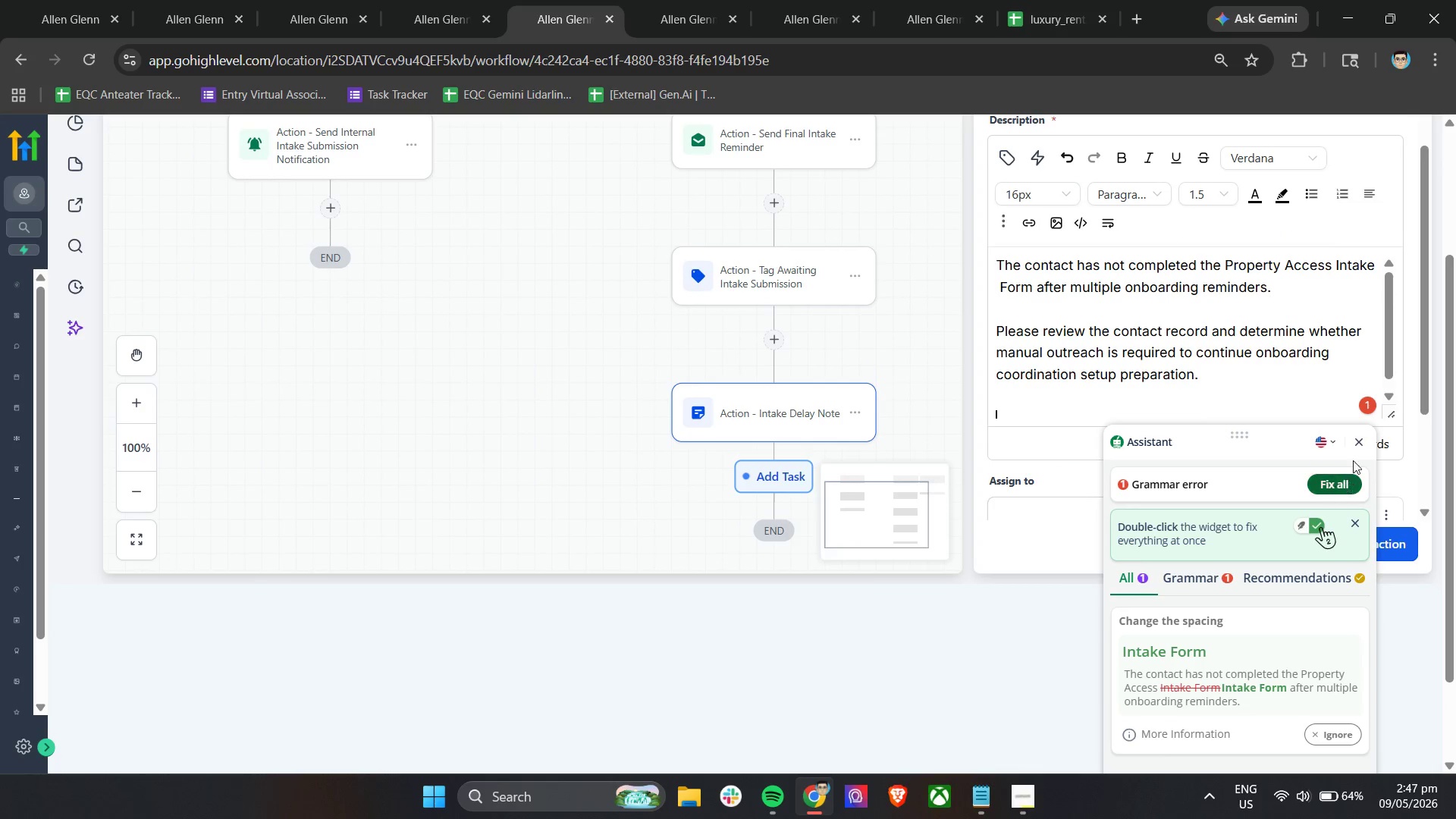 
left_click([1358, 441])
 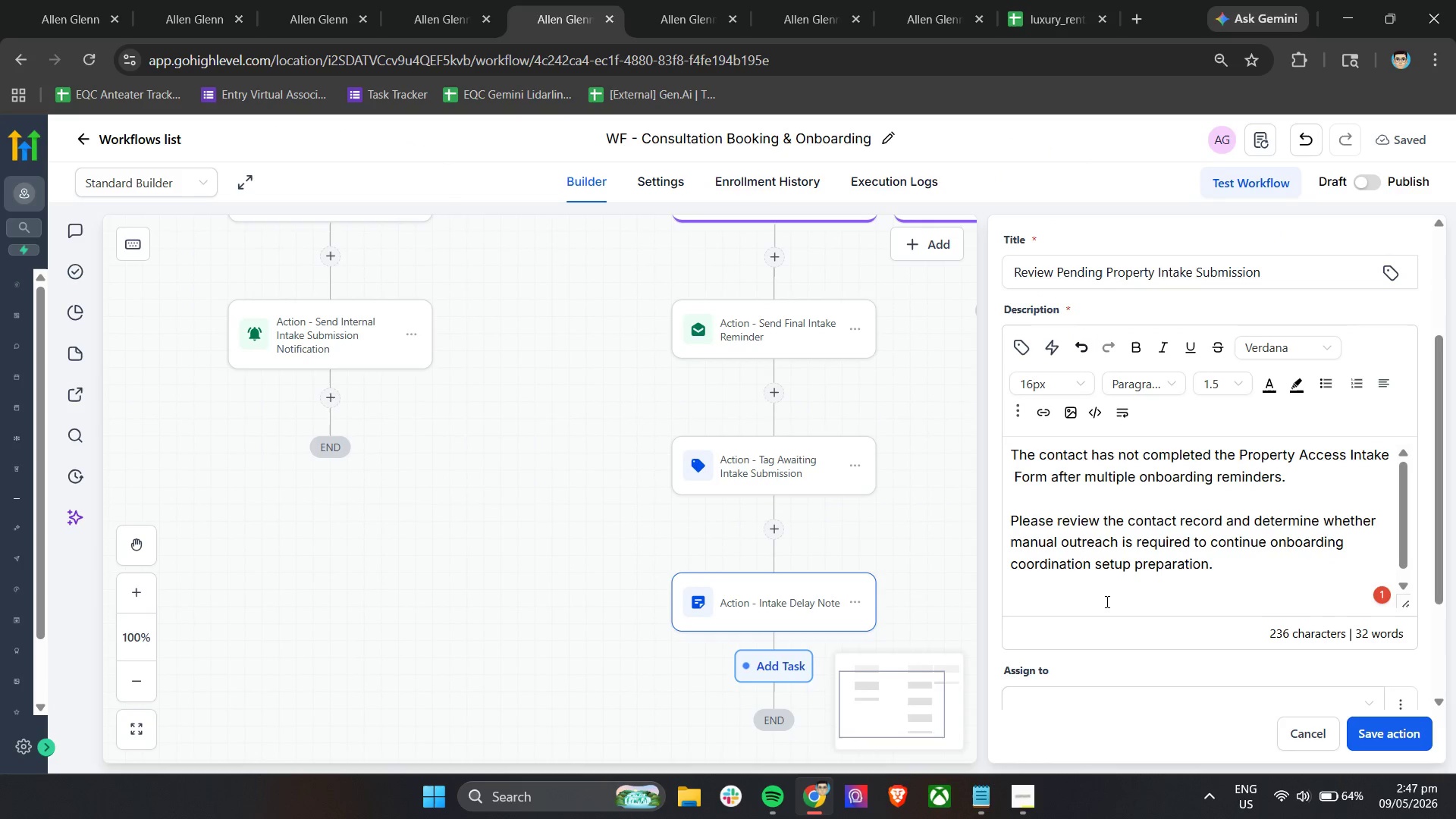 
left_click([1090, 603])
 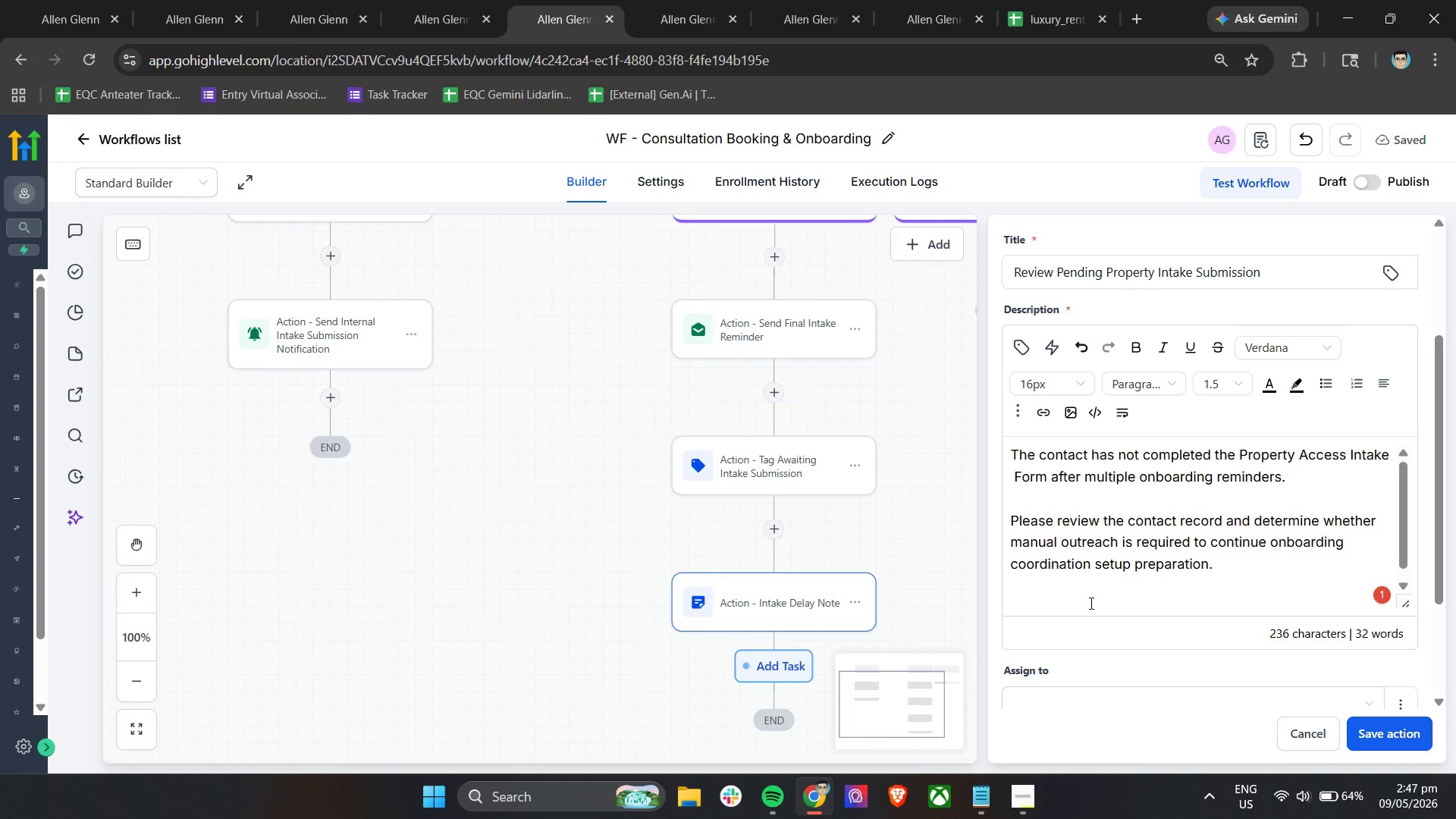 
scroll: coordinate [1109, 582], scroll_direction: down, amount: 11.0
 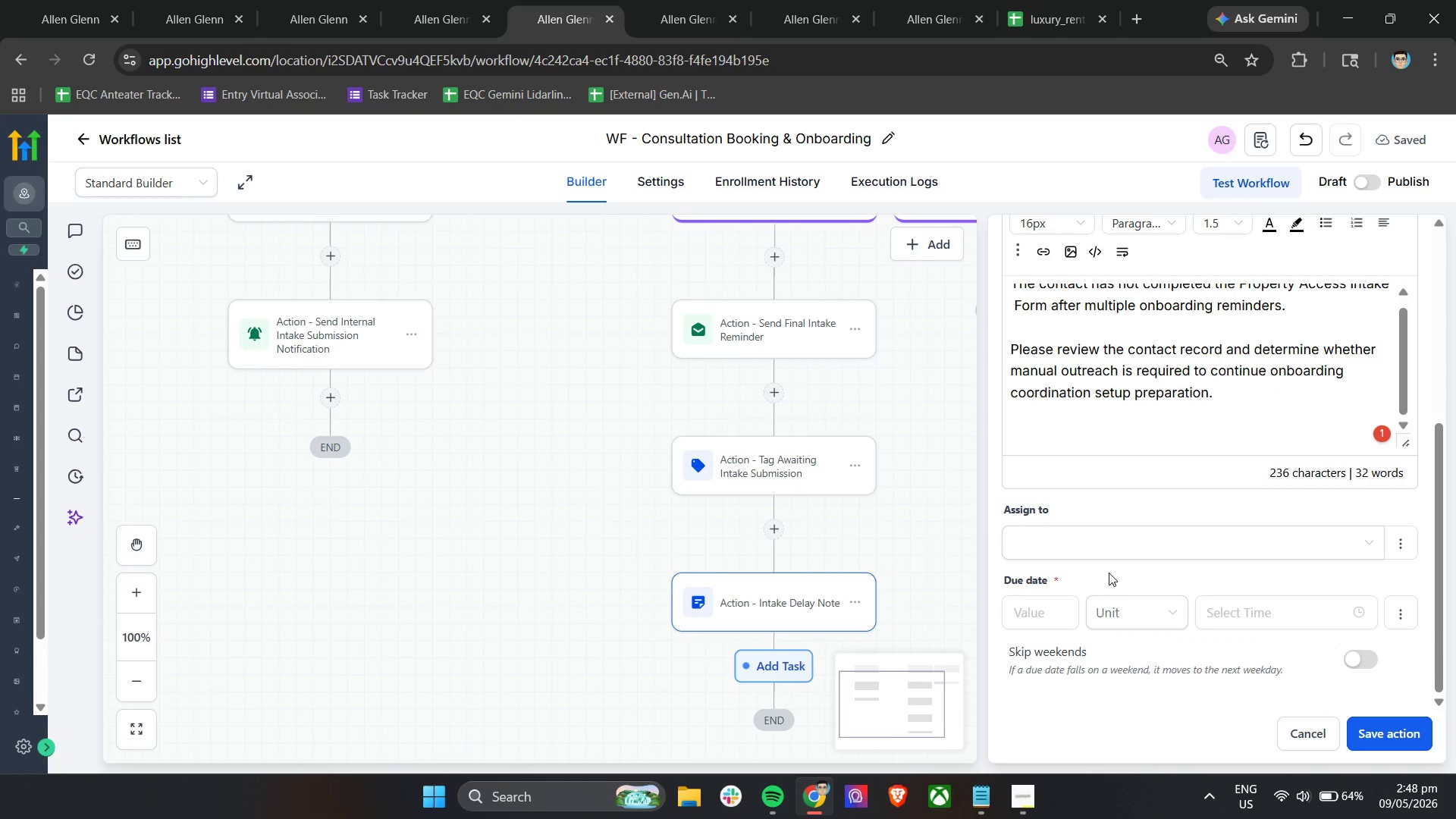 
scroll: coordinate [1109, 573], scroll_direction: up, amount: 1.0
 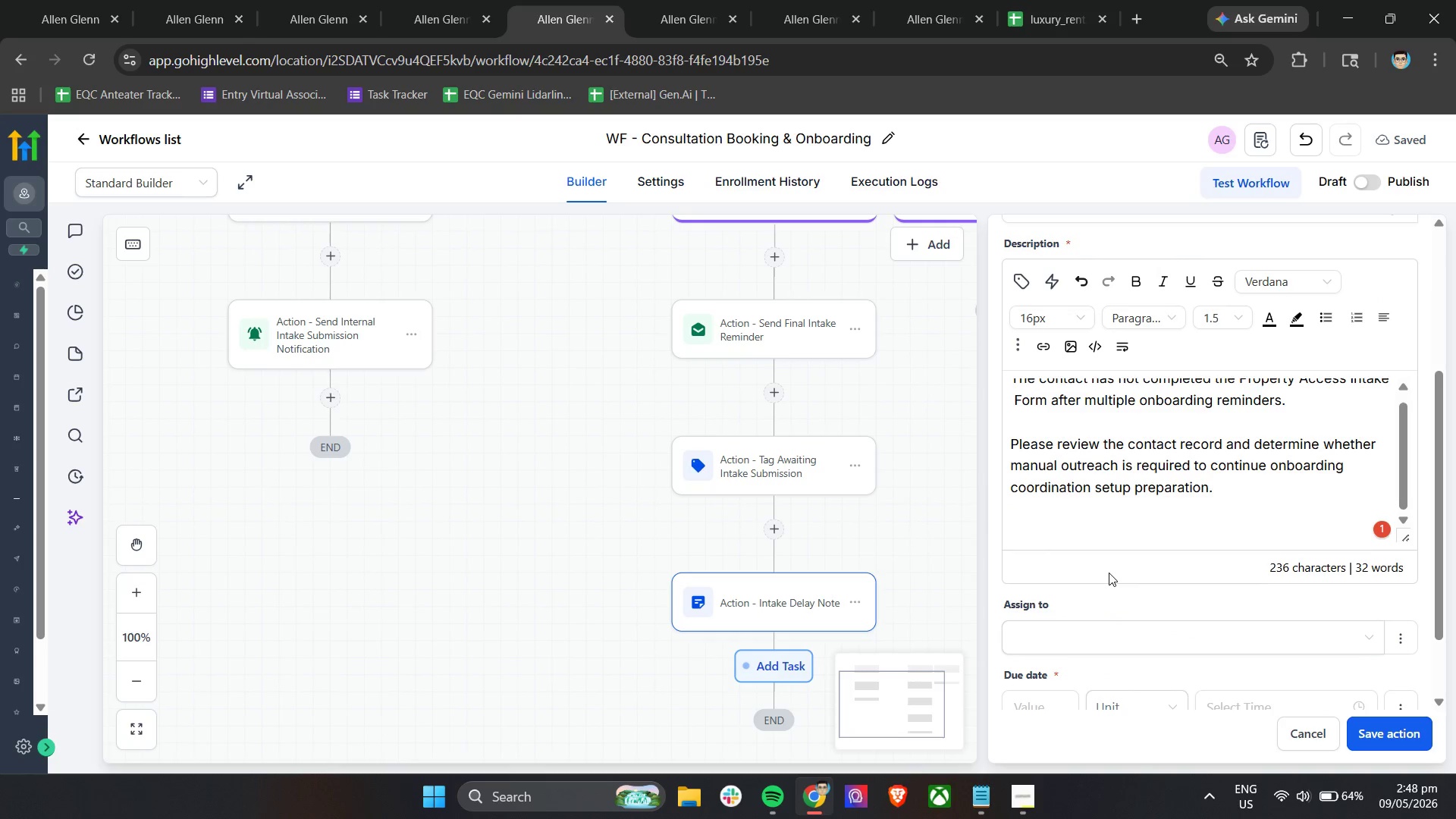 
type(Recommended Review Items:)
 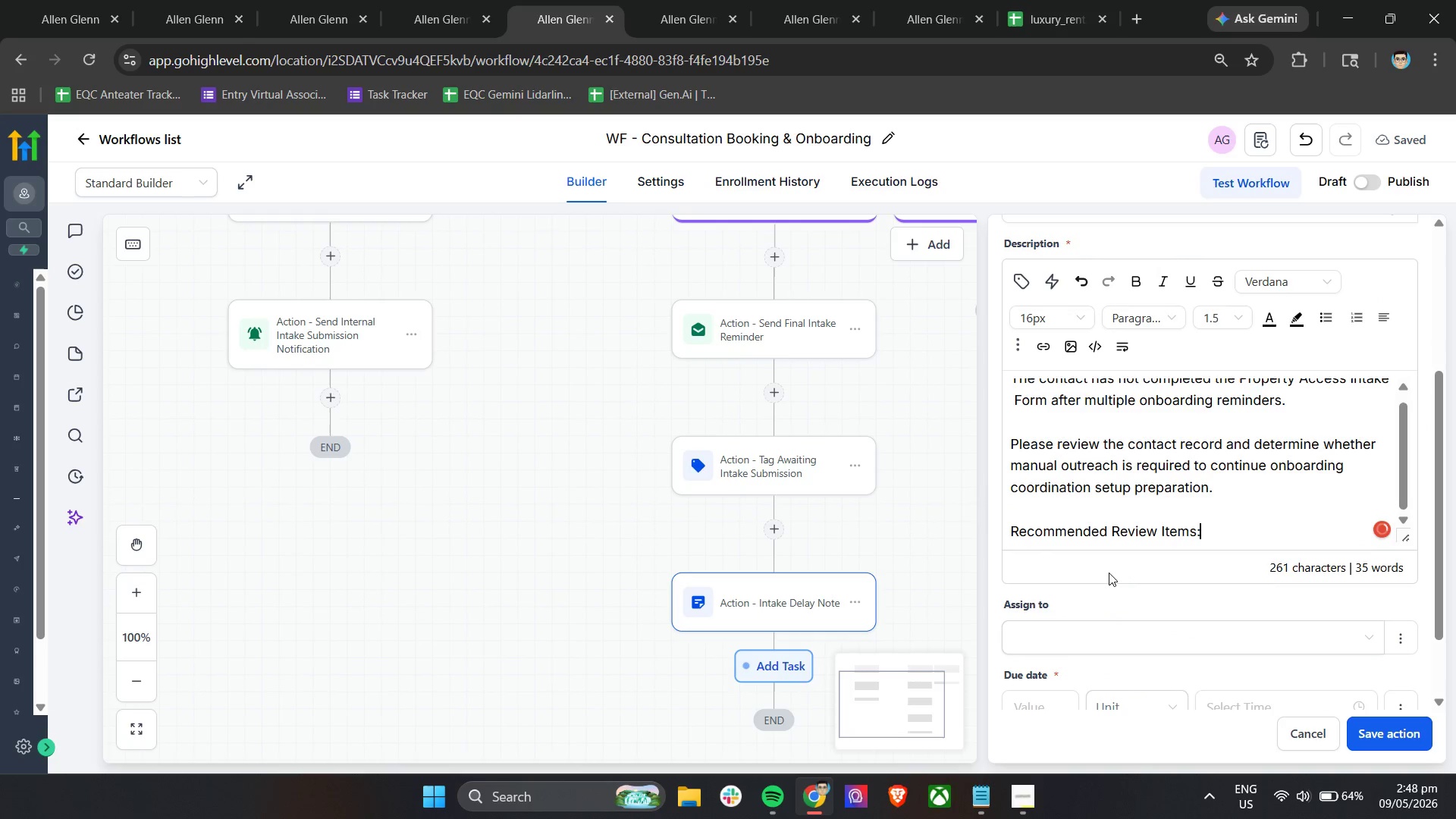 
key(Shift+Enter)
 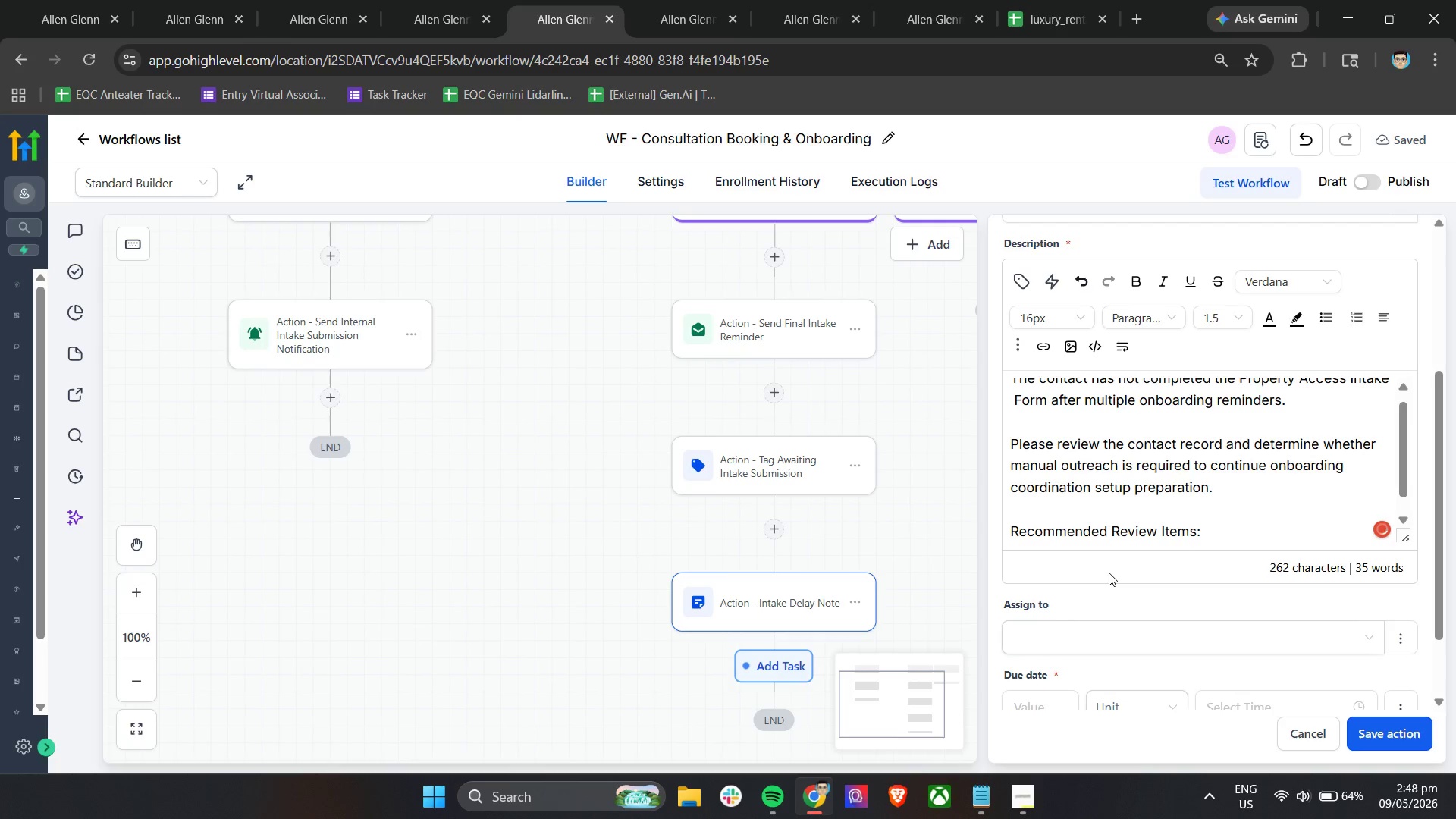 
scroll: coordinate [1215, 497], scroll_direction: down, amount: 6.0
 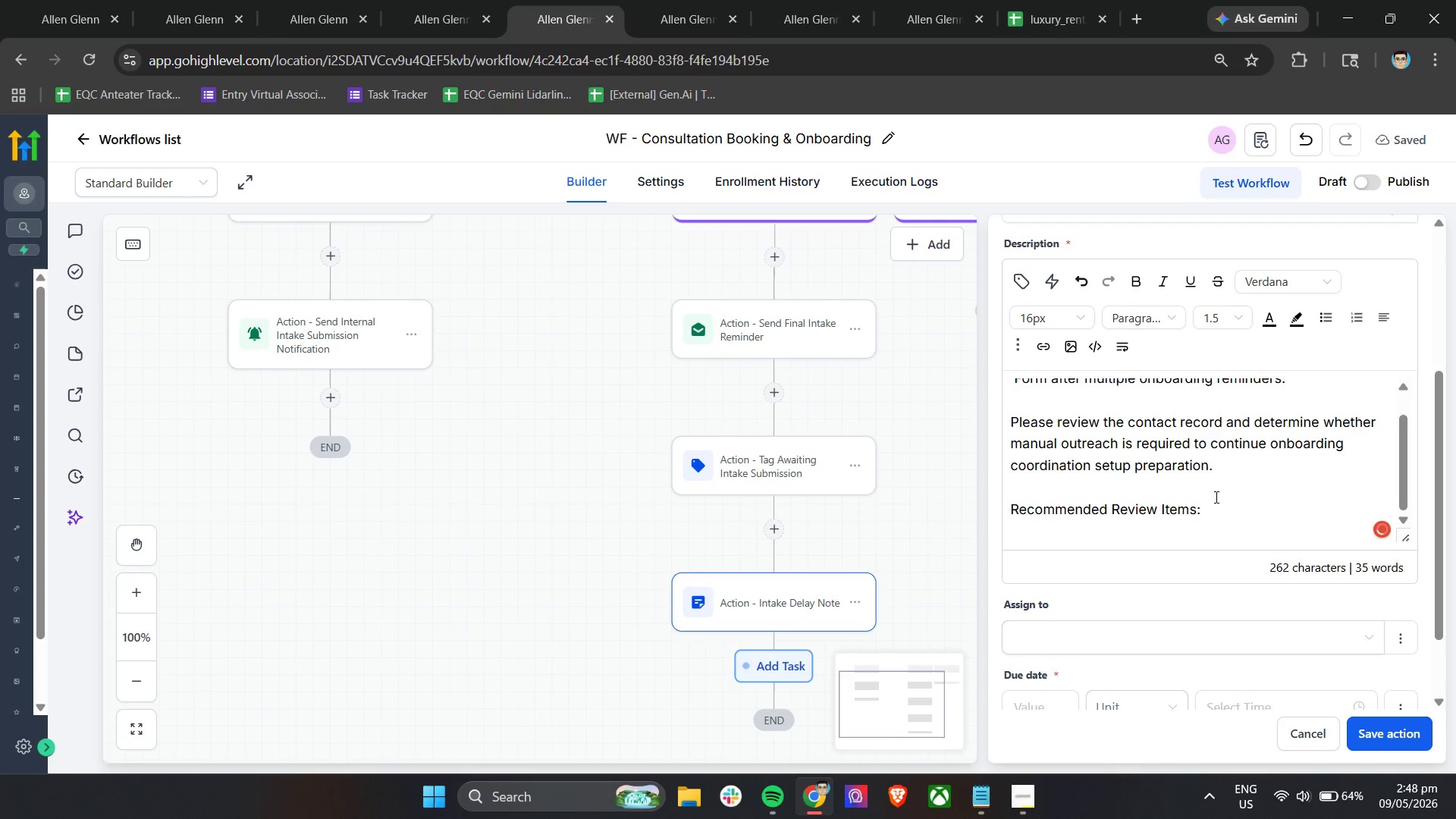 
key(Minus)
 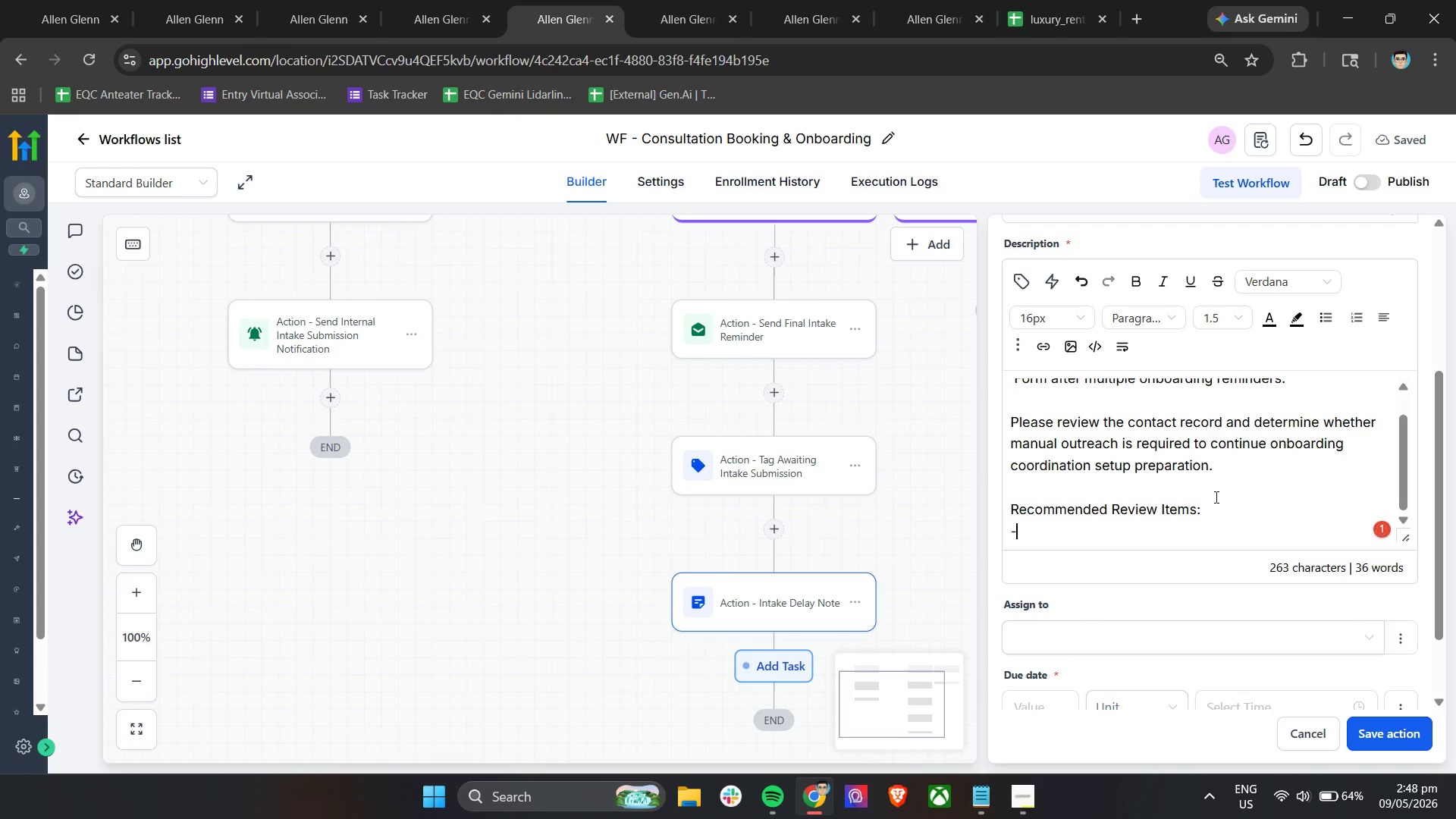 
key(Space)
 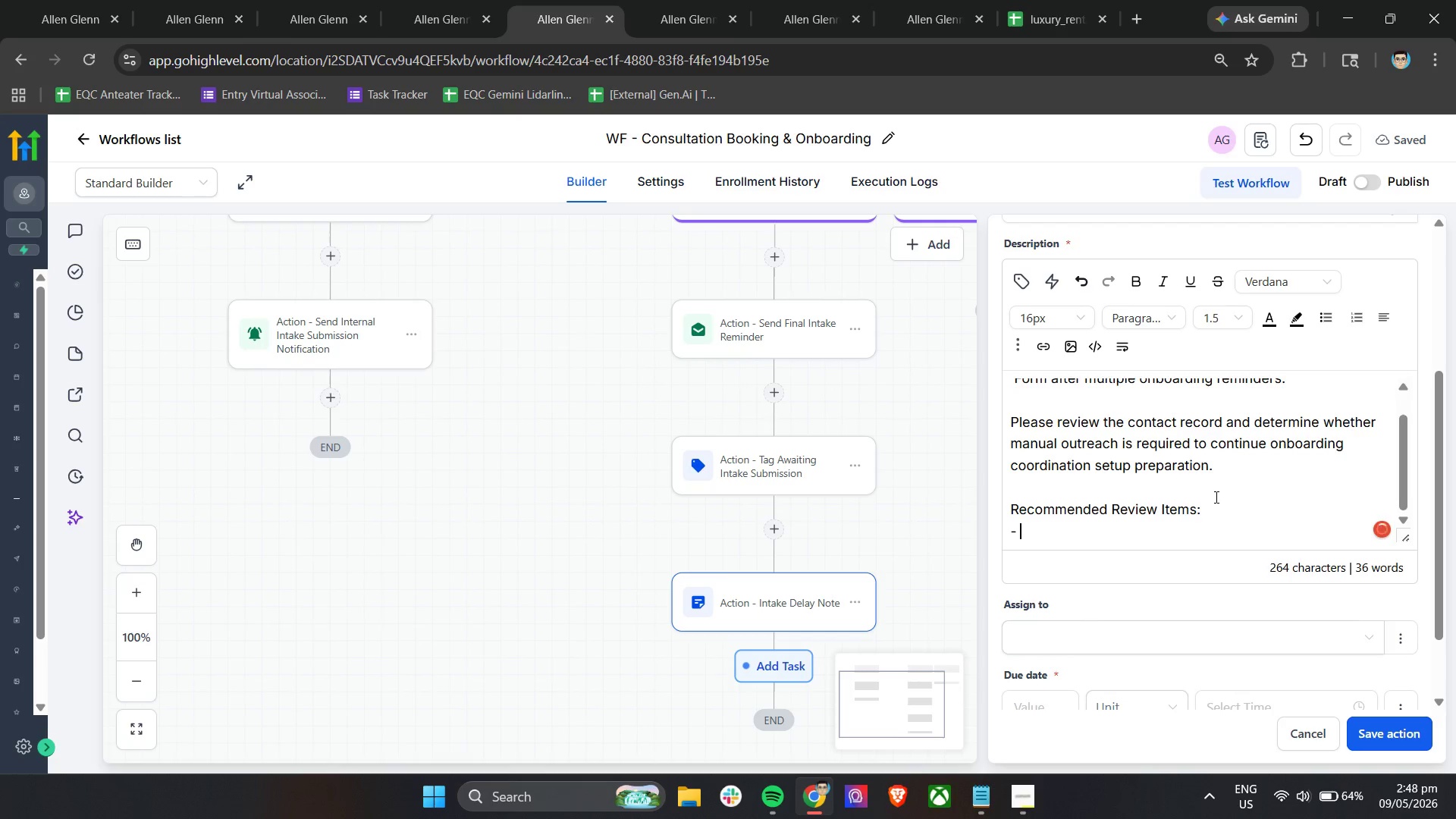 
key(Backspace)
 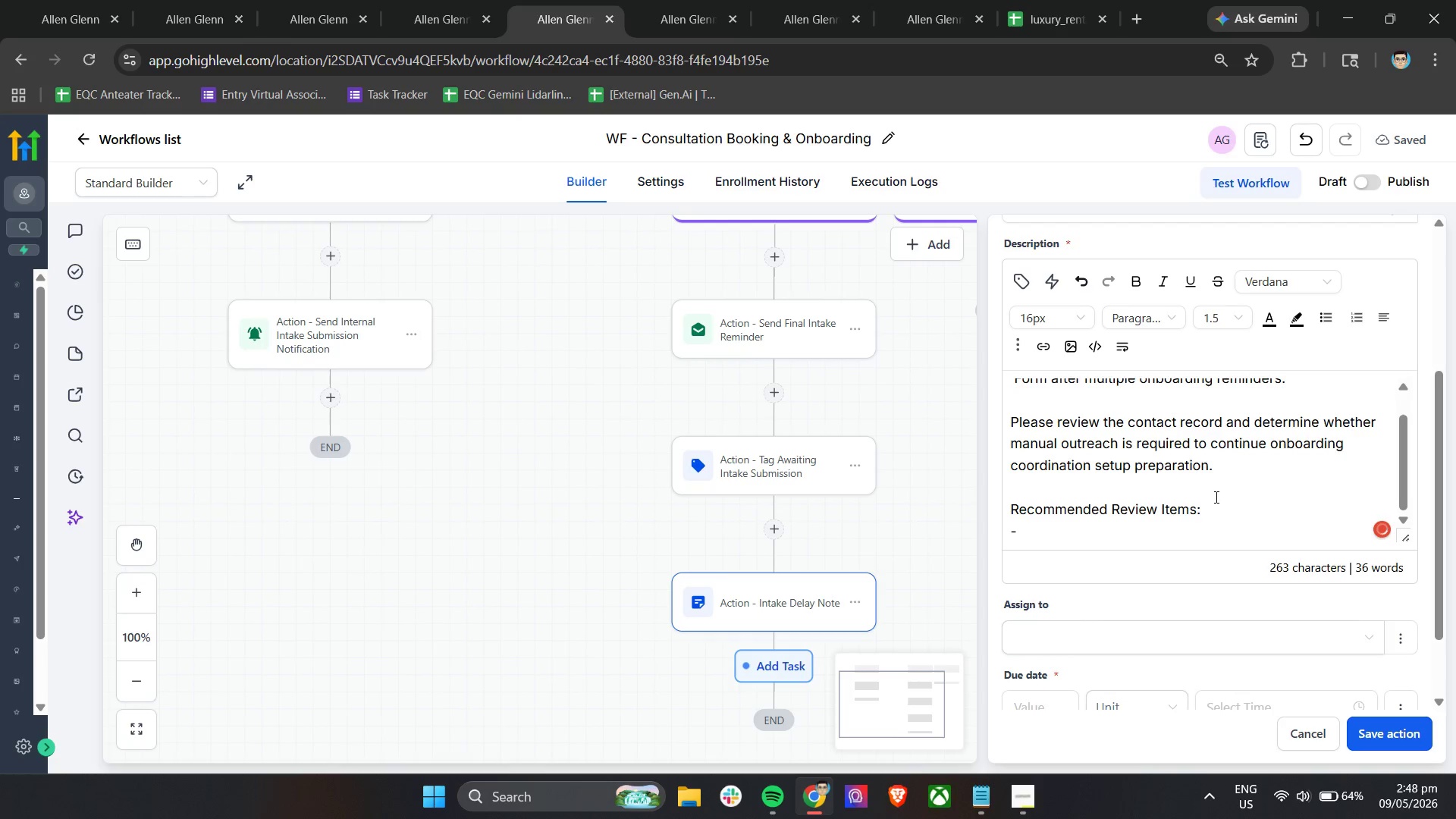 
key(Backspace)
 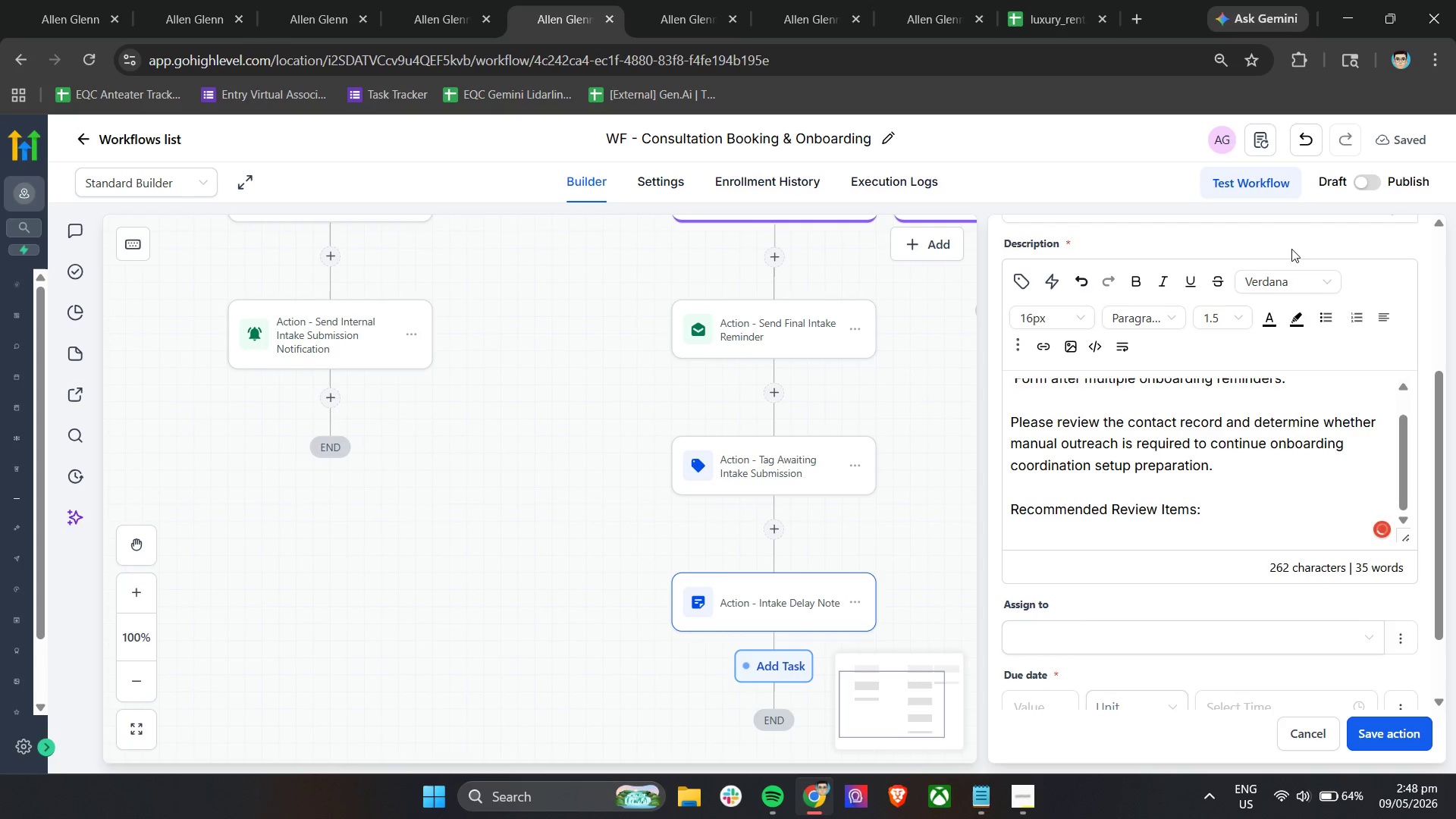 
left_click([1326, 322])
 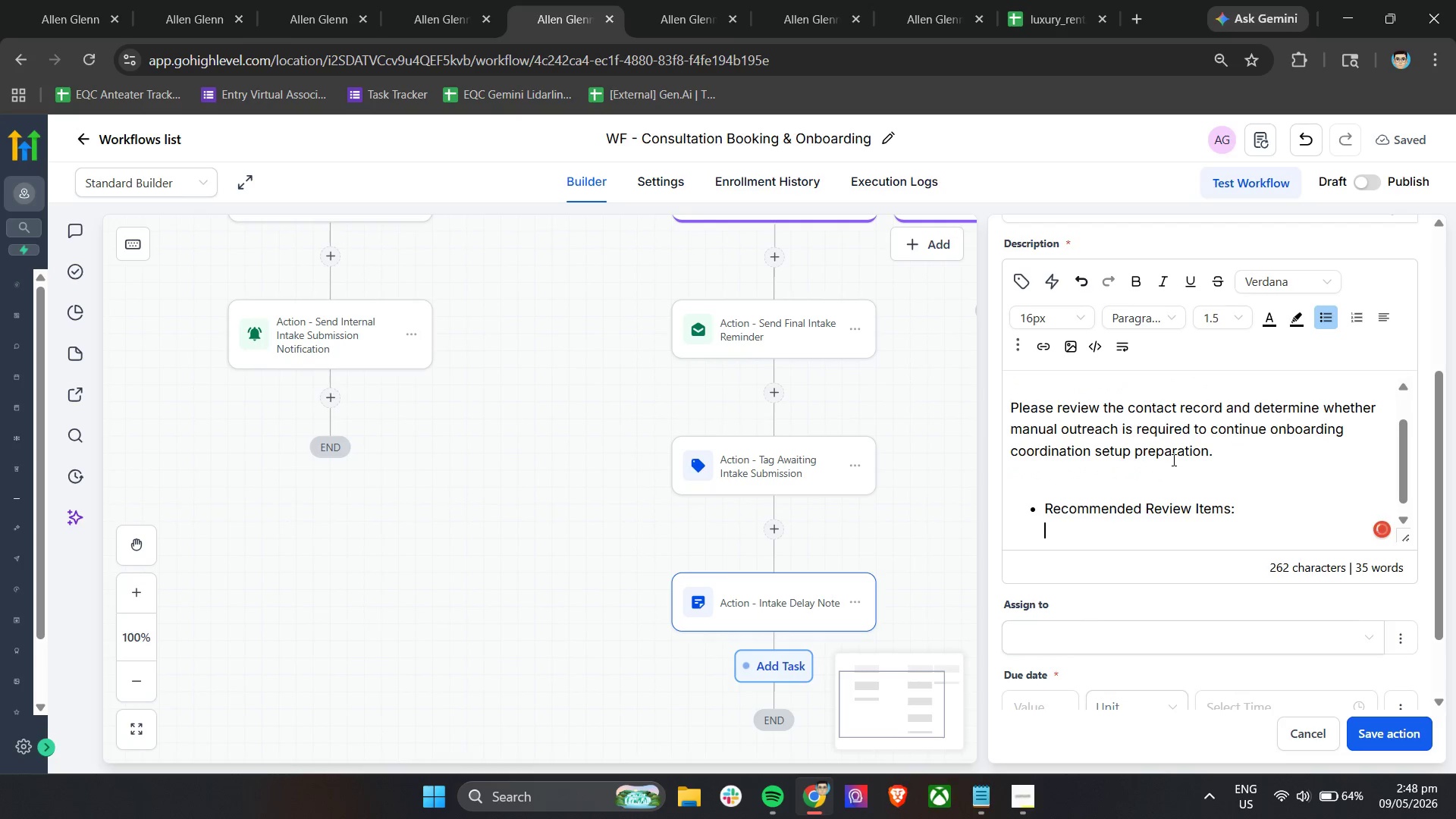 
key(Backspace)
 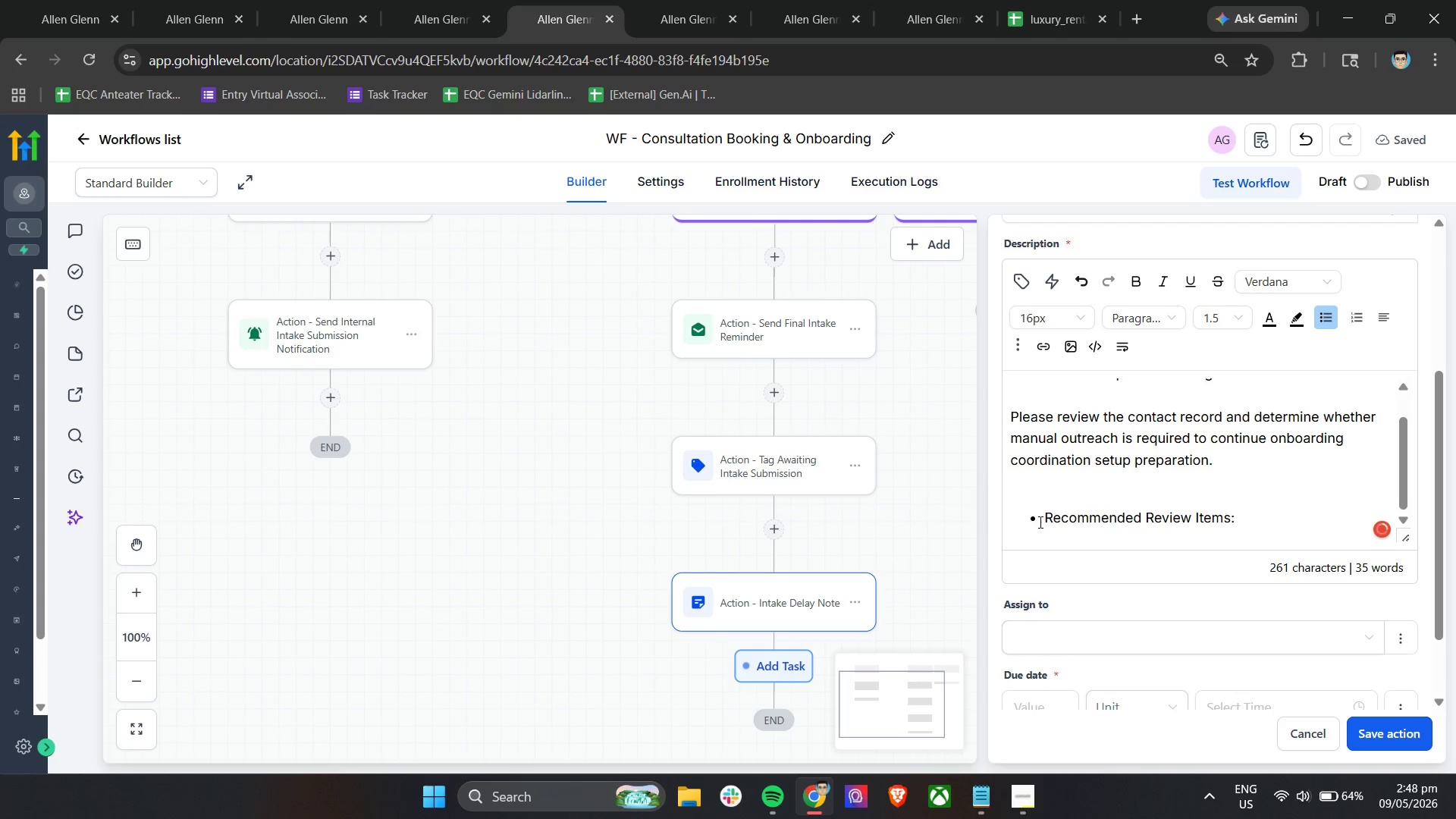 
left_click([1045, 514])
 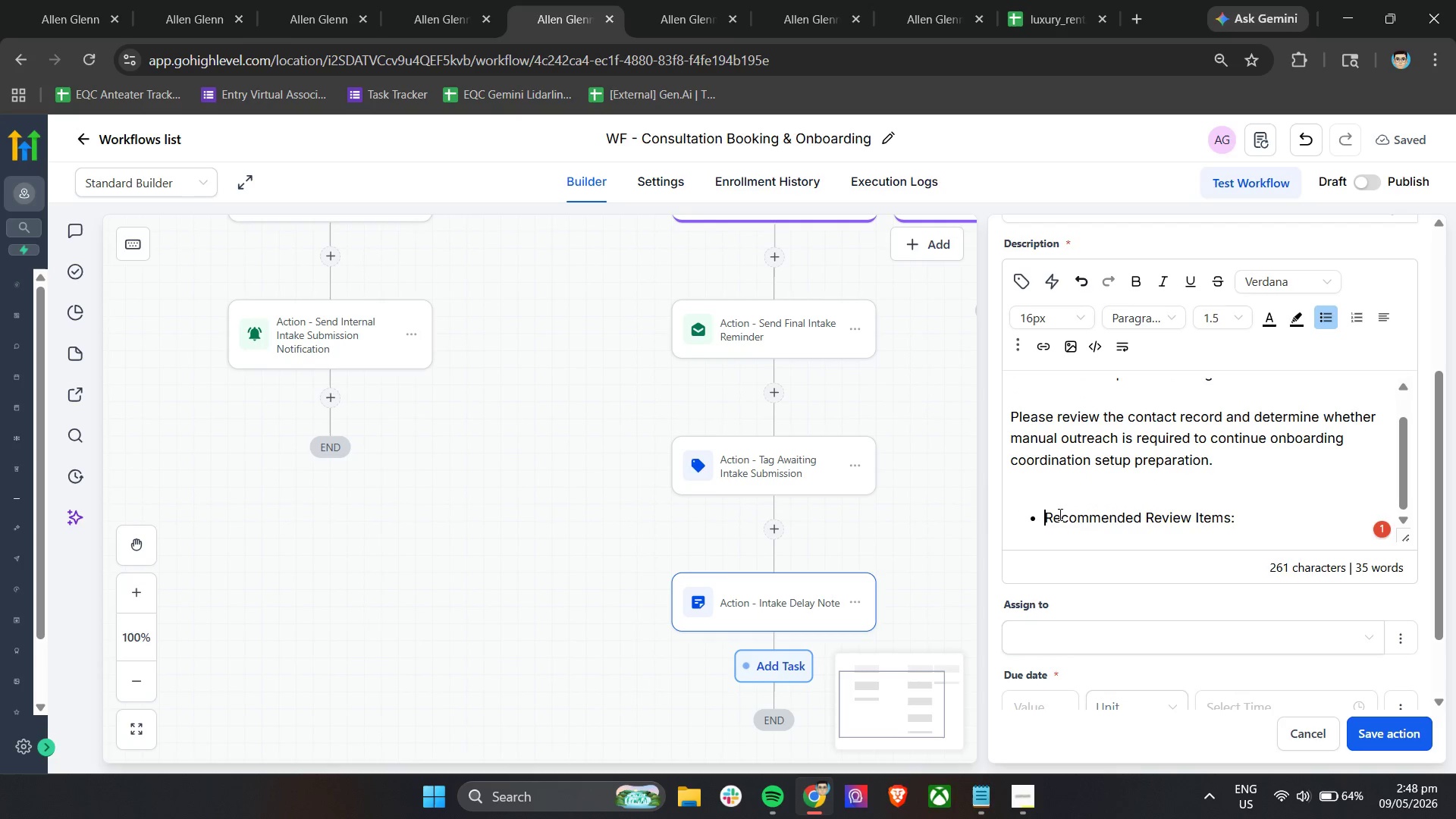 
key(Backspace)
 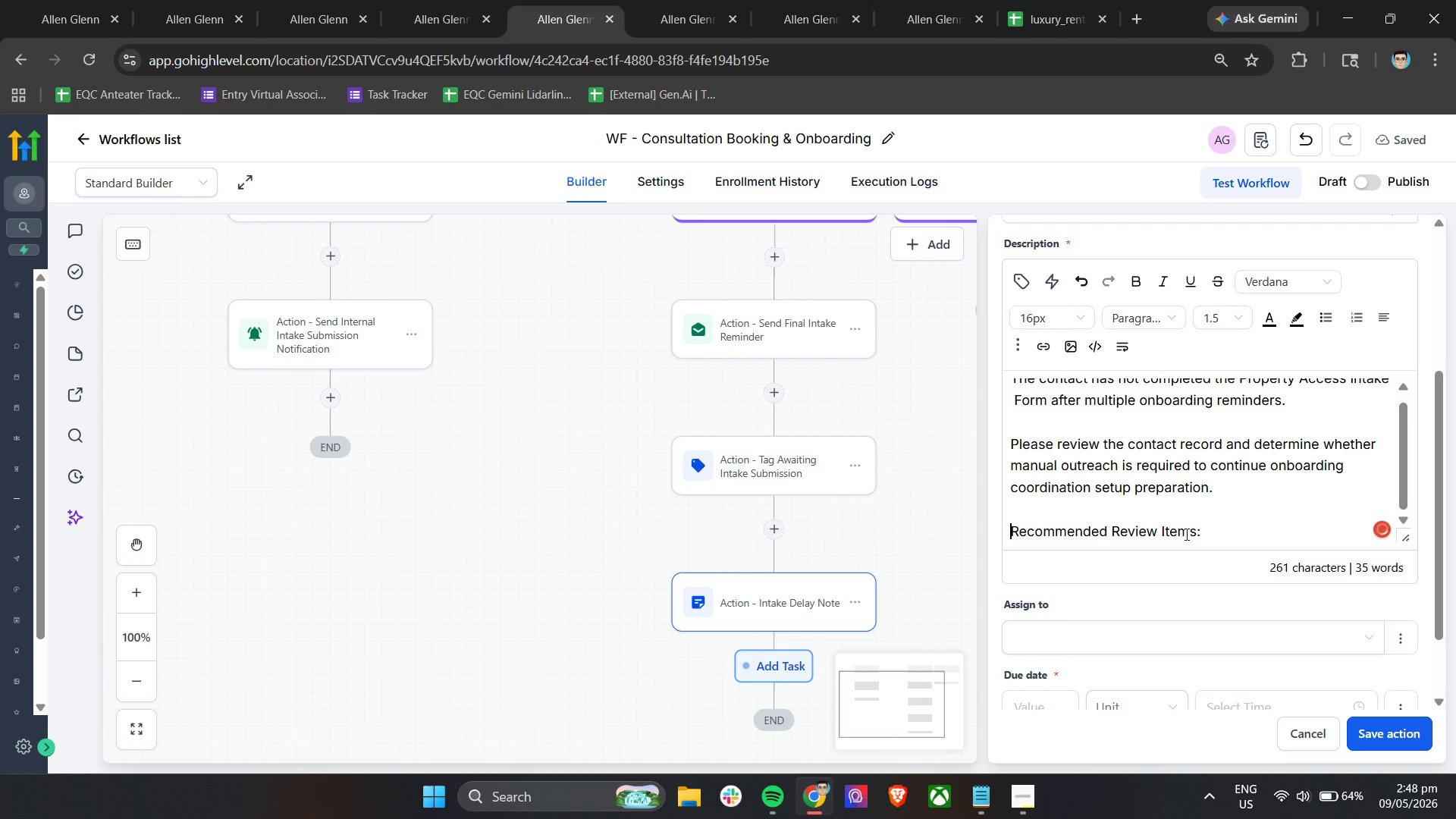 
left_click([1209, 534])
 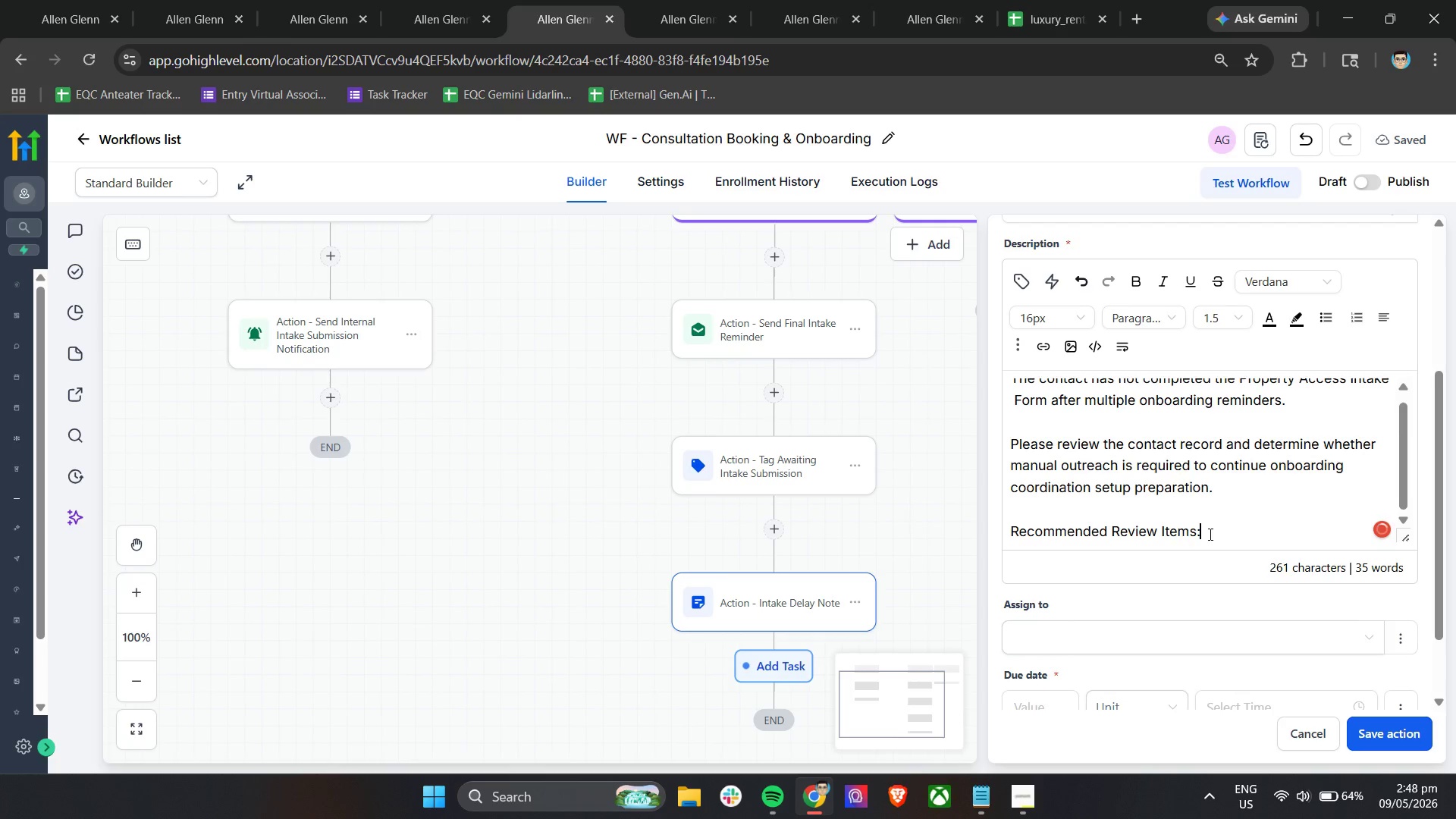 
key(Enter)
 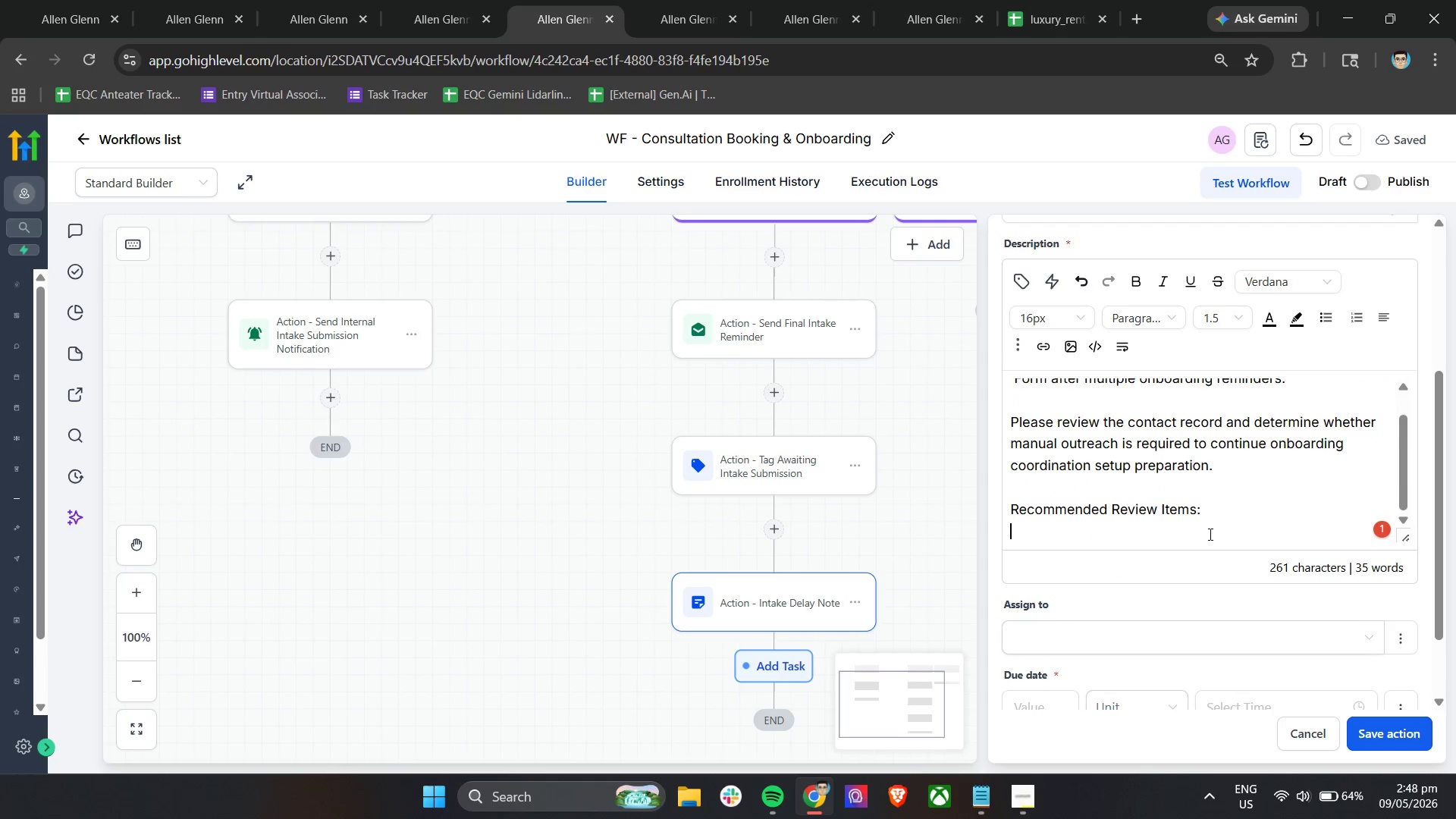 
key(Minus)
 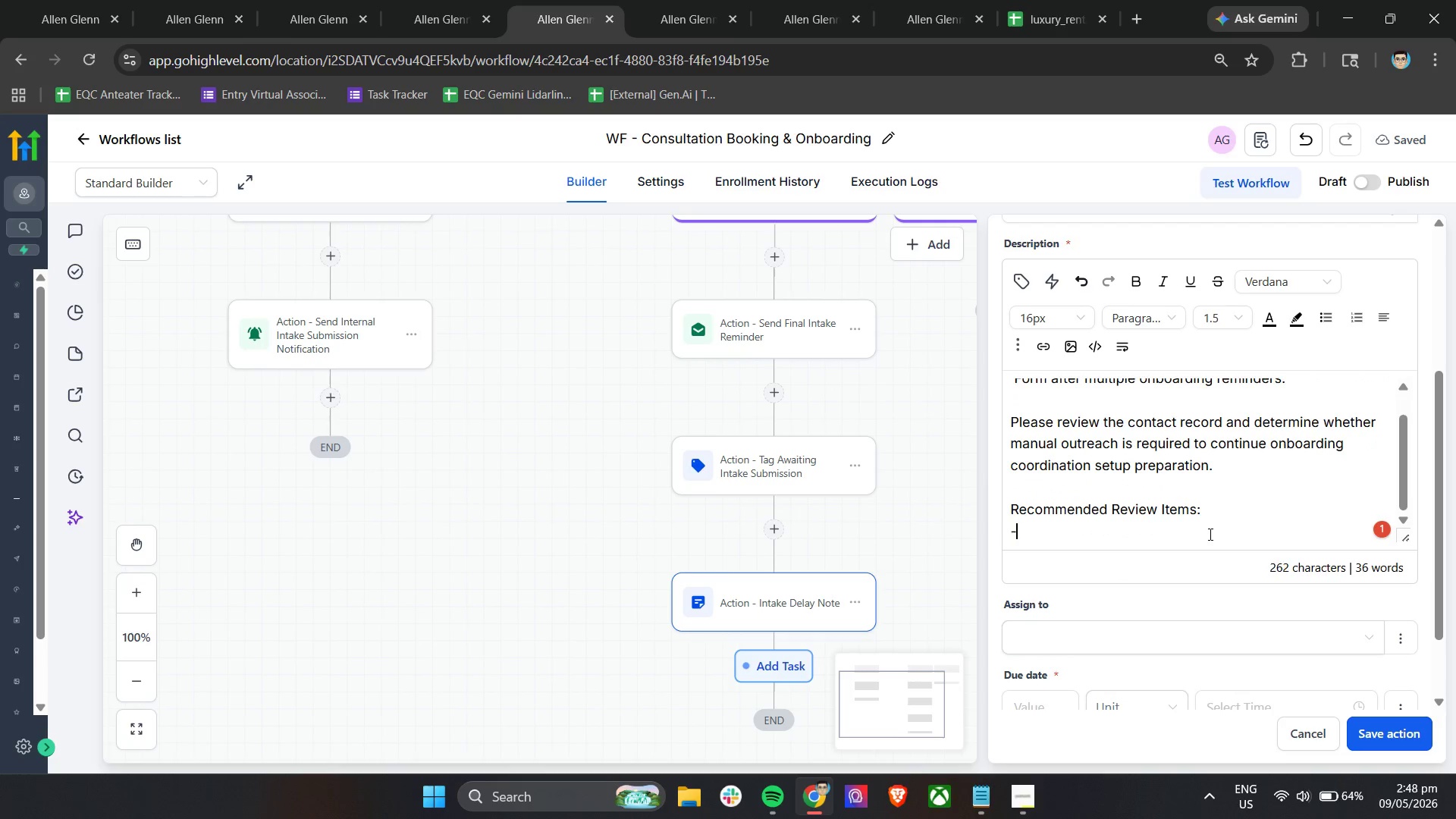 
key(Space)
 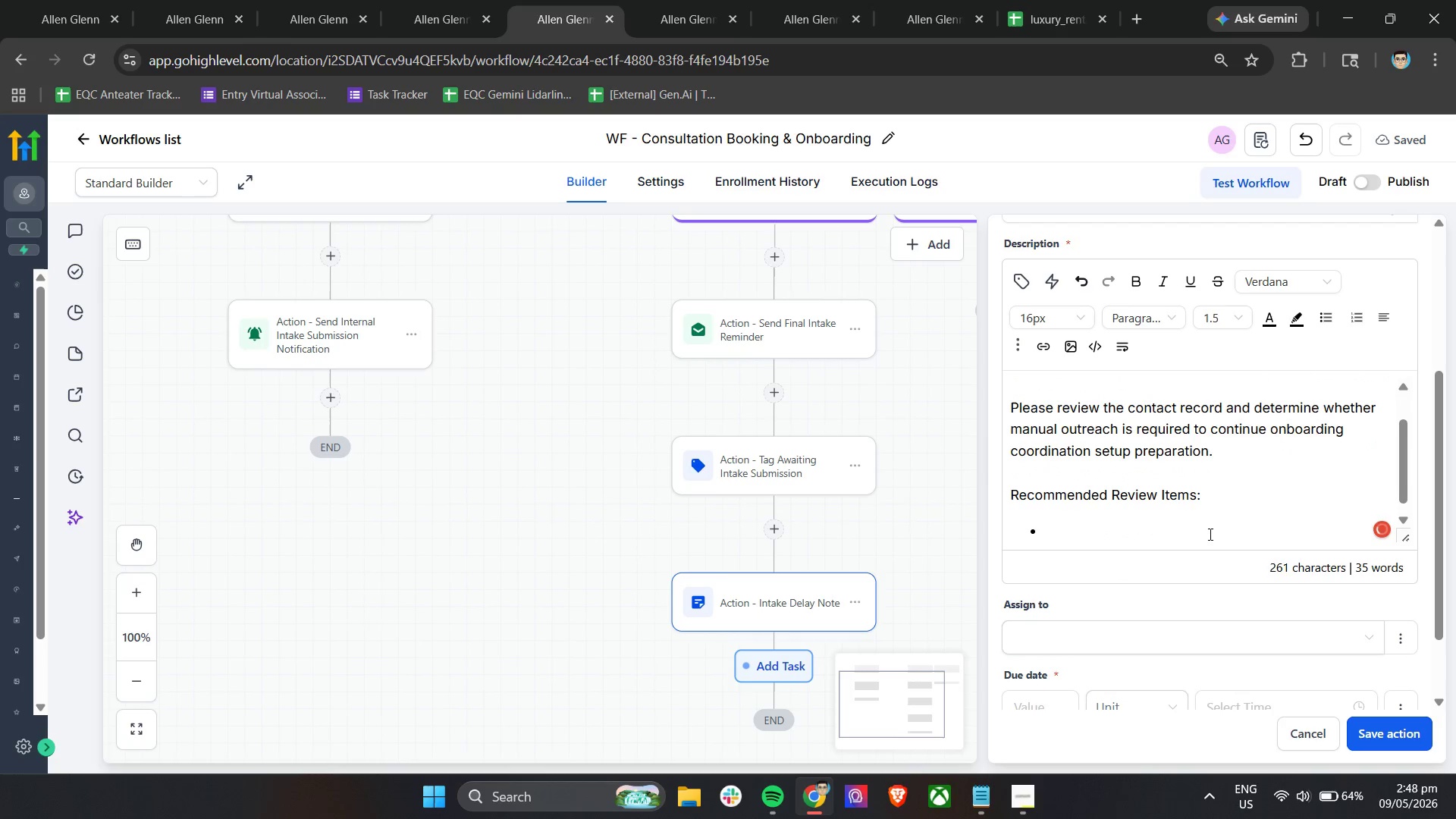 
hold_key(key=ShiftLeft, duration=1.98)
 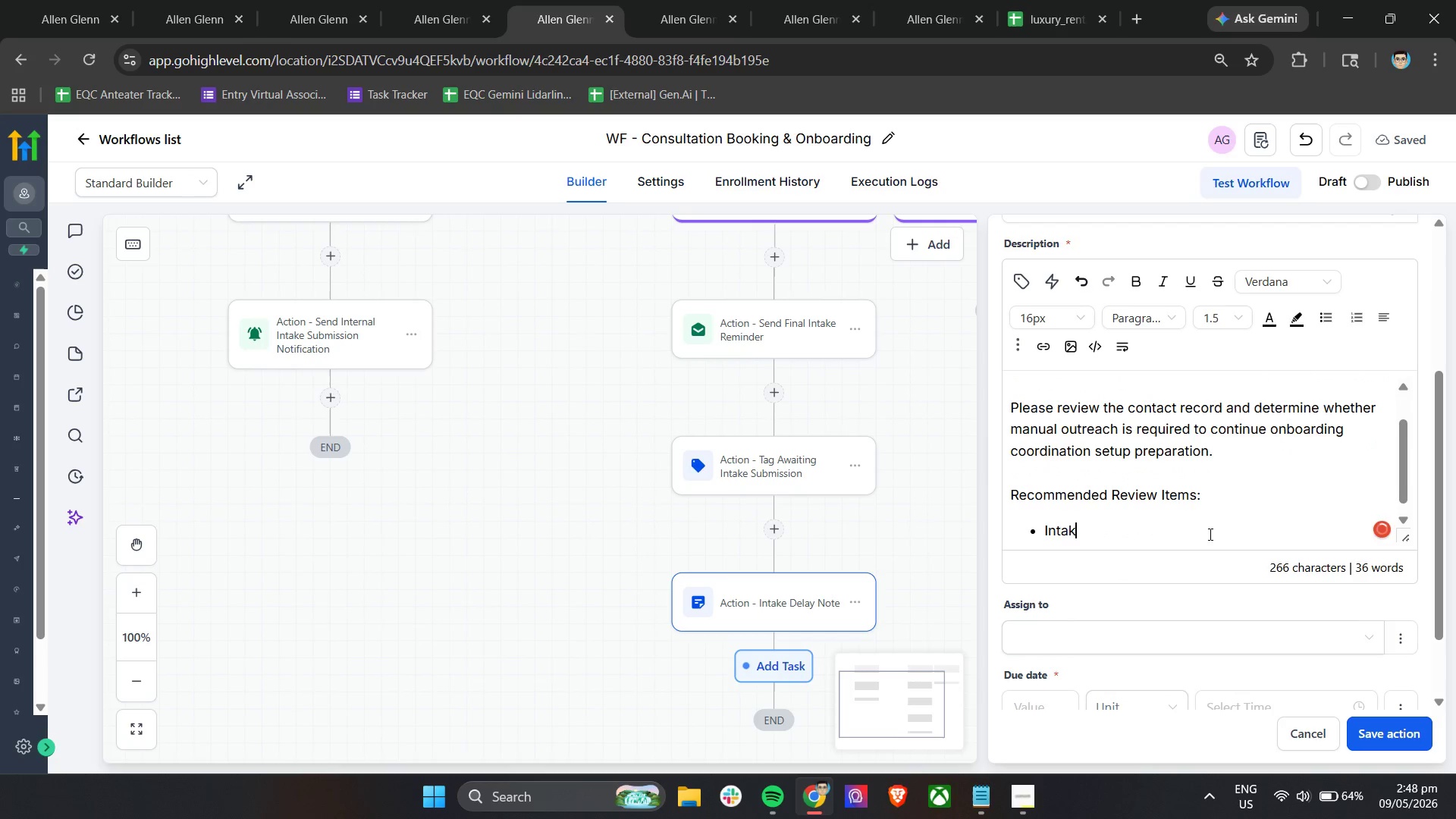 
type(intake form completion status)
 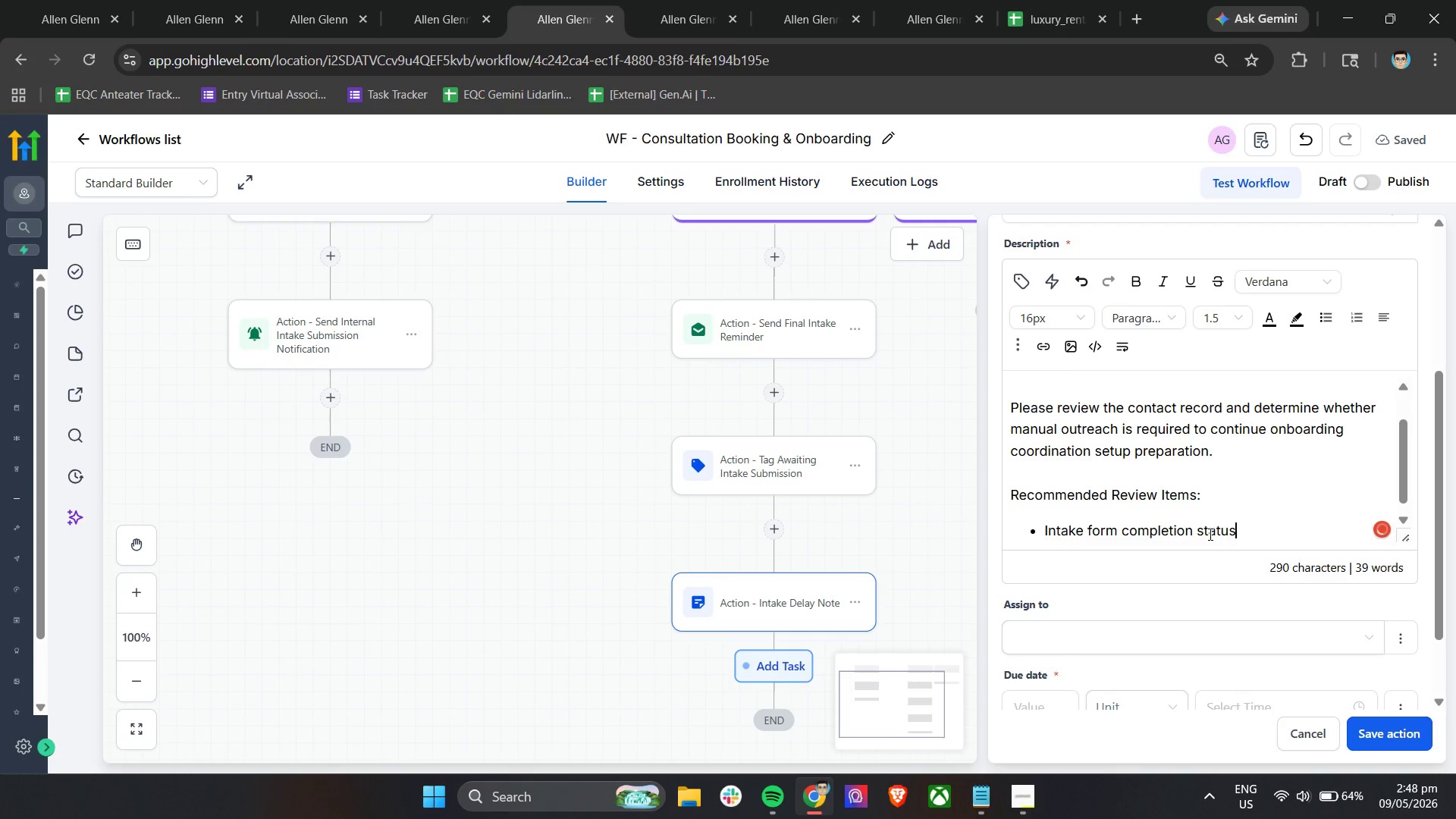 
key(Enter)
 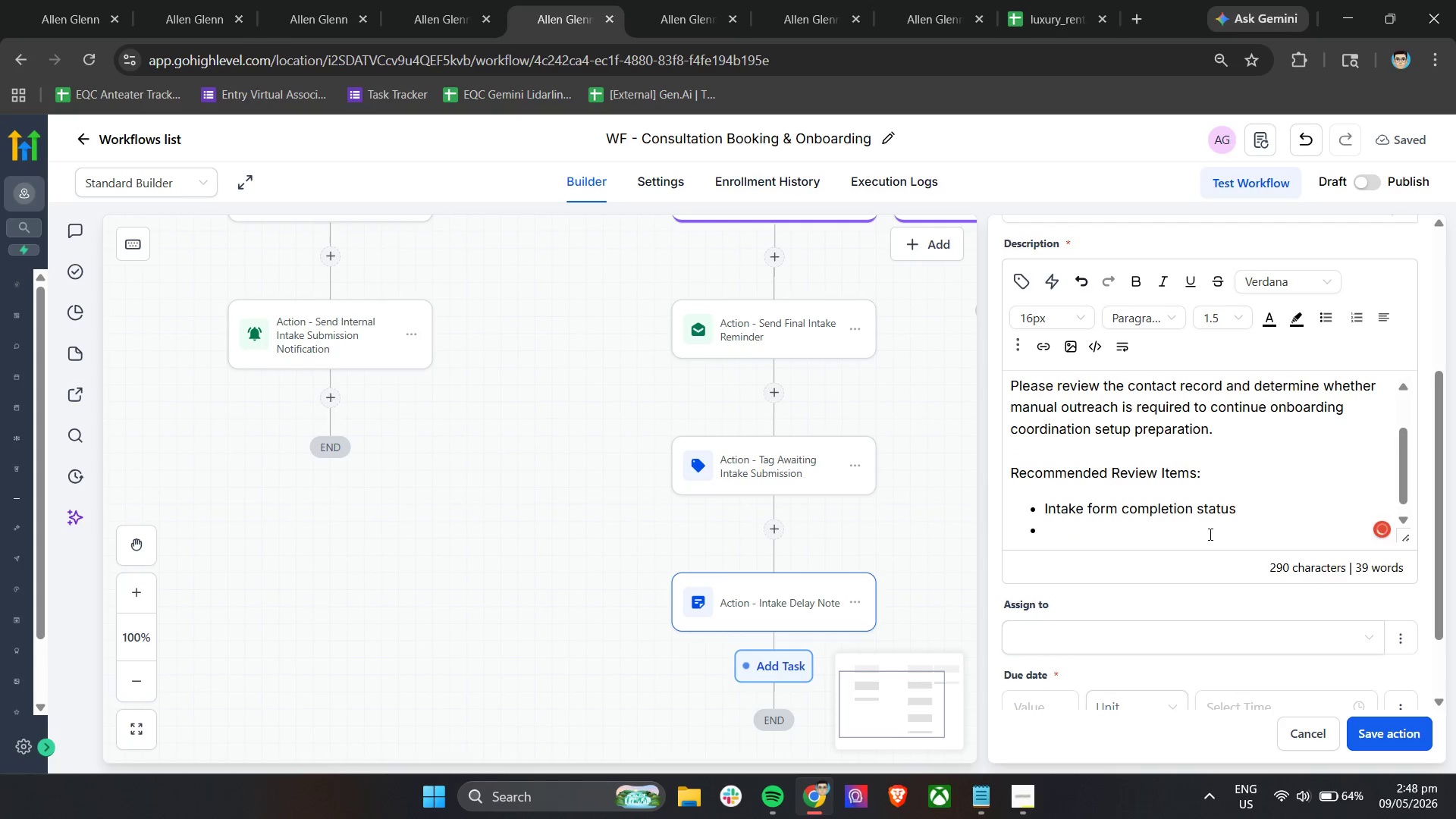 
hold_key(key=ShiftLeft, duration=0.31)
 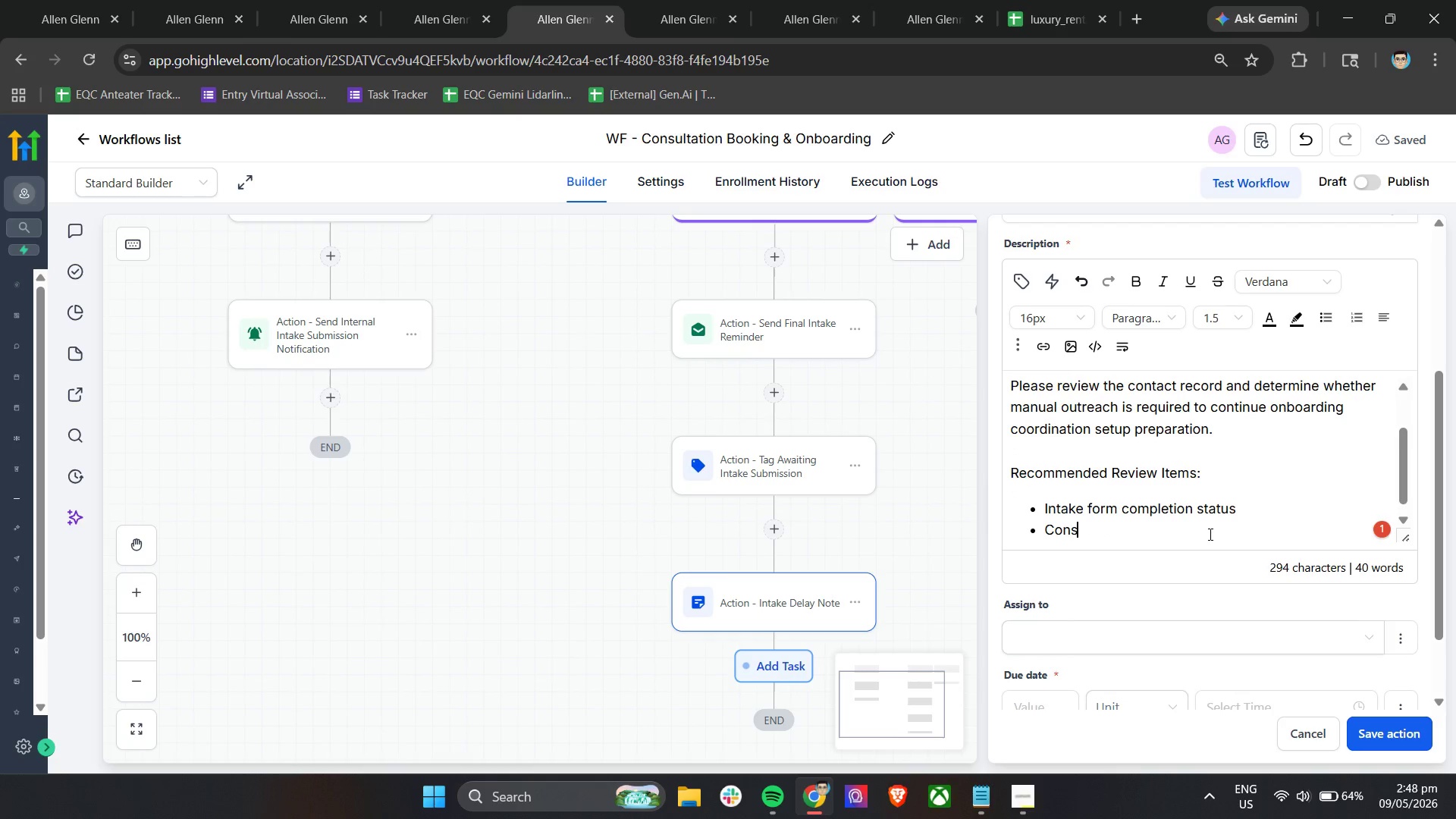 
type(consultation activity)
 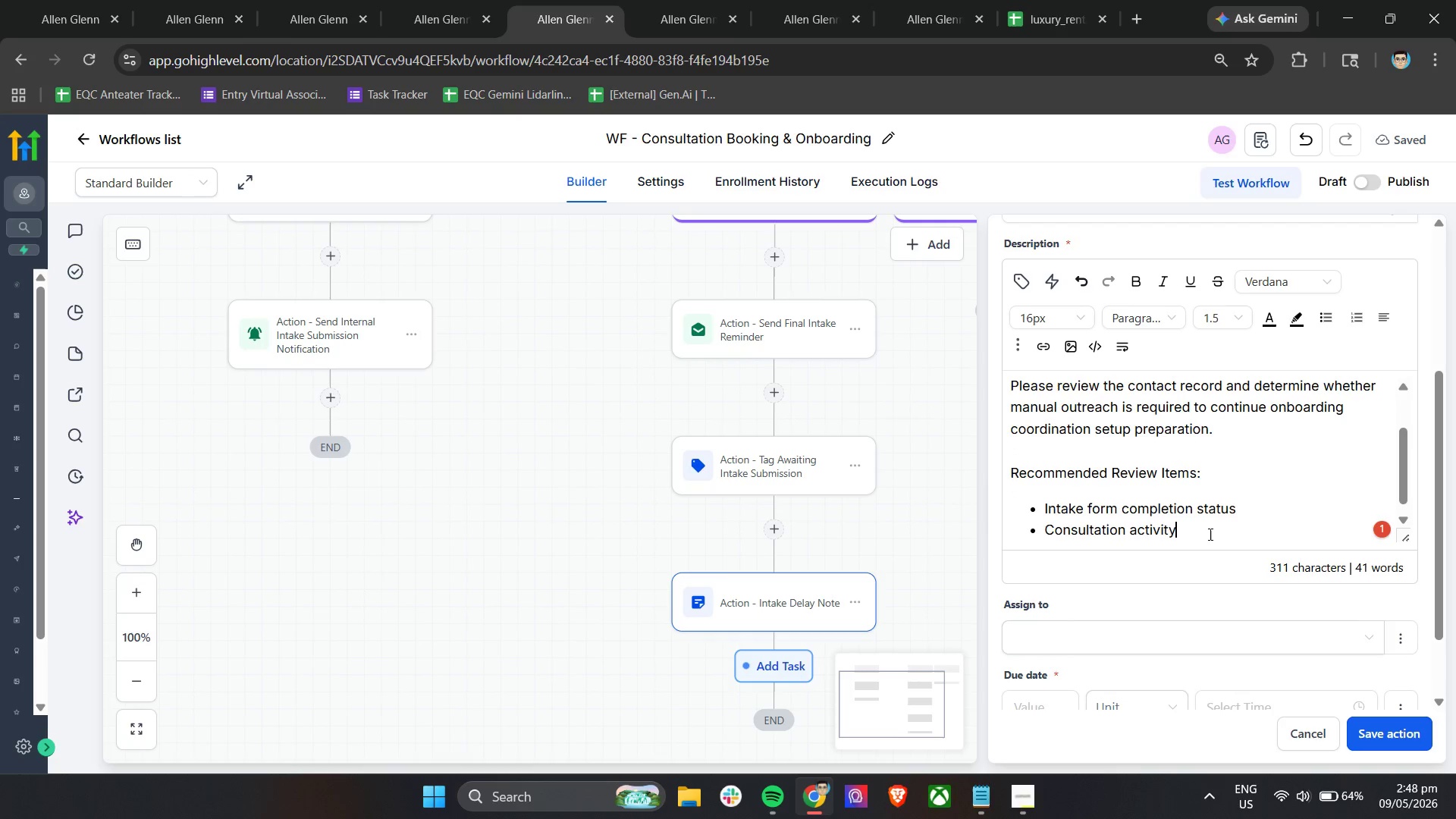 
key(Enter)
 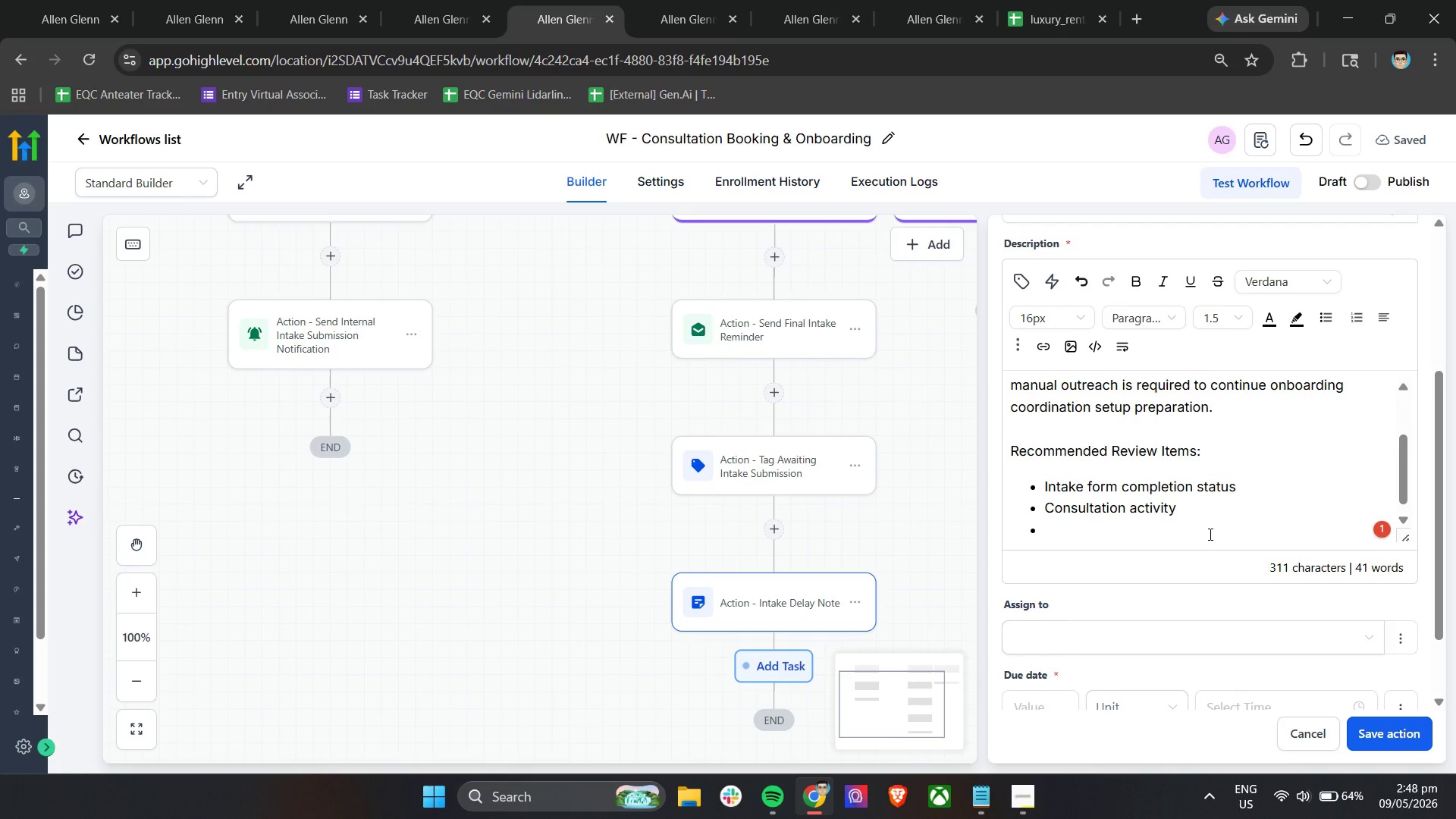 
type(Property onboarding readiness)
 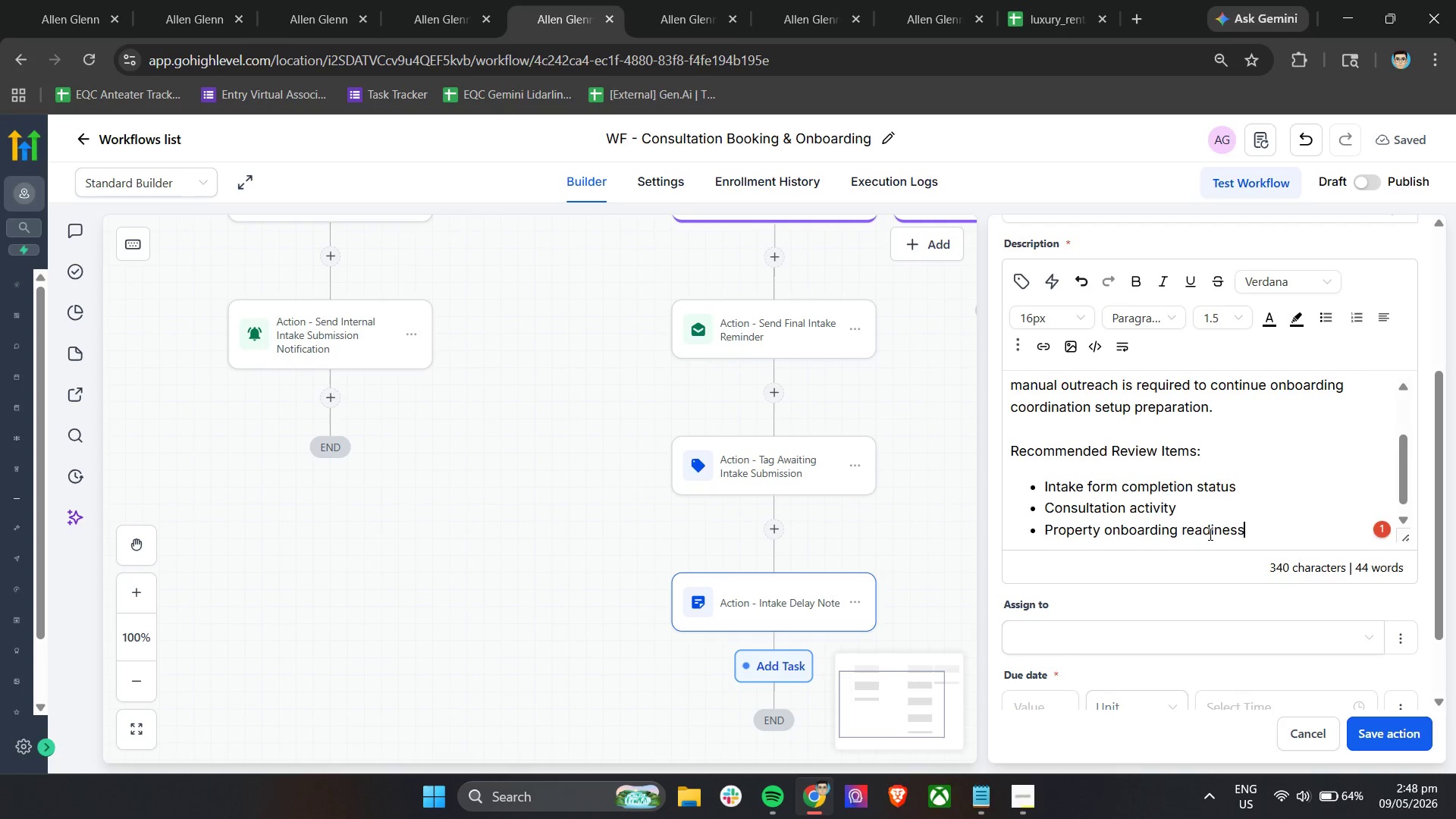 
key(Enter)
 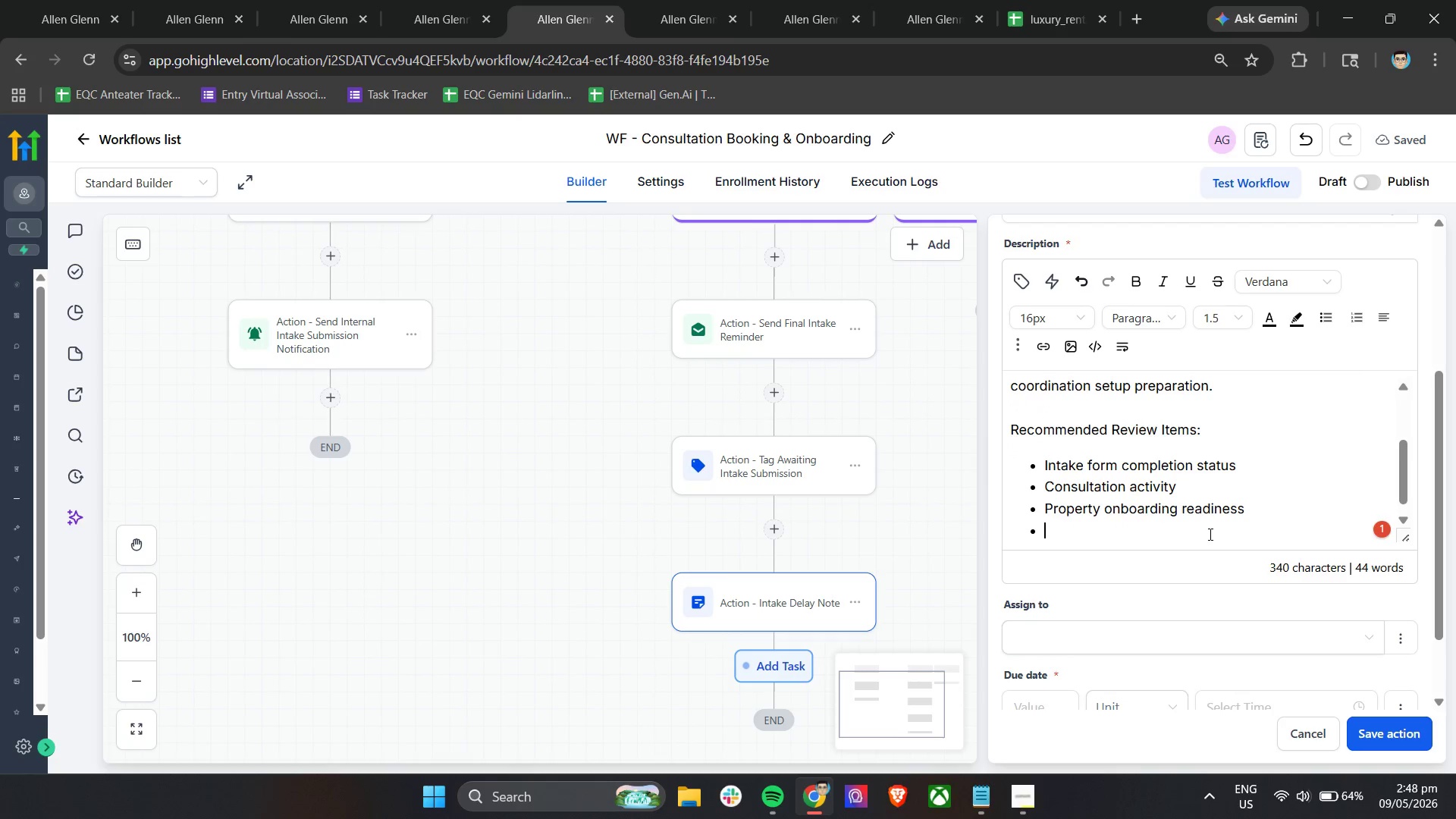 
type(c)
key(Backspace)
type(Communication responsiveness)
 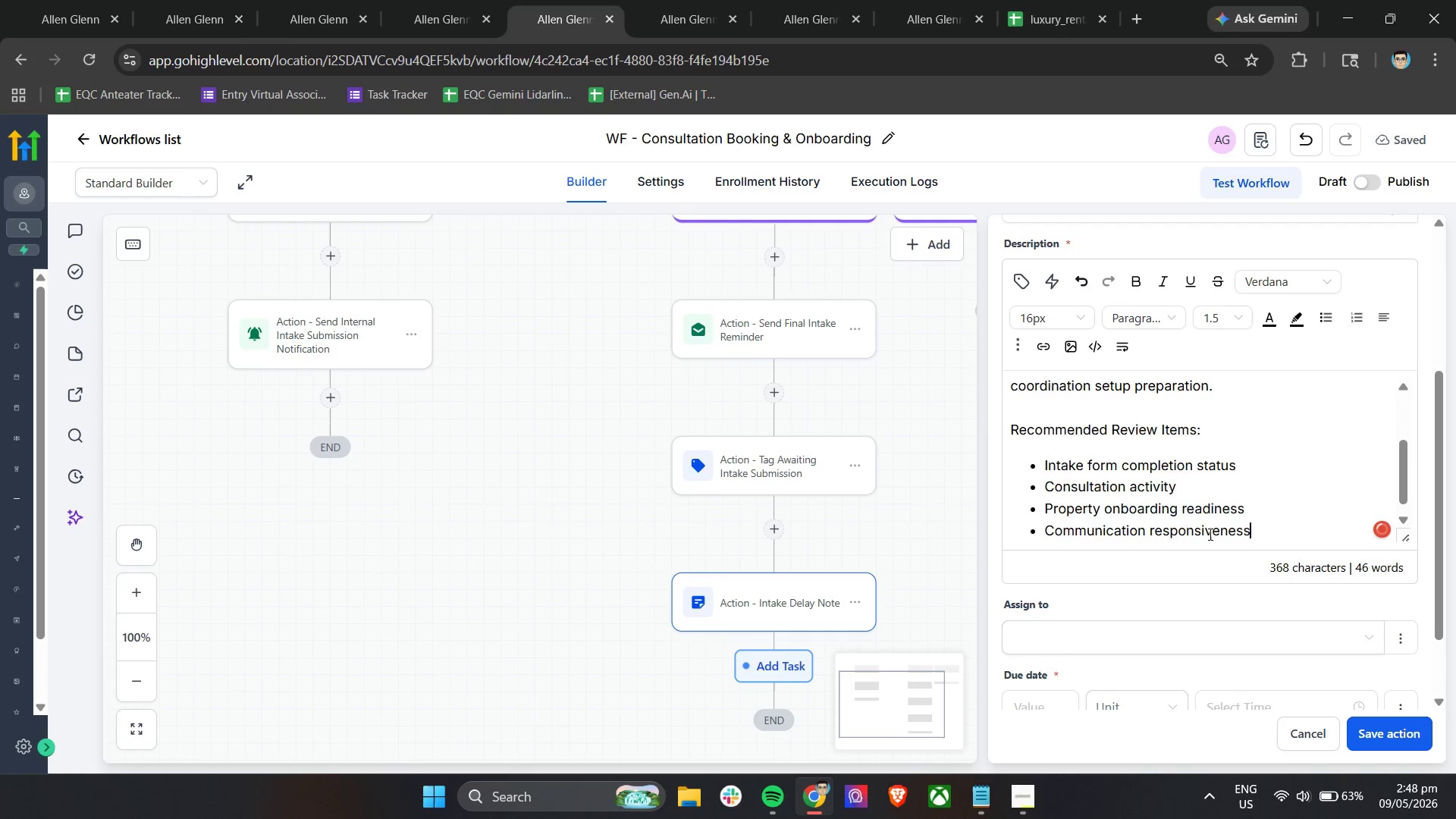 
key(Enter)
 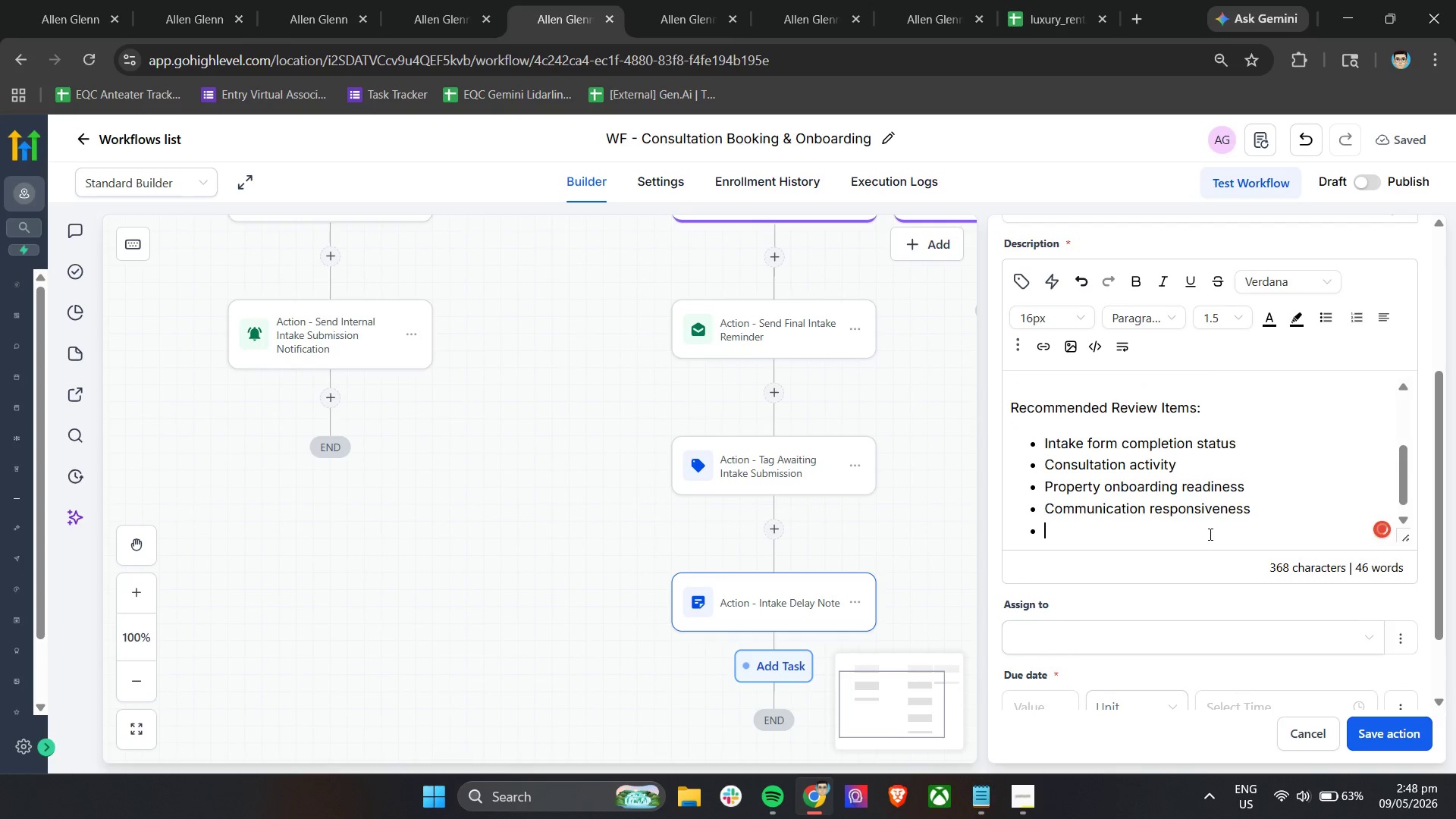 
type(opera)
key(Backspace)
key(Backspace)
key(Backspace)
key(Backspace)
key(Backspace)
type(Operational access requirements)
 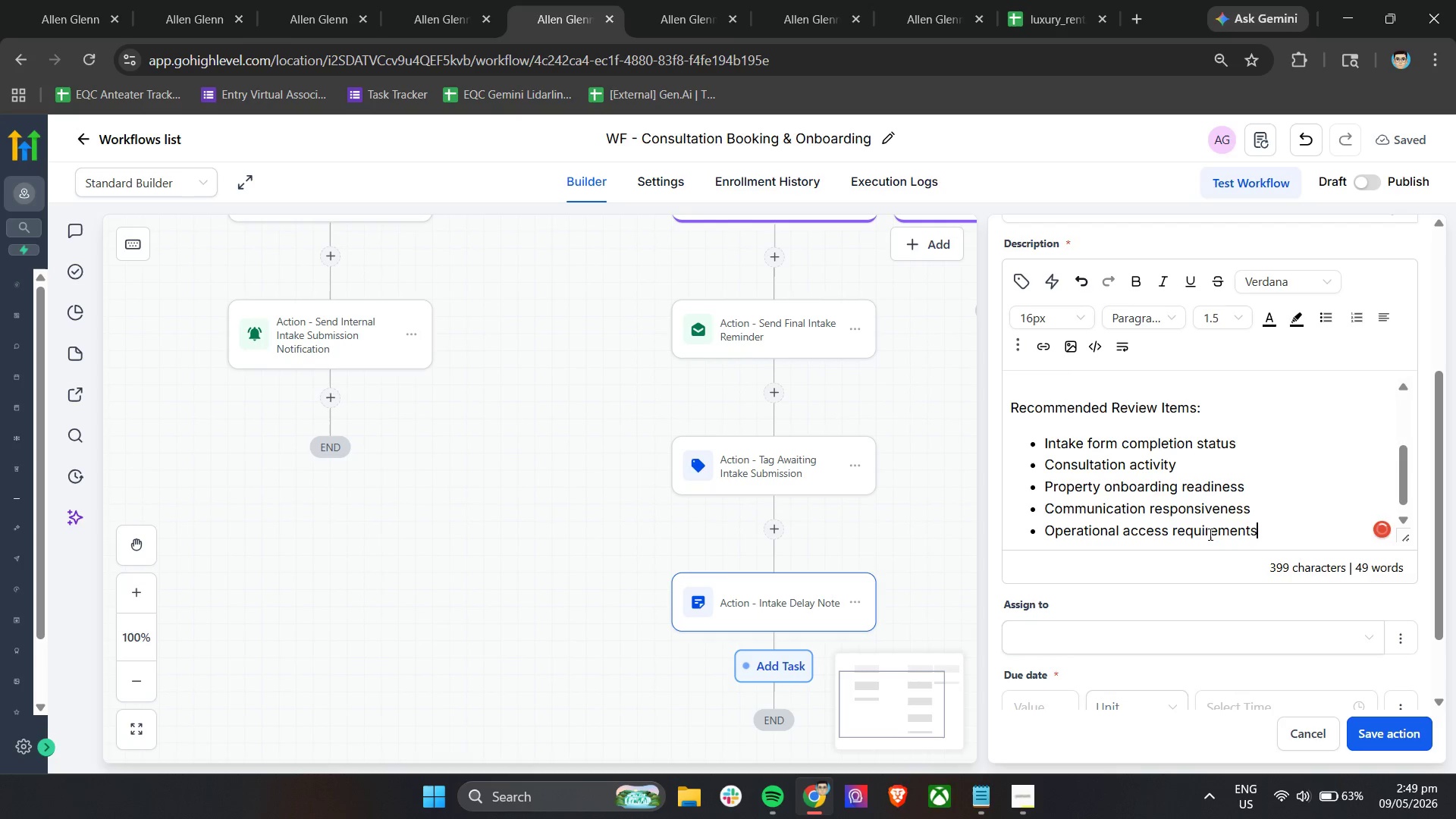 
scroll: coordinate [1146, 554], scroll_direction: down, amount: 8.0
 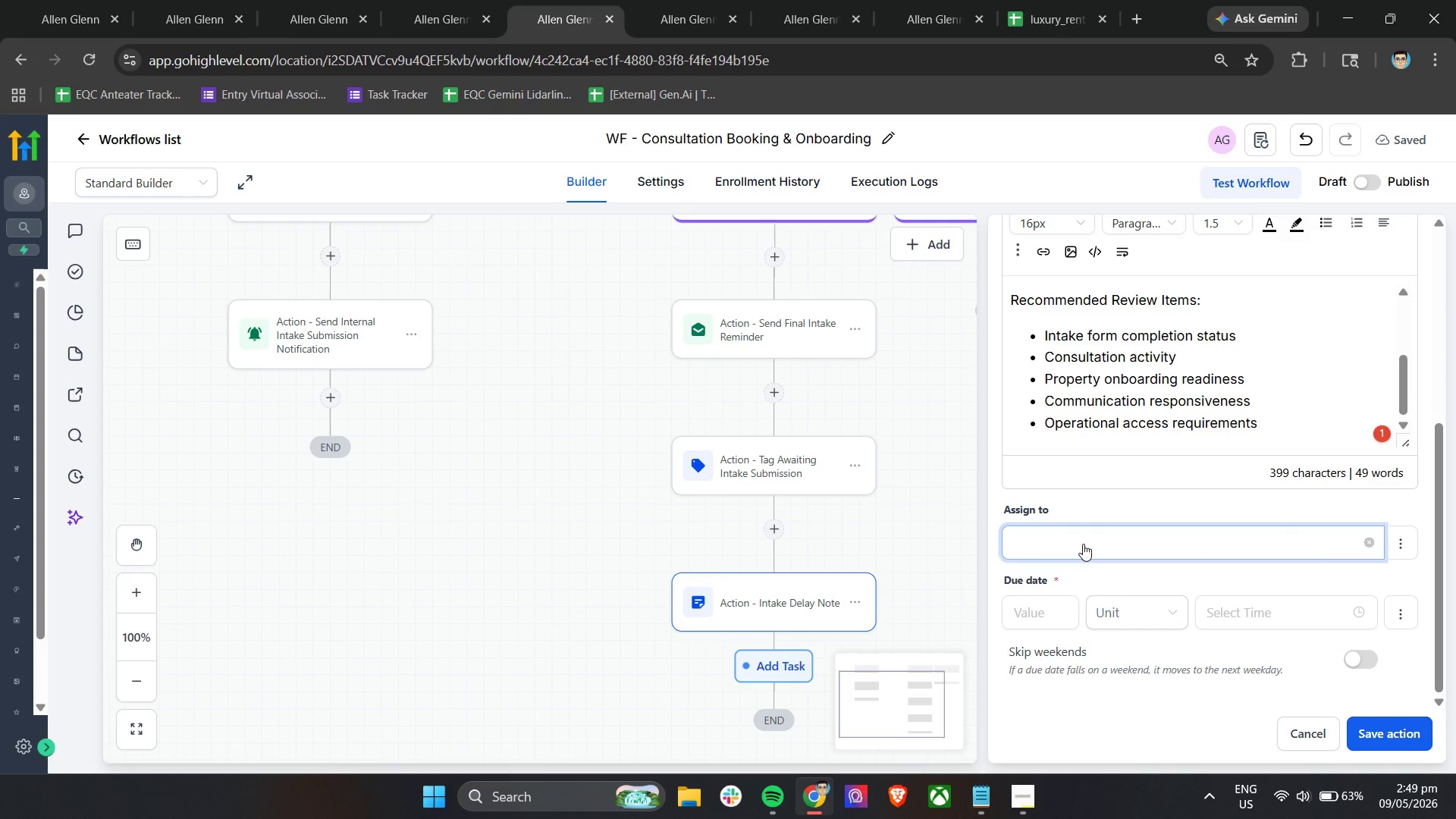 
left_click([1083, 544])
 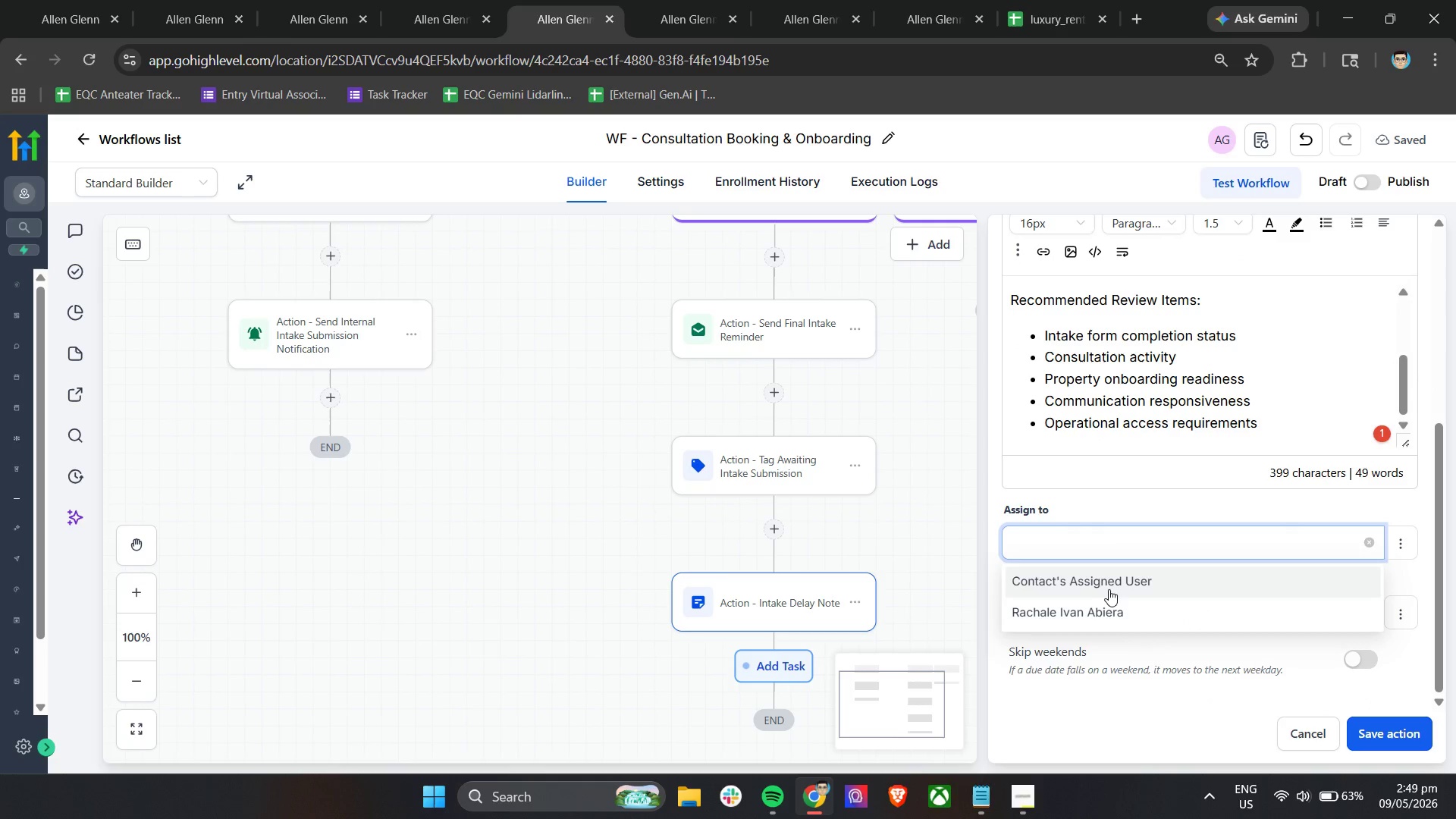 
left_click([1112, 585])
 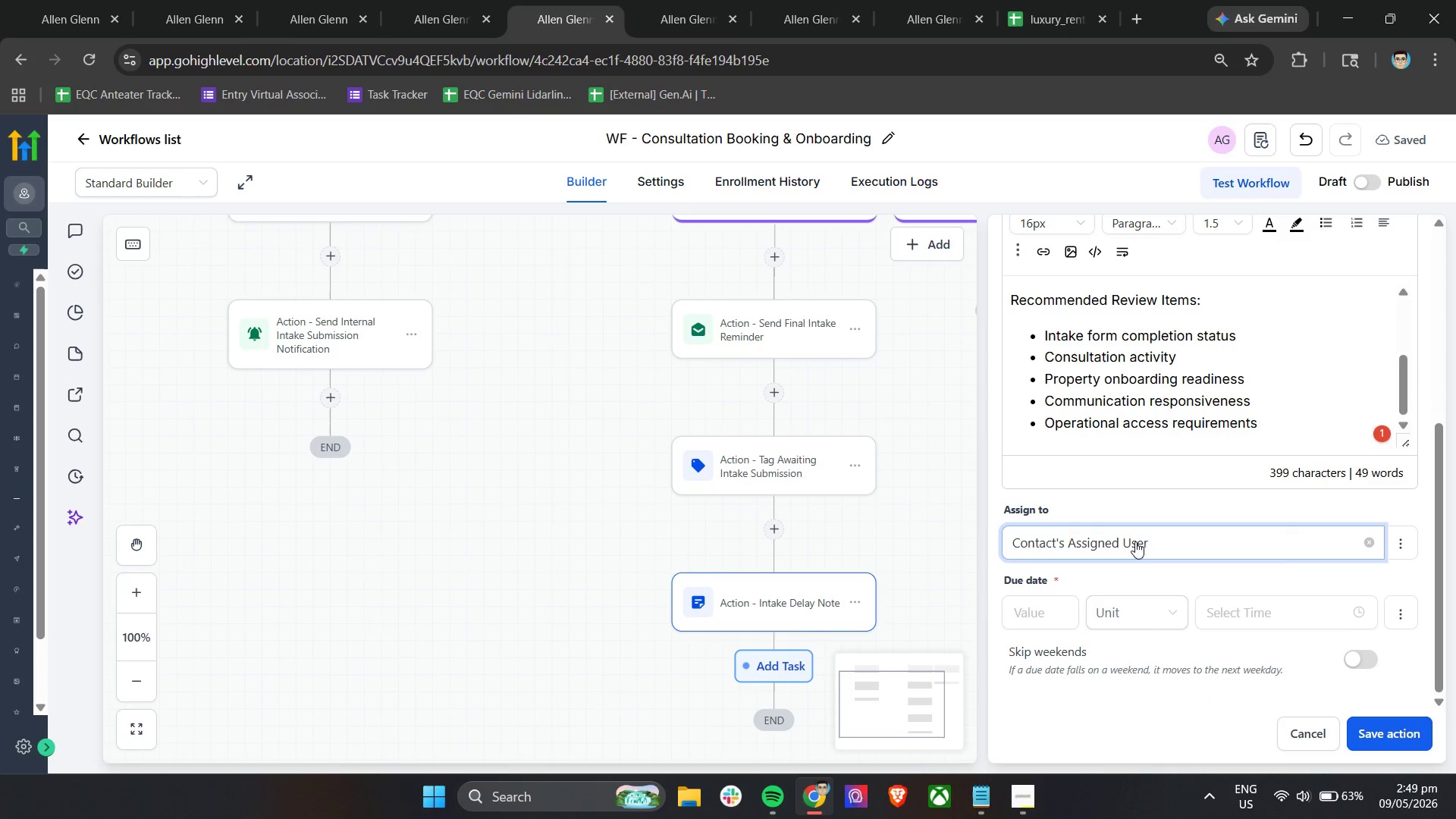 
left_click([1126, 549])
 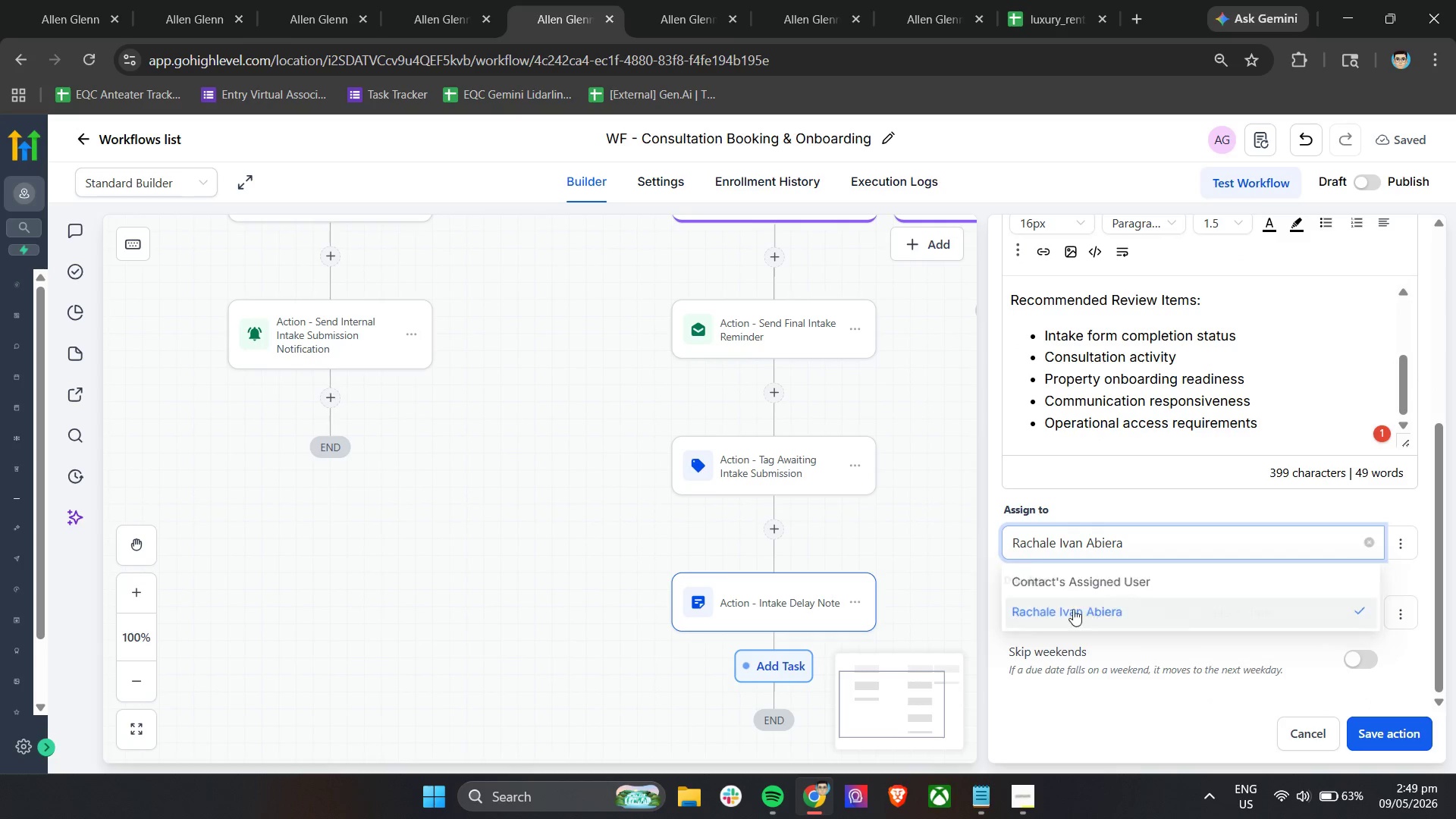 
double_click([1055, 611])
 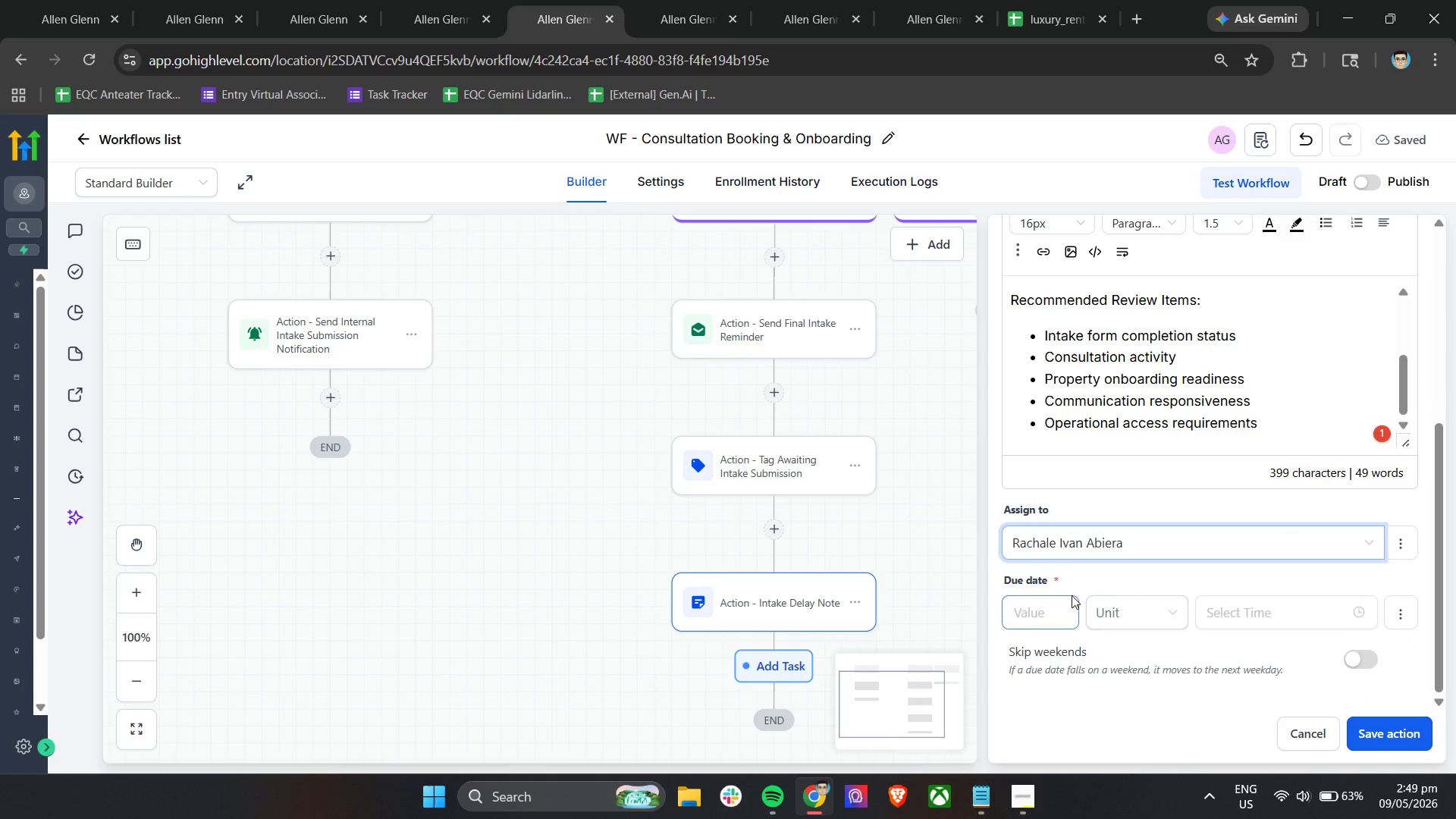 
left_click_drag(start_coordinate=[1056, 604], to_coordinate=[1010, 607])
 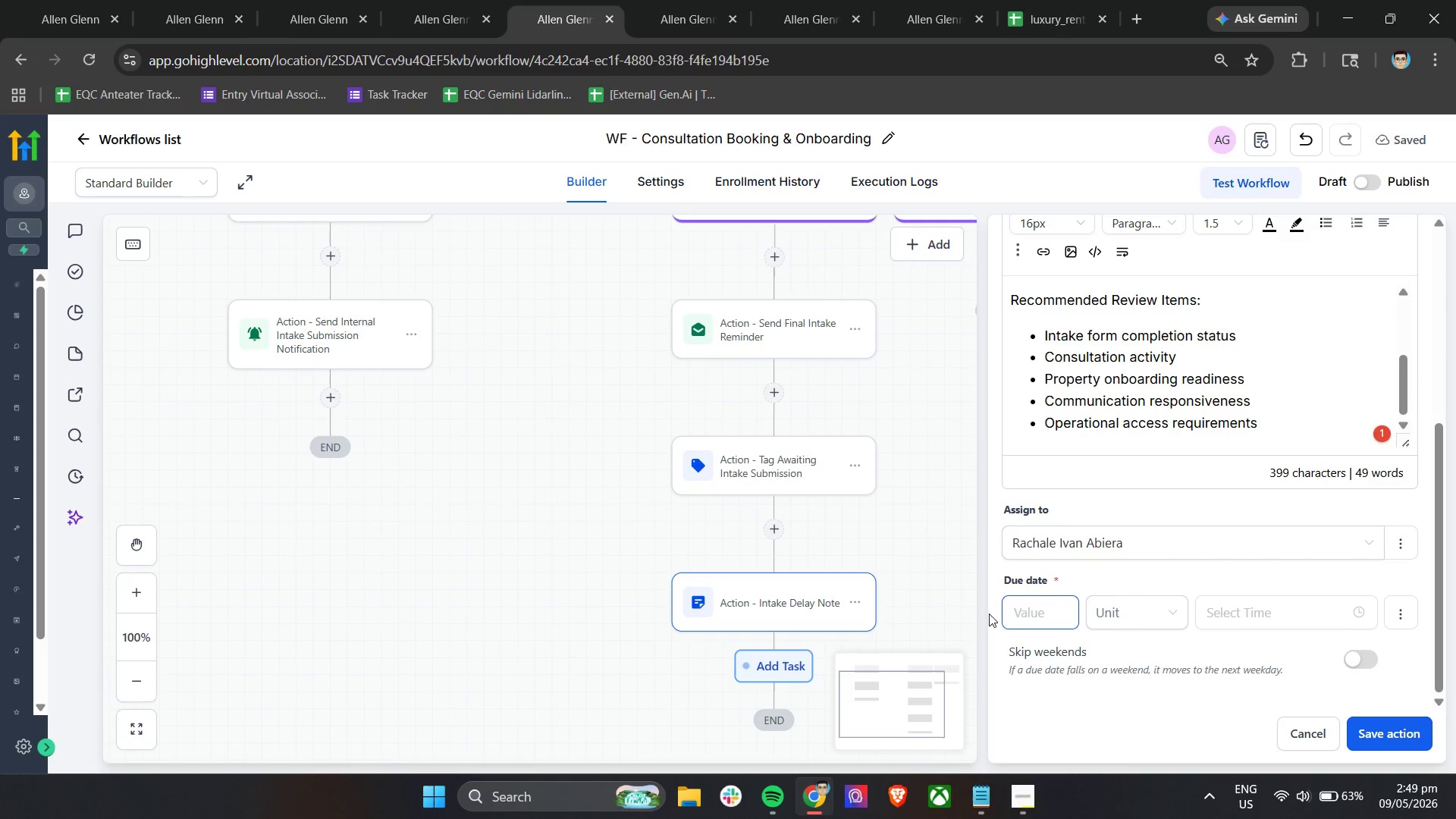 
key(1)
 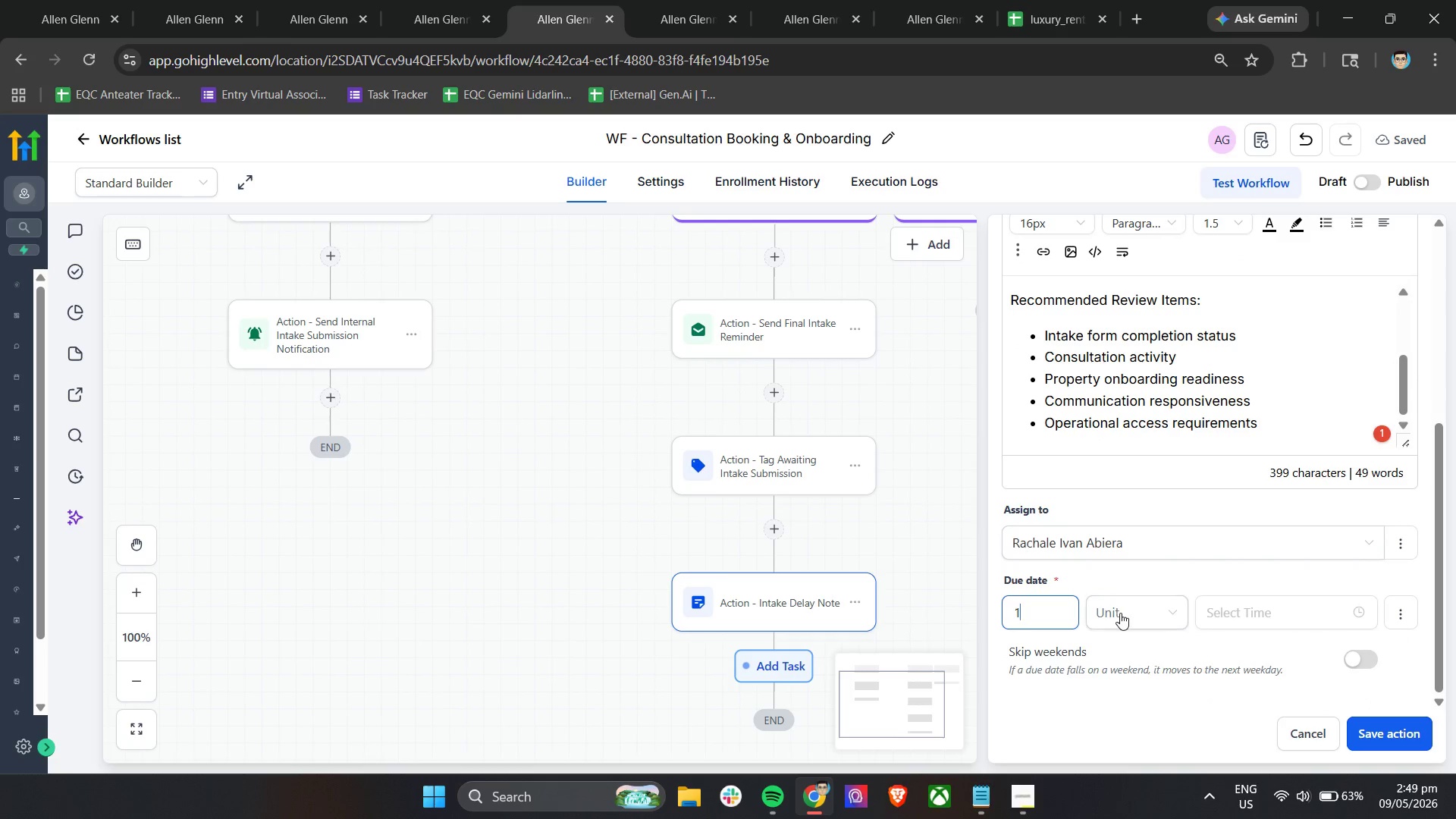 
left_click([1122, 613])
 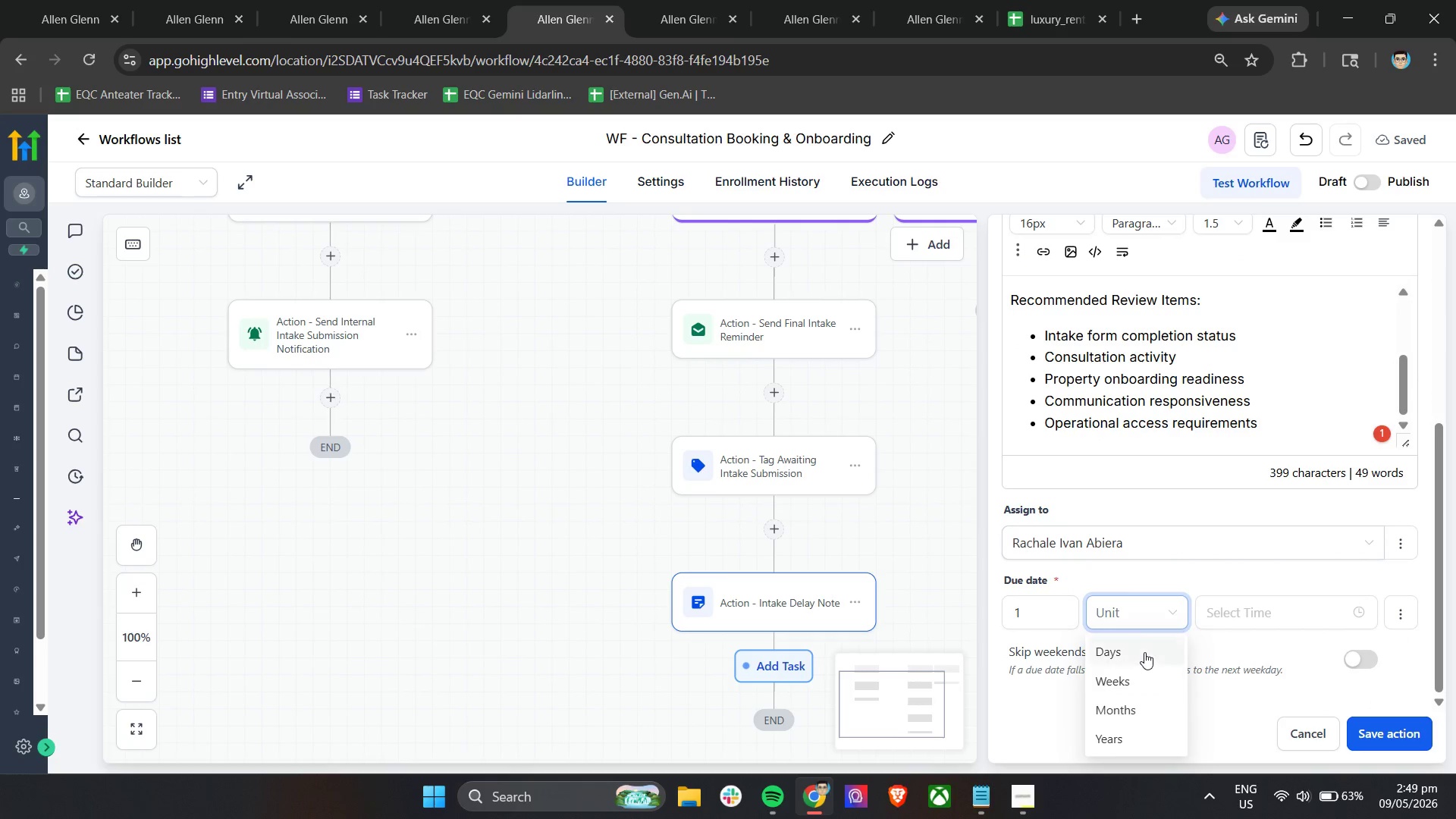 
double_click([1270, 604])
 